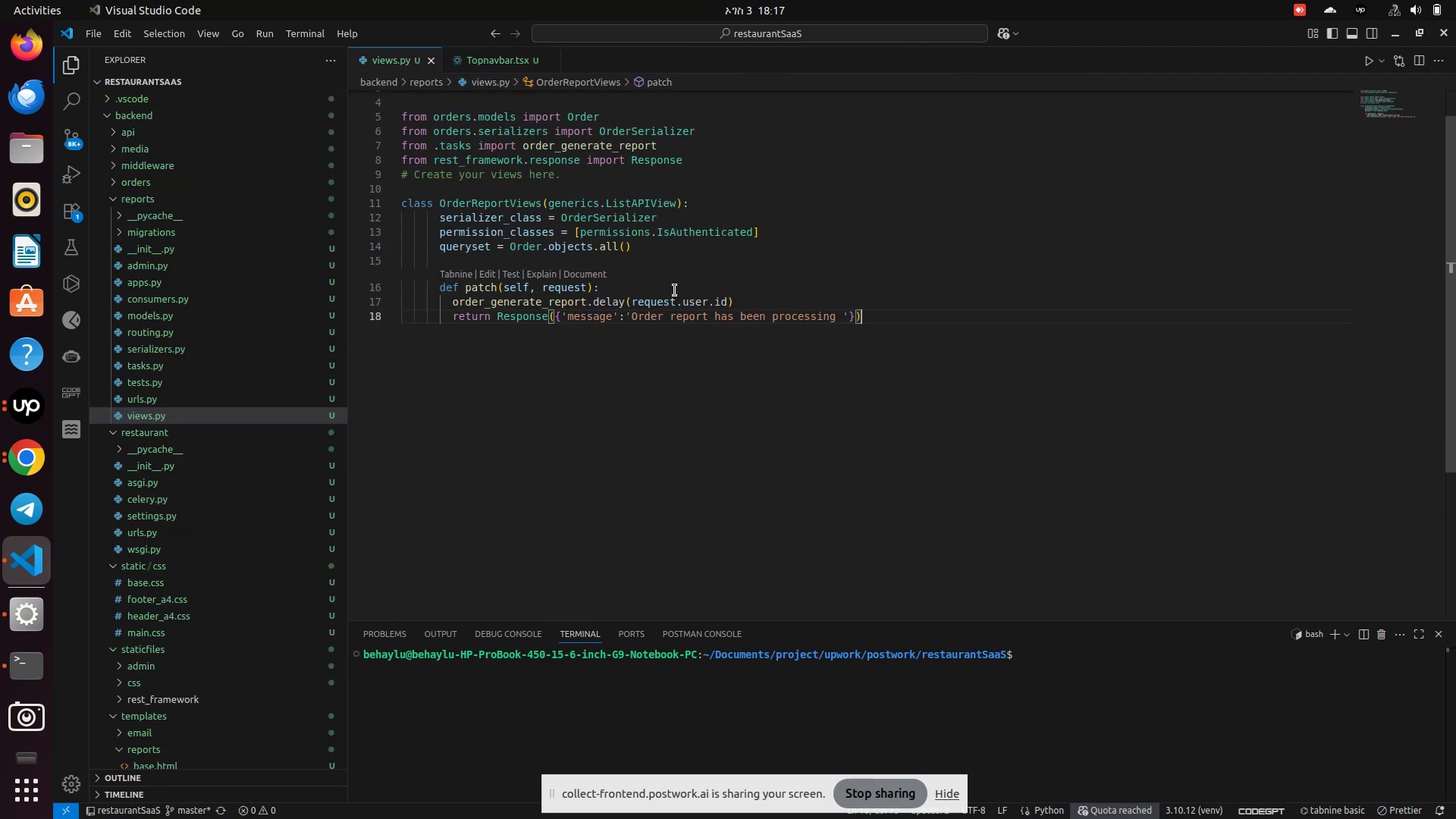 
scroll: coordinate [671, 304], scroll_direction: none, amount: 0.0
 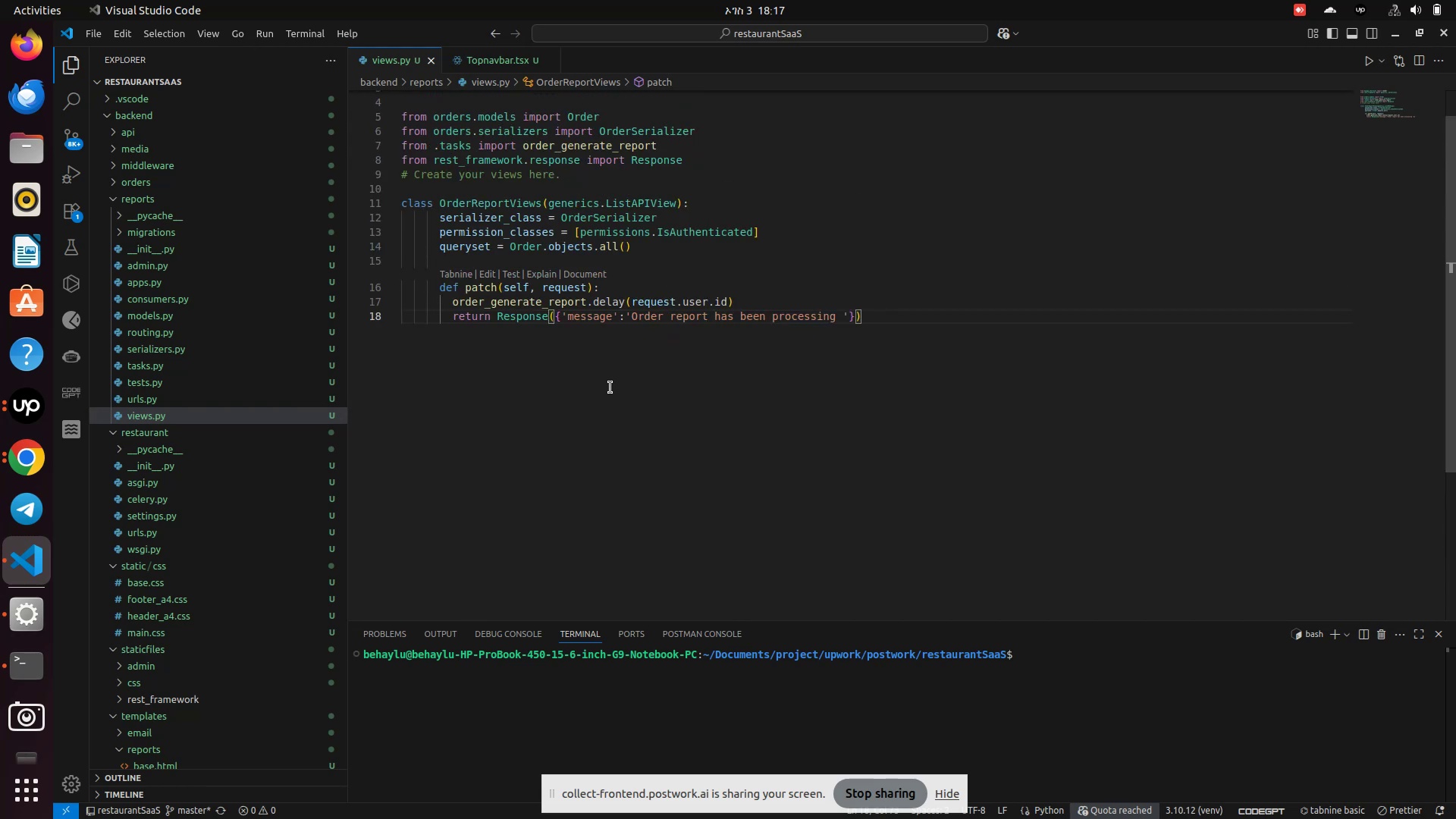 
left_click([582, 385])
 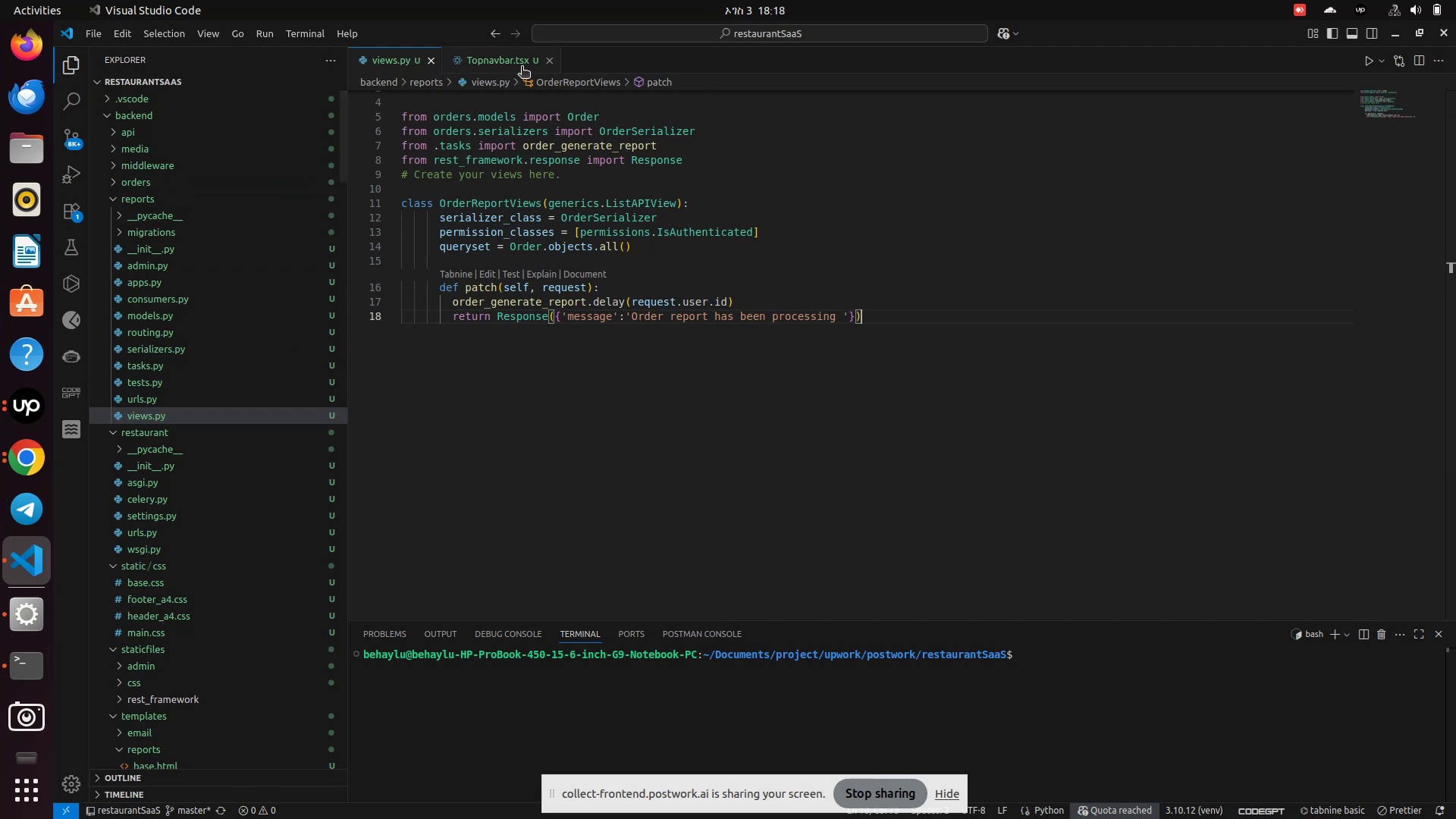 
left_click([503, 64])
 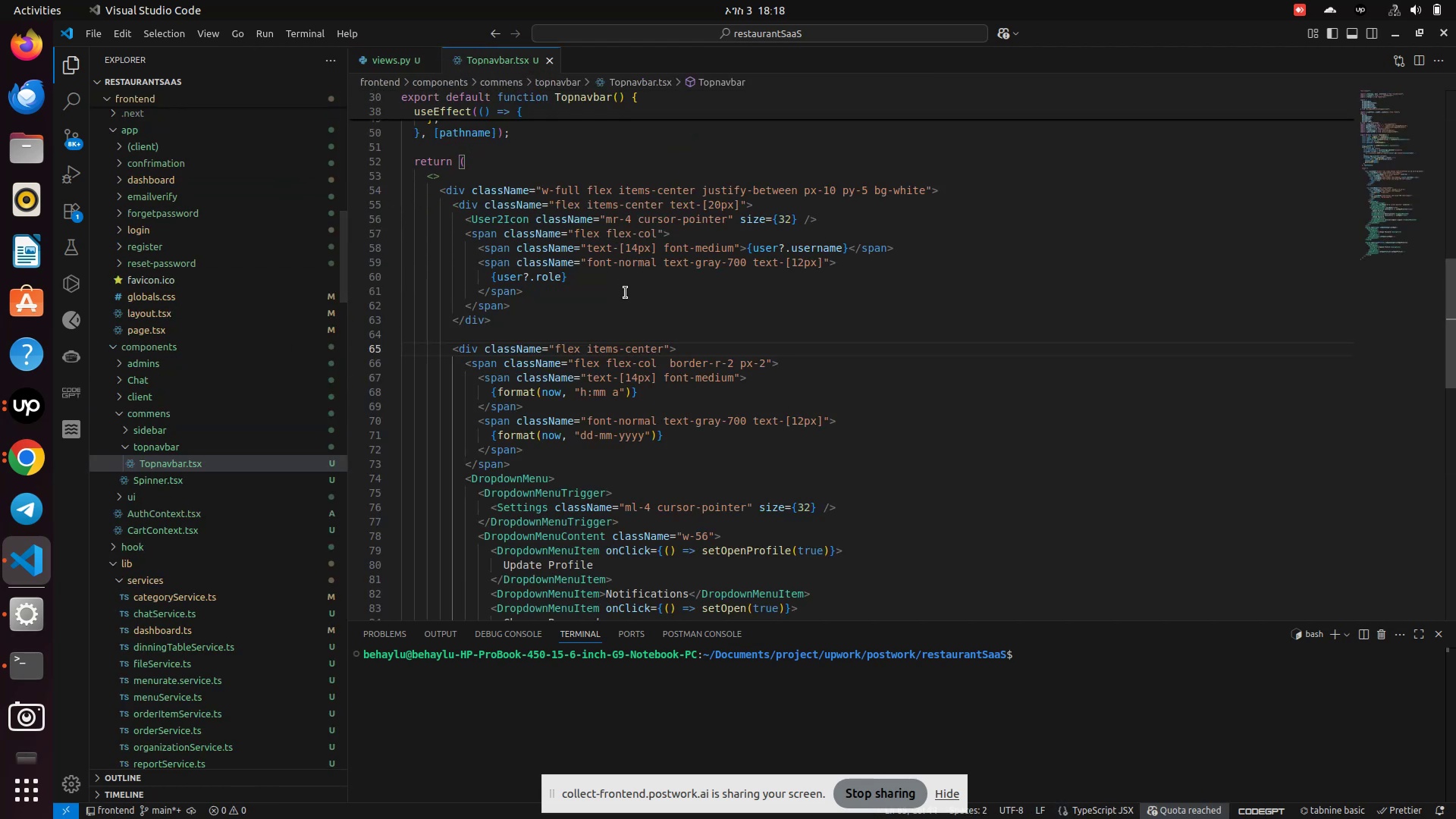 
scroll: coordinate [628, 296], scroll_direction: down, amount: 2.0
 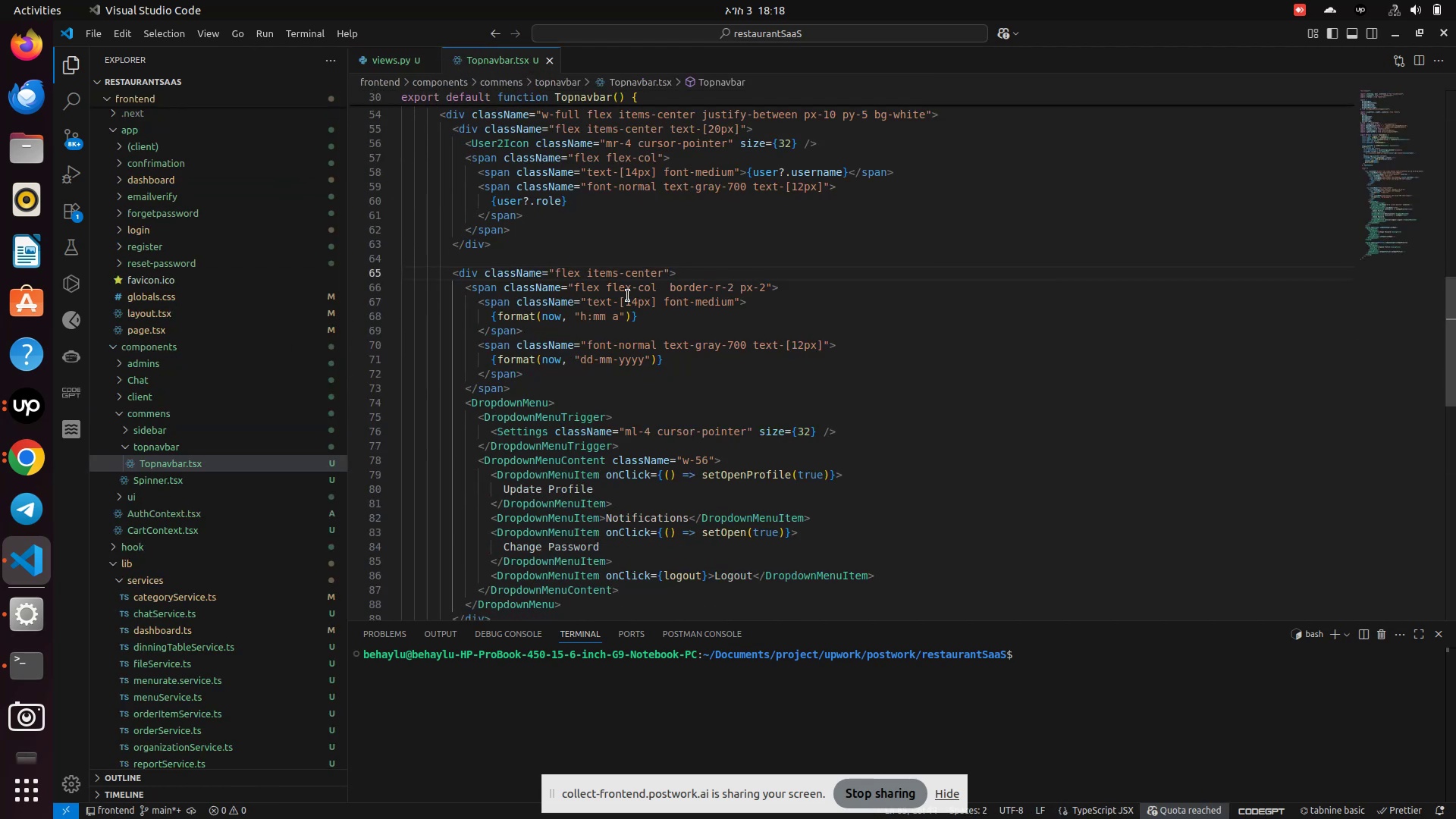 
scroll: coordinate [628, 296], scroll_direction: up, amount: 5.0
 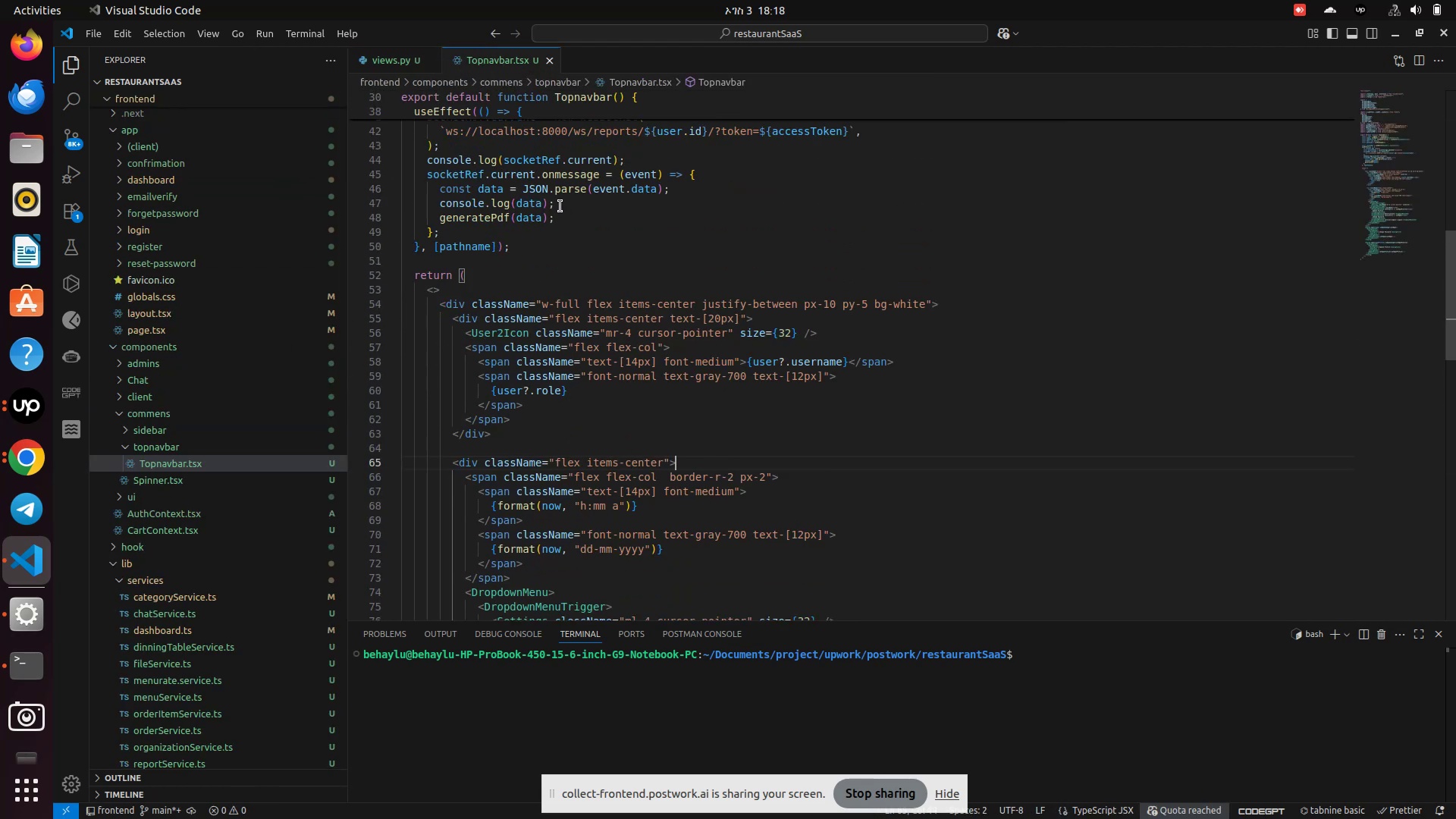 
left_click_drag(start_coordinate=[557, 199], to_coordinate=[420, 198])
 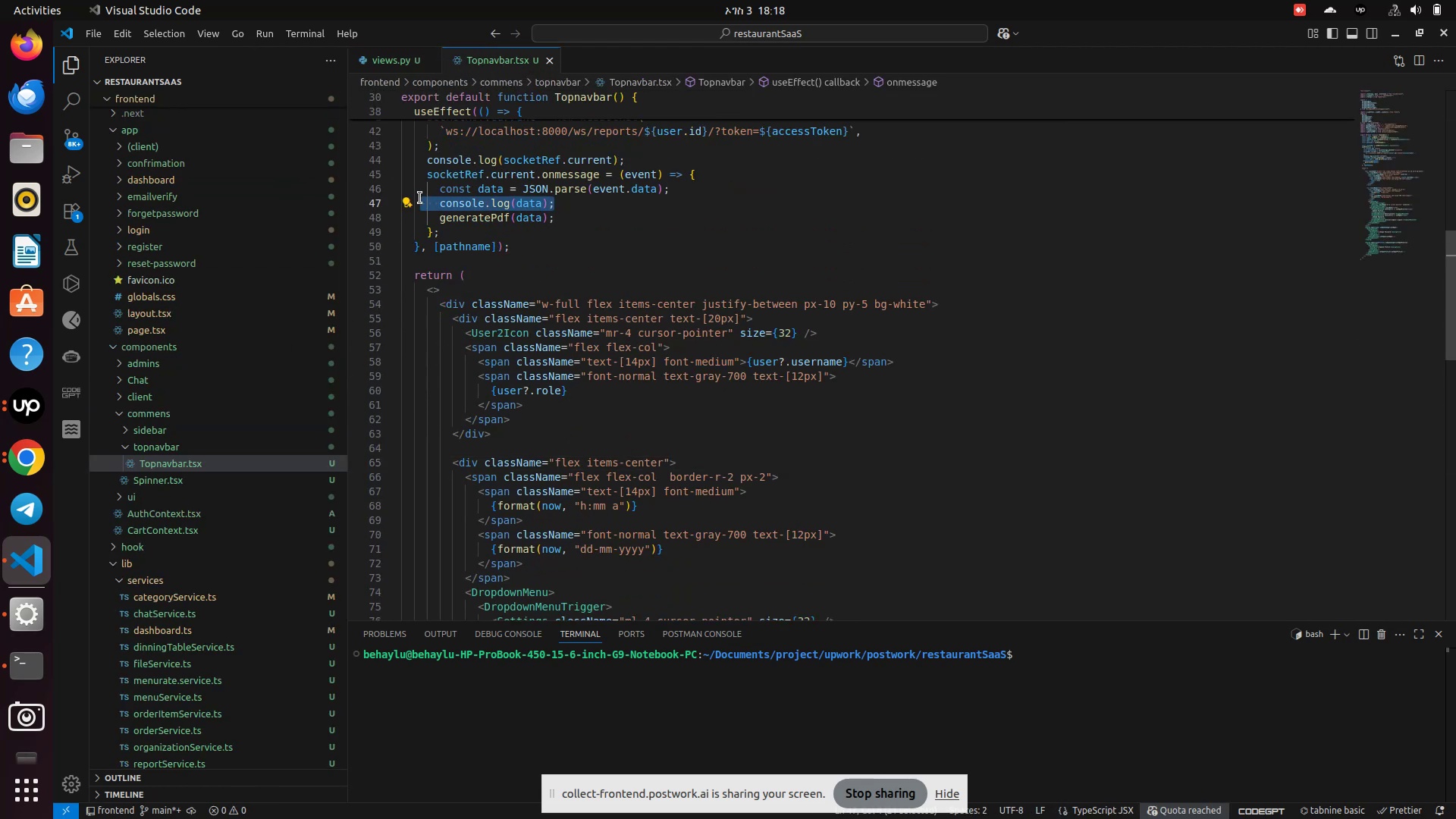 
key(Backspace)
 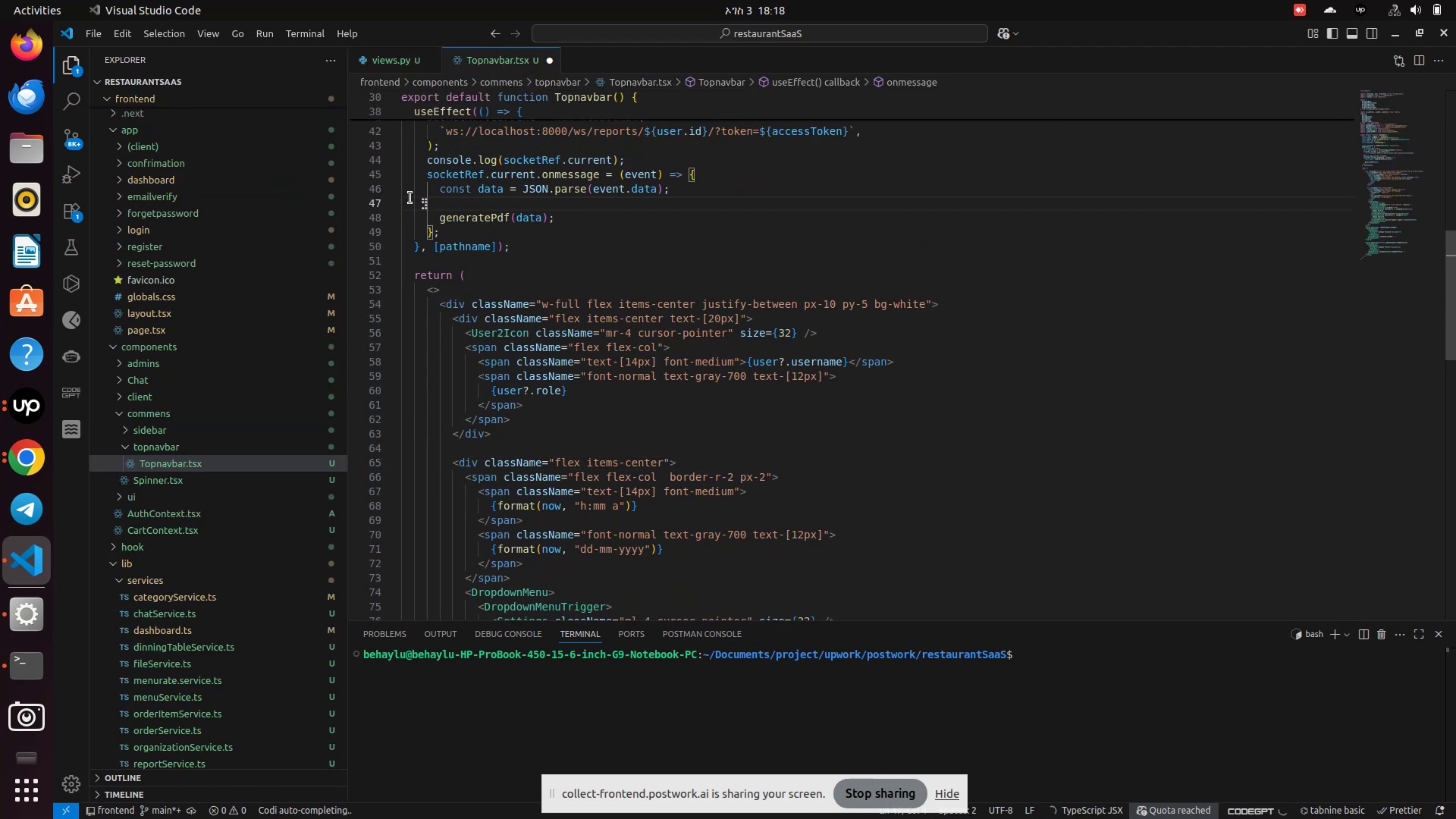 
key(Control+S)
 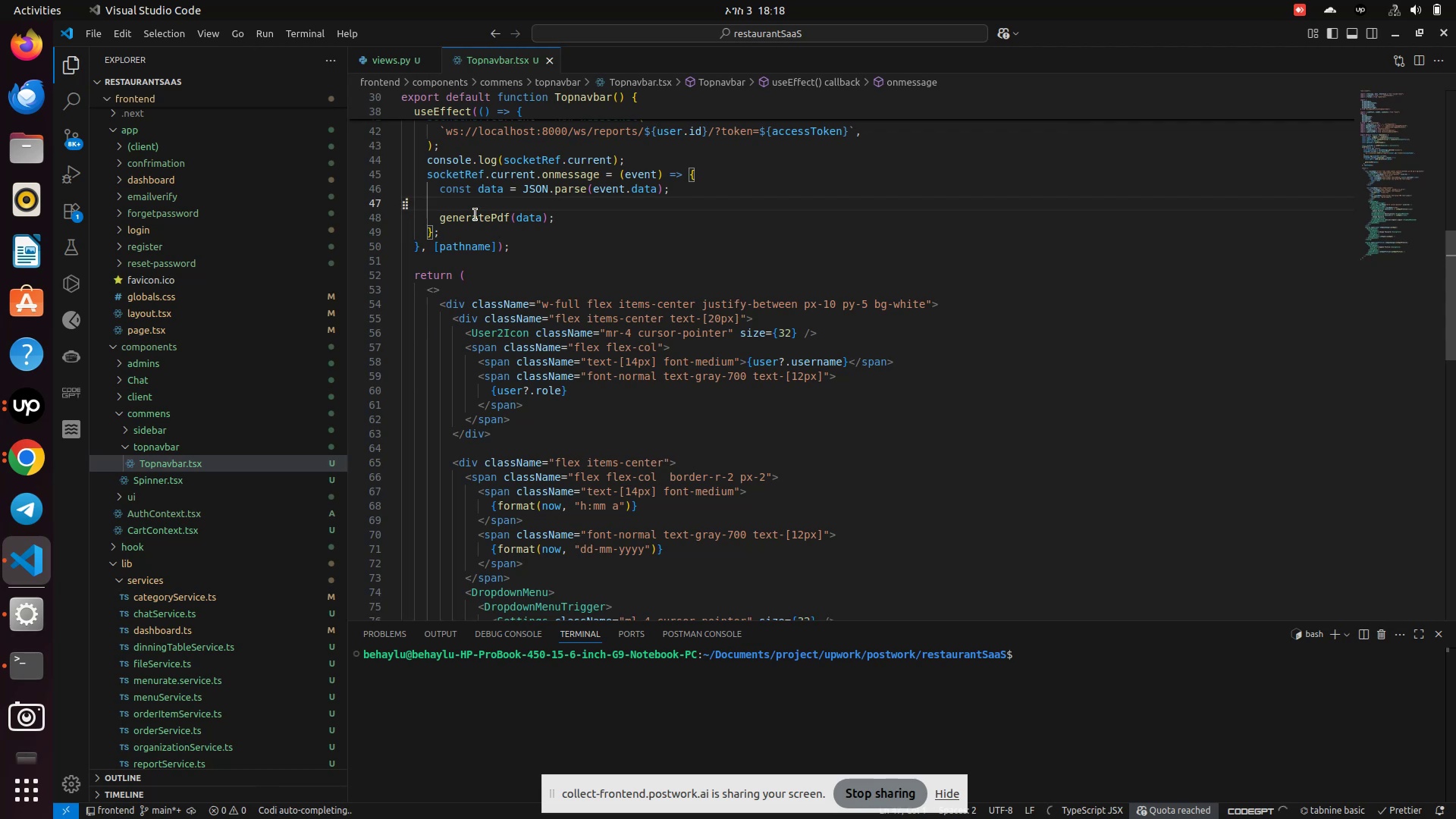 
hold_key(key=ControlLeft, duration=2.25)
left_click([467, 220])
 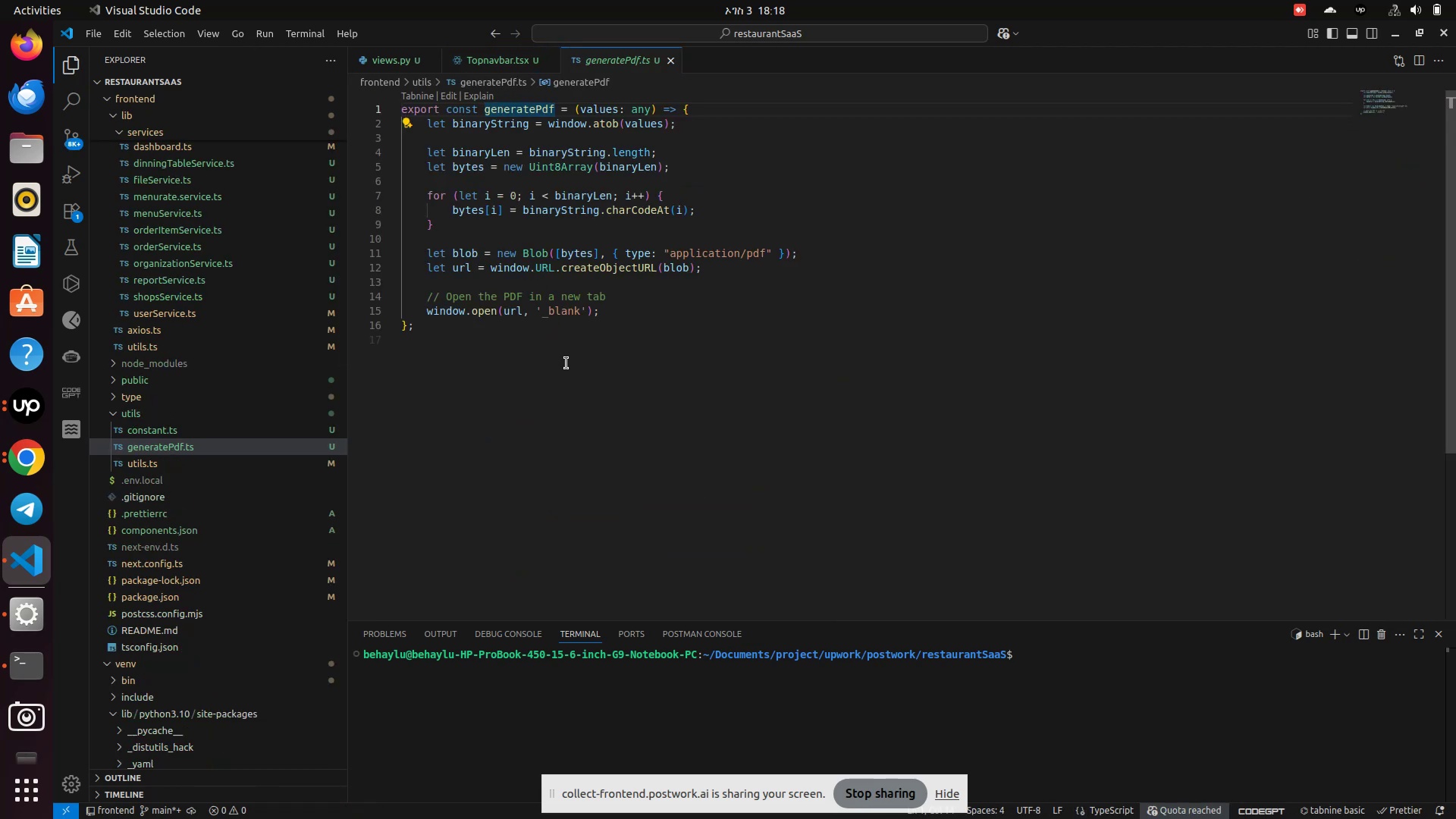 
wait(8.21)
 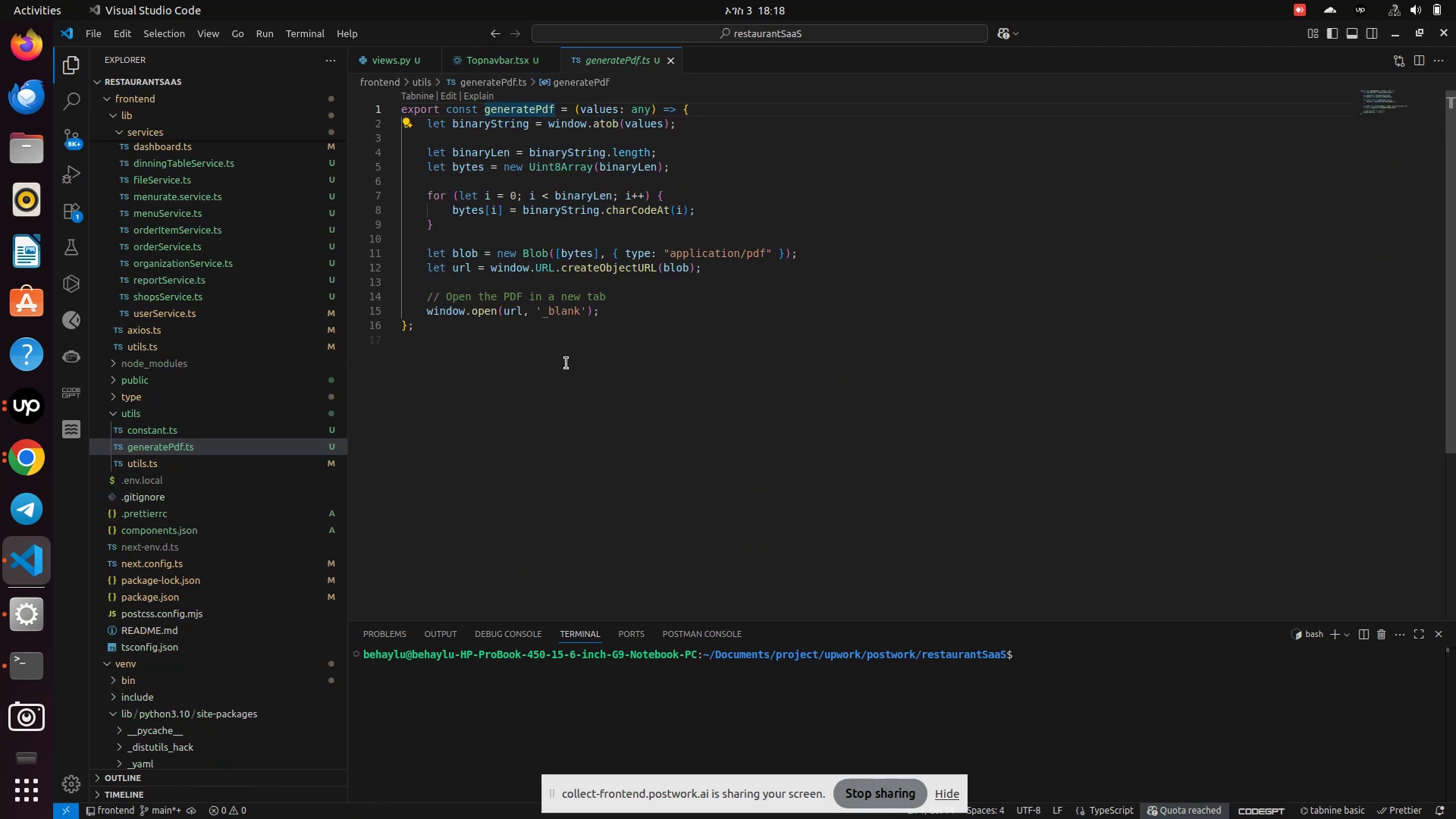 
left_click([417, 306])
 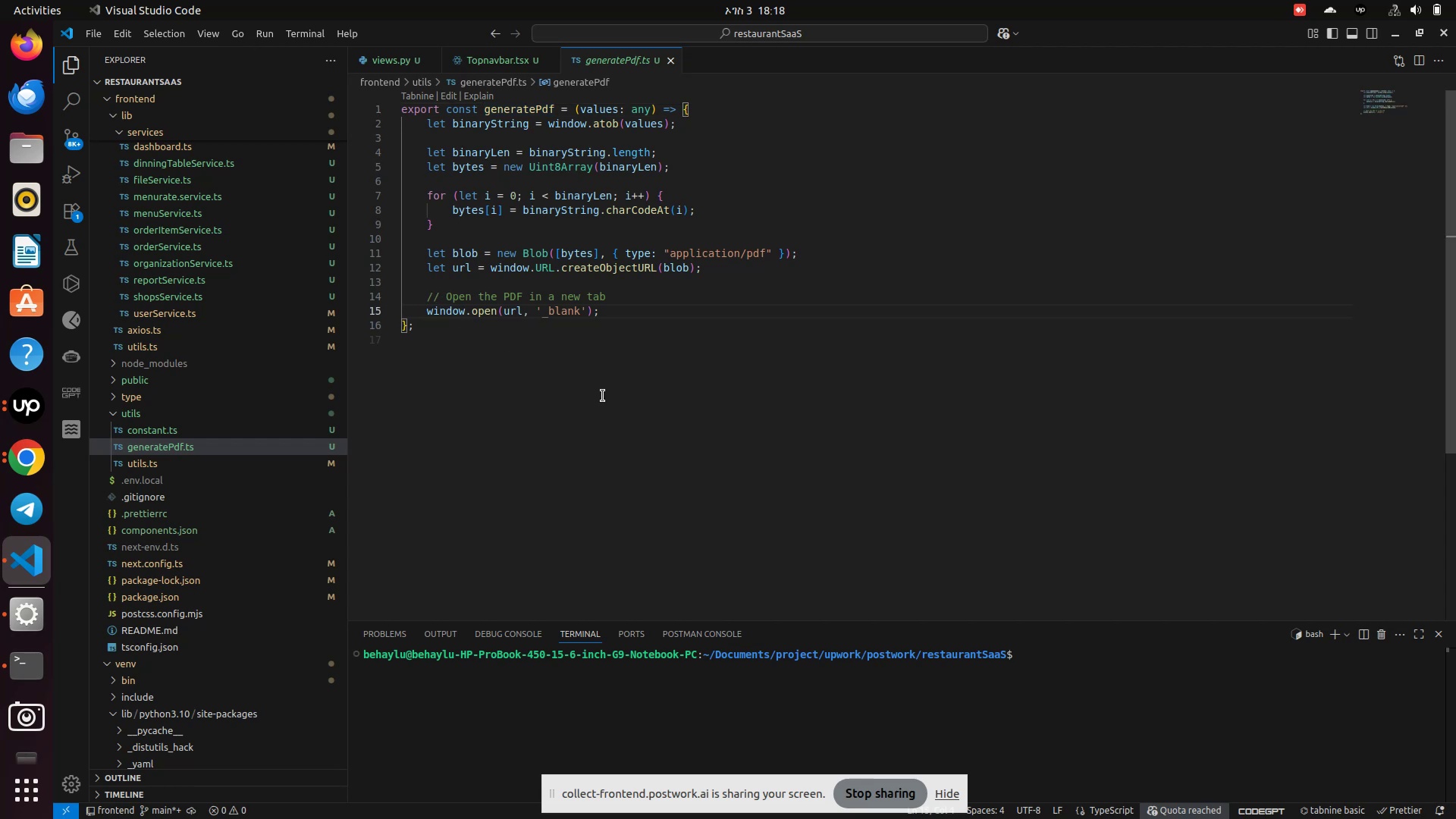 
key(Control+Slash)
 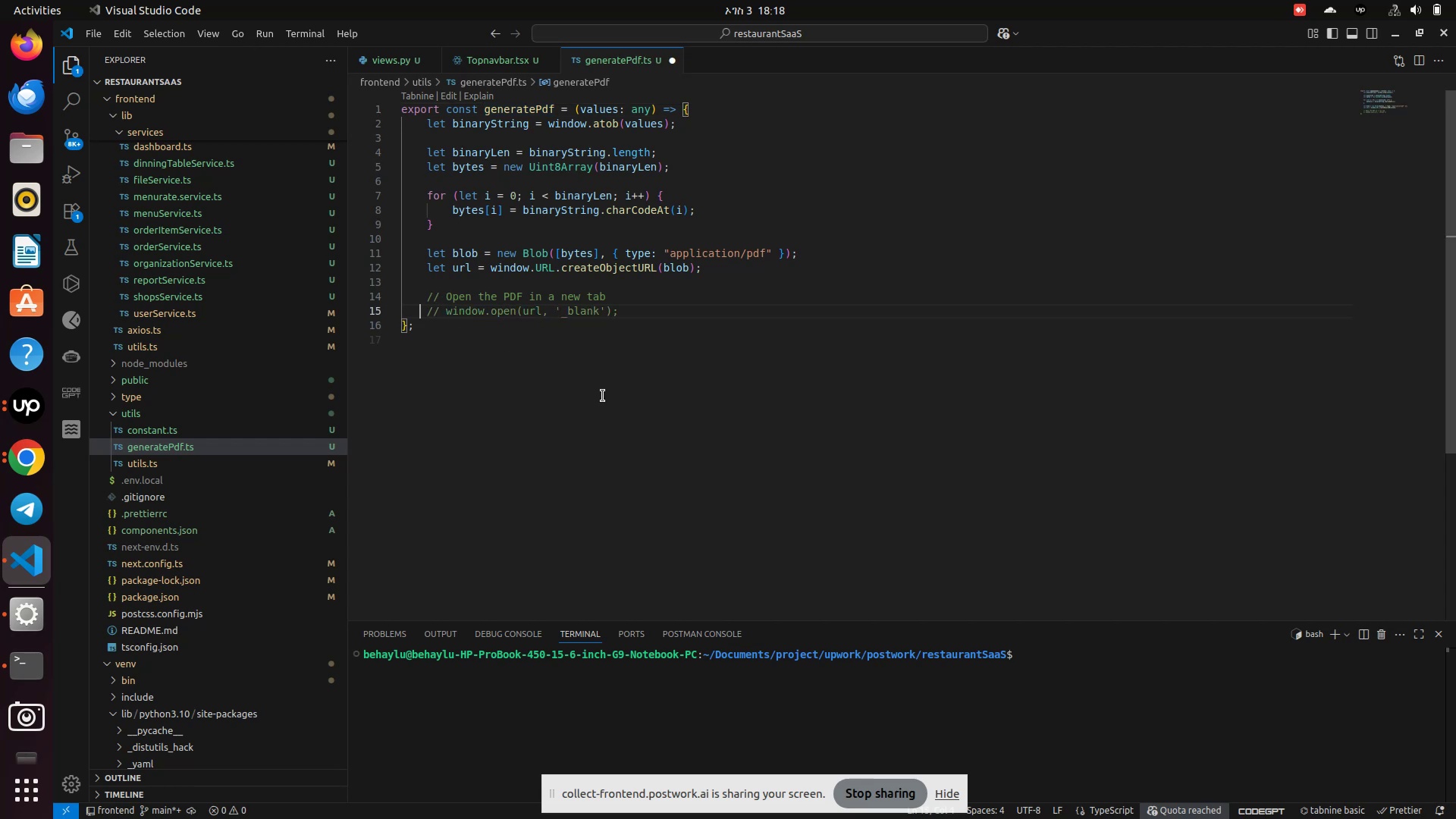 
key(Control+S)
 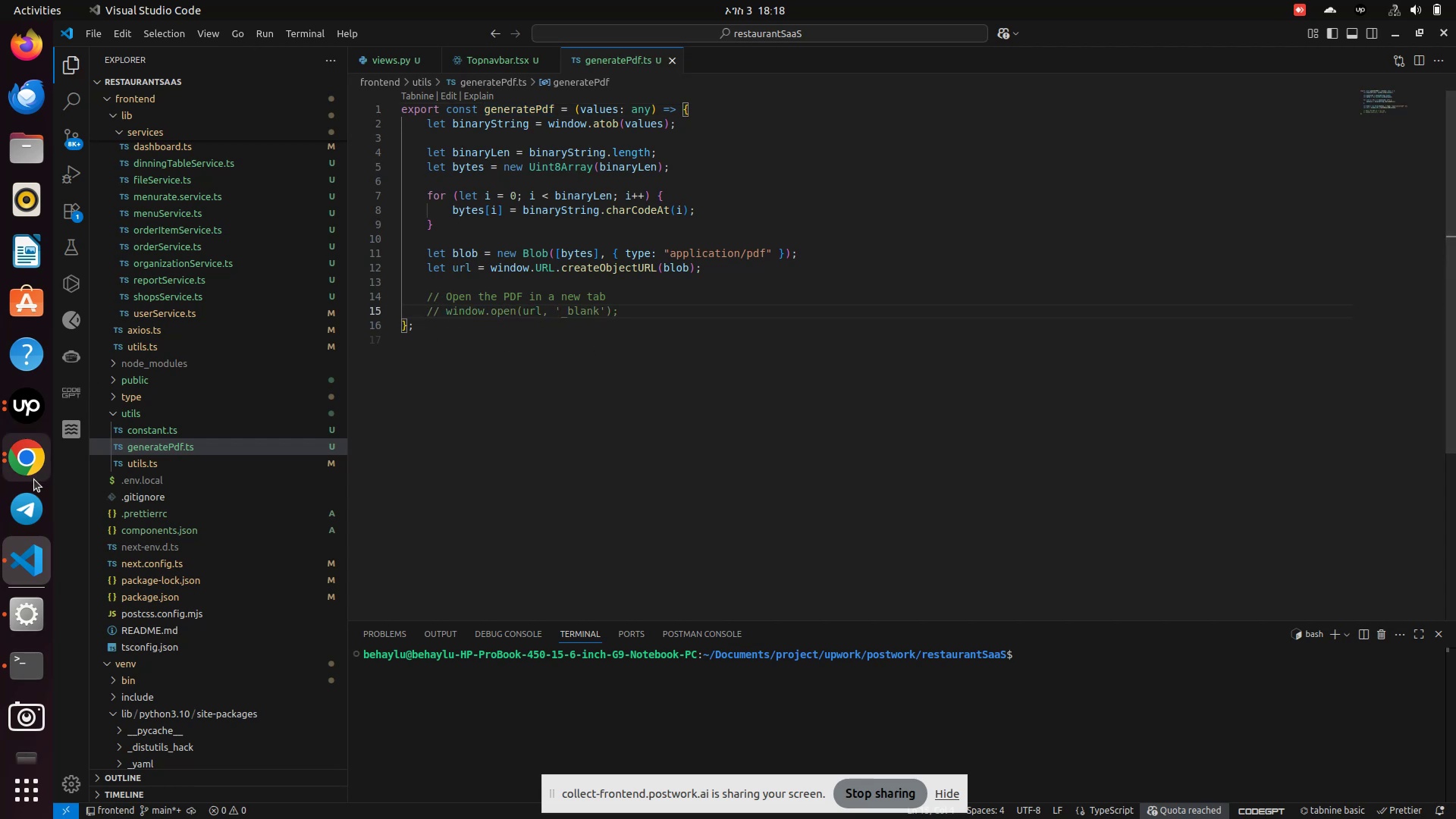 
left_click([34, 479])
 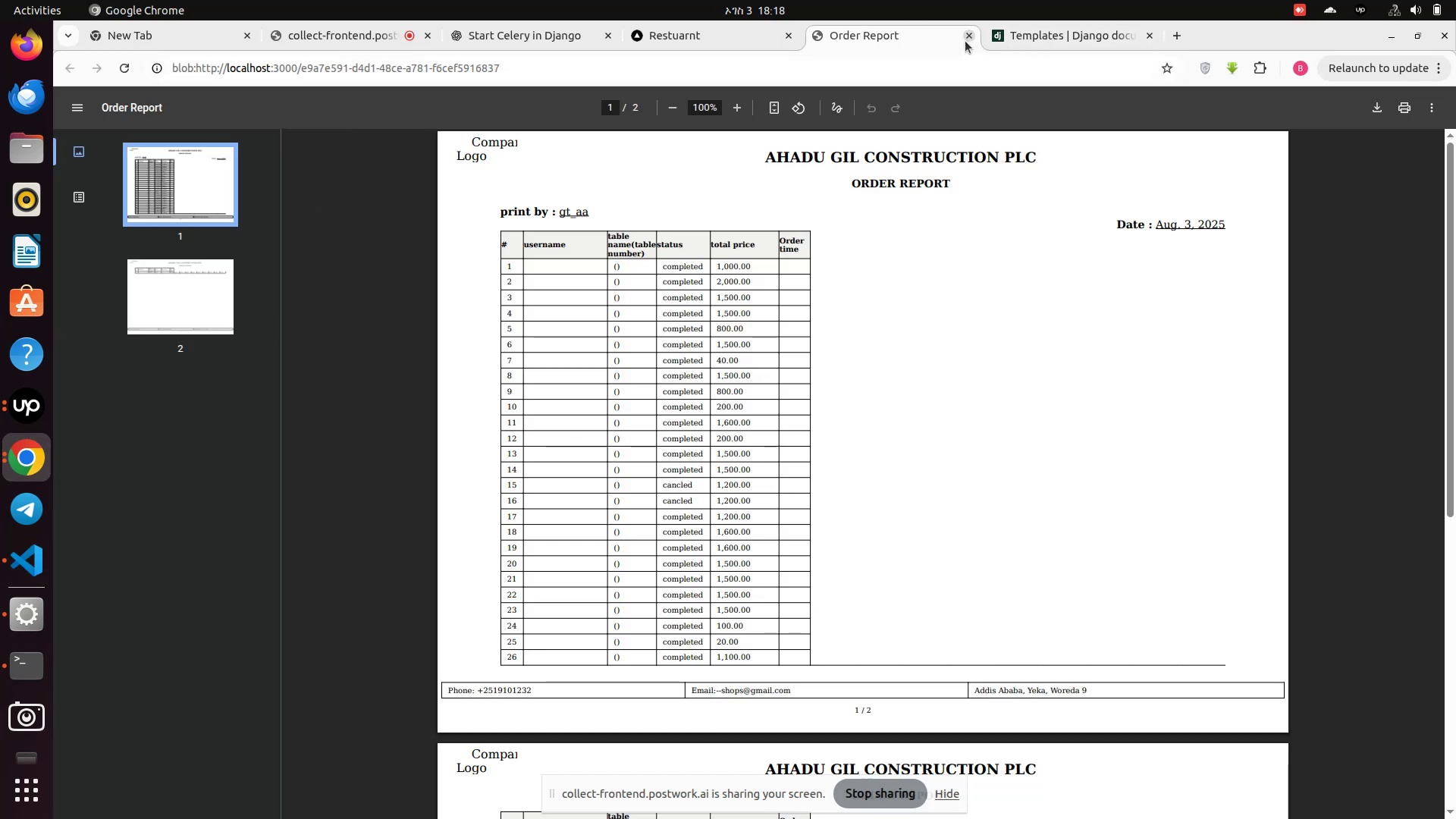 
left_click([965, 41])
 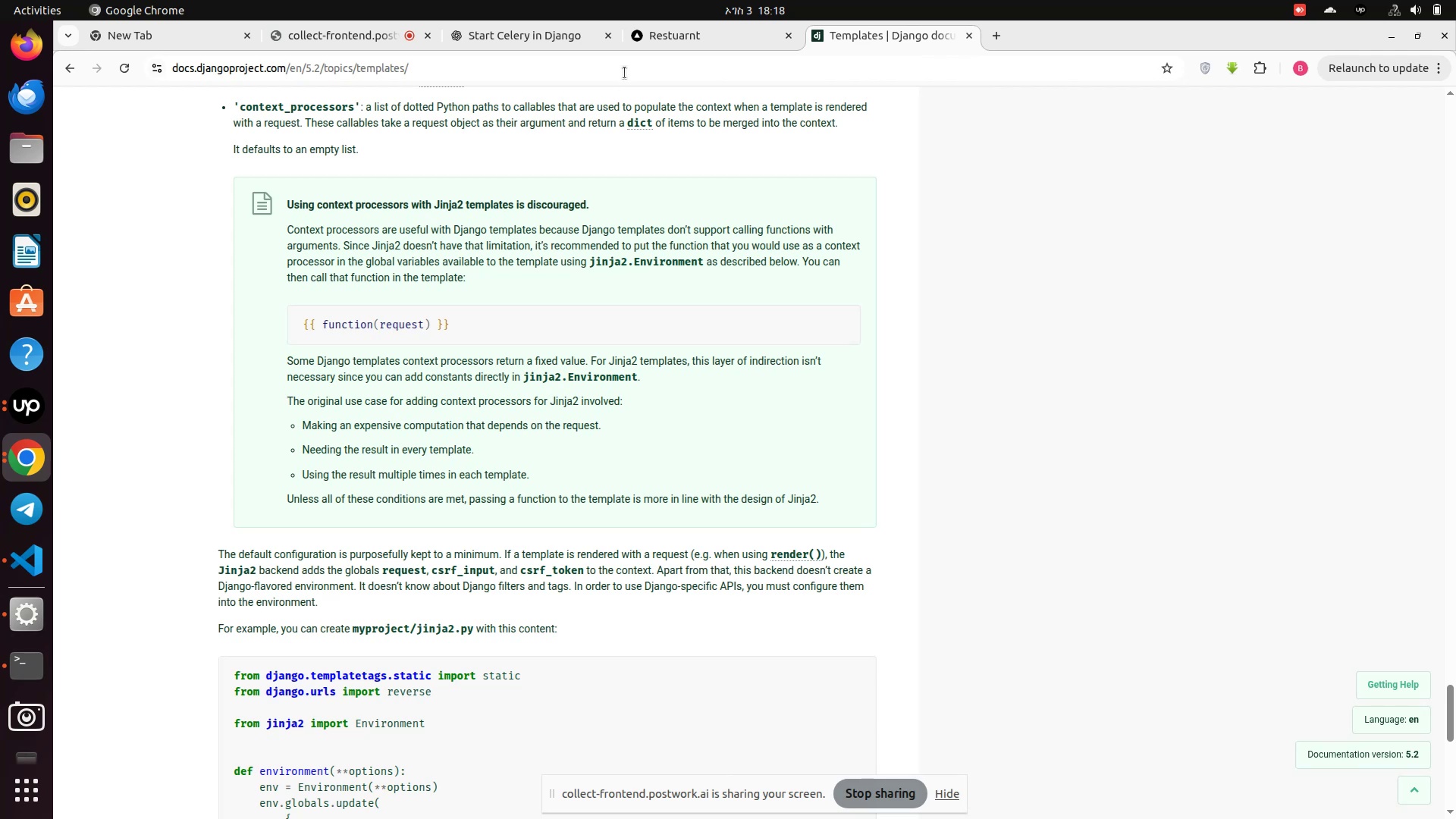 
left_click([679, 36])
 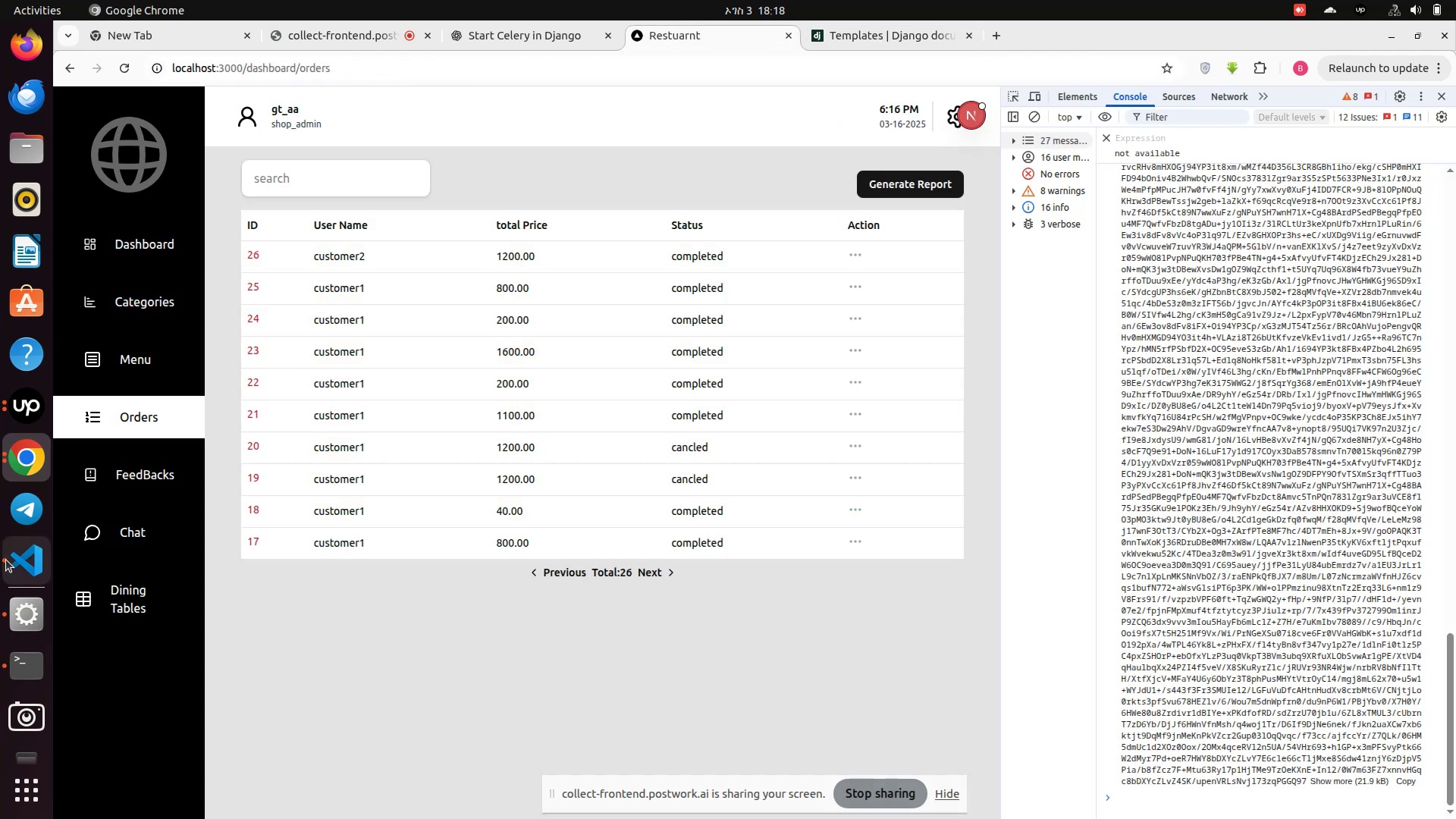 
left_click([17, 556])
 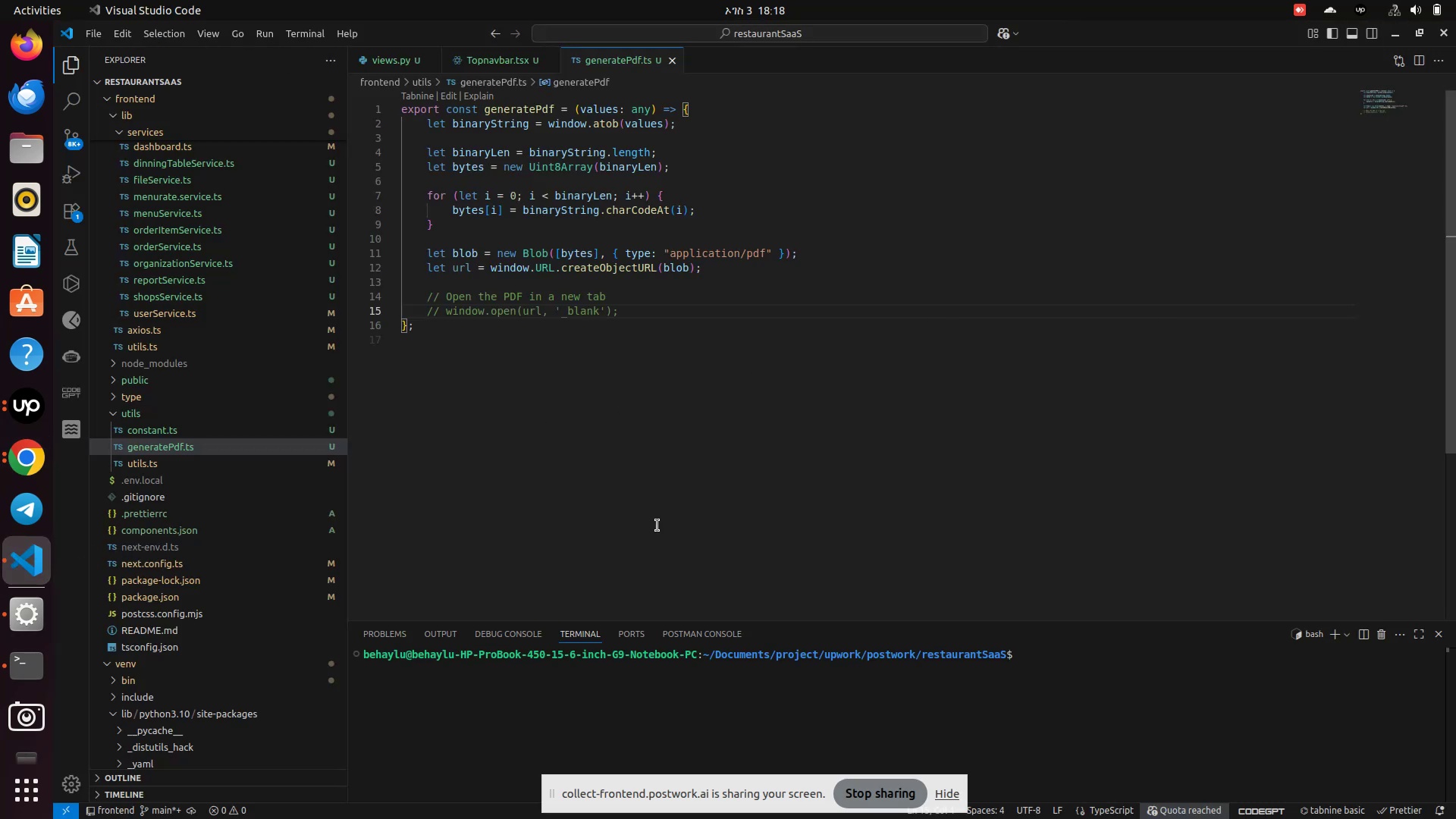 
wait(6.59)
 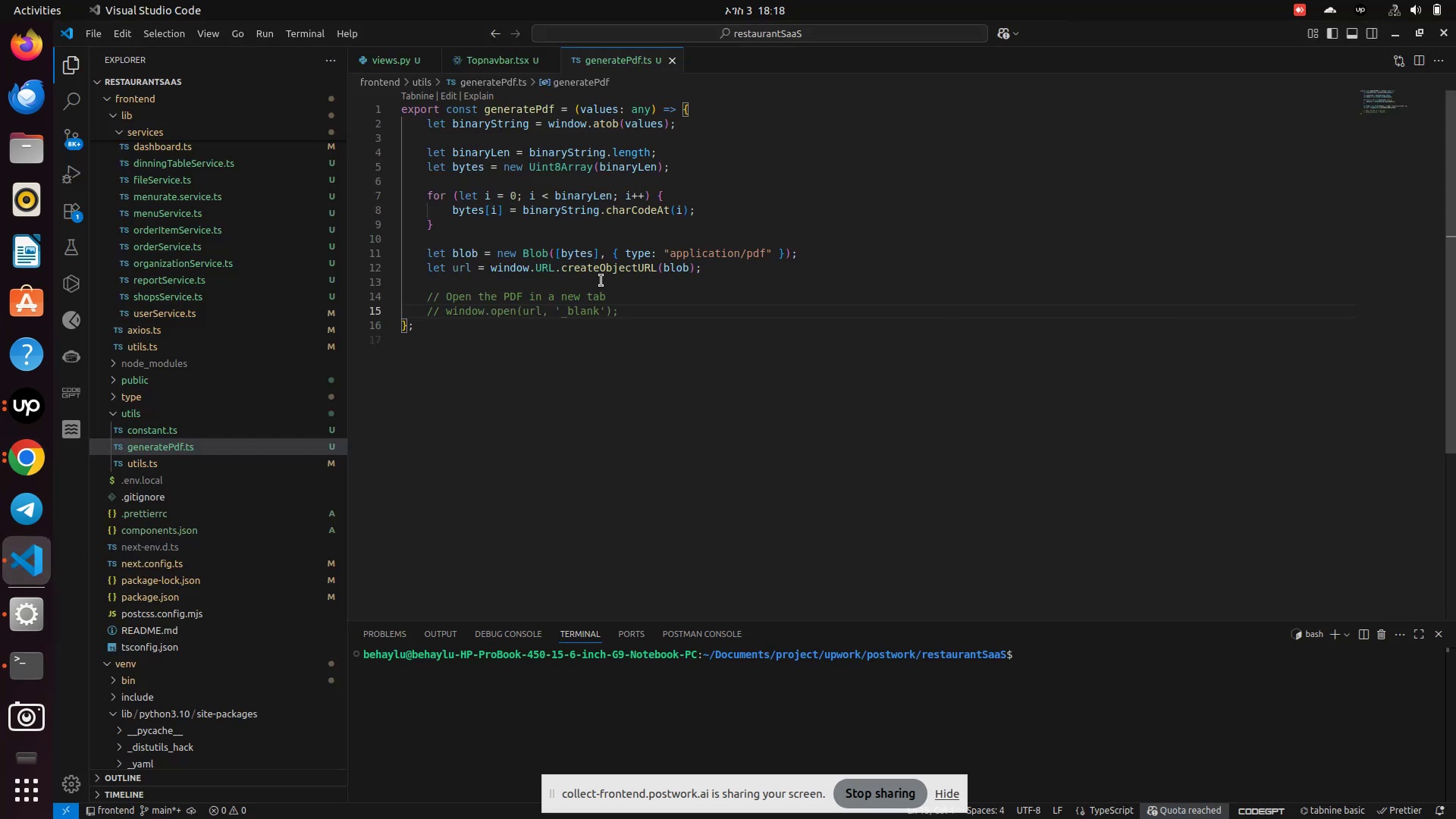 
left_click([31, 468])
 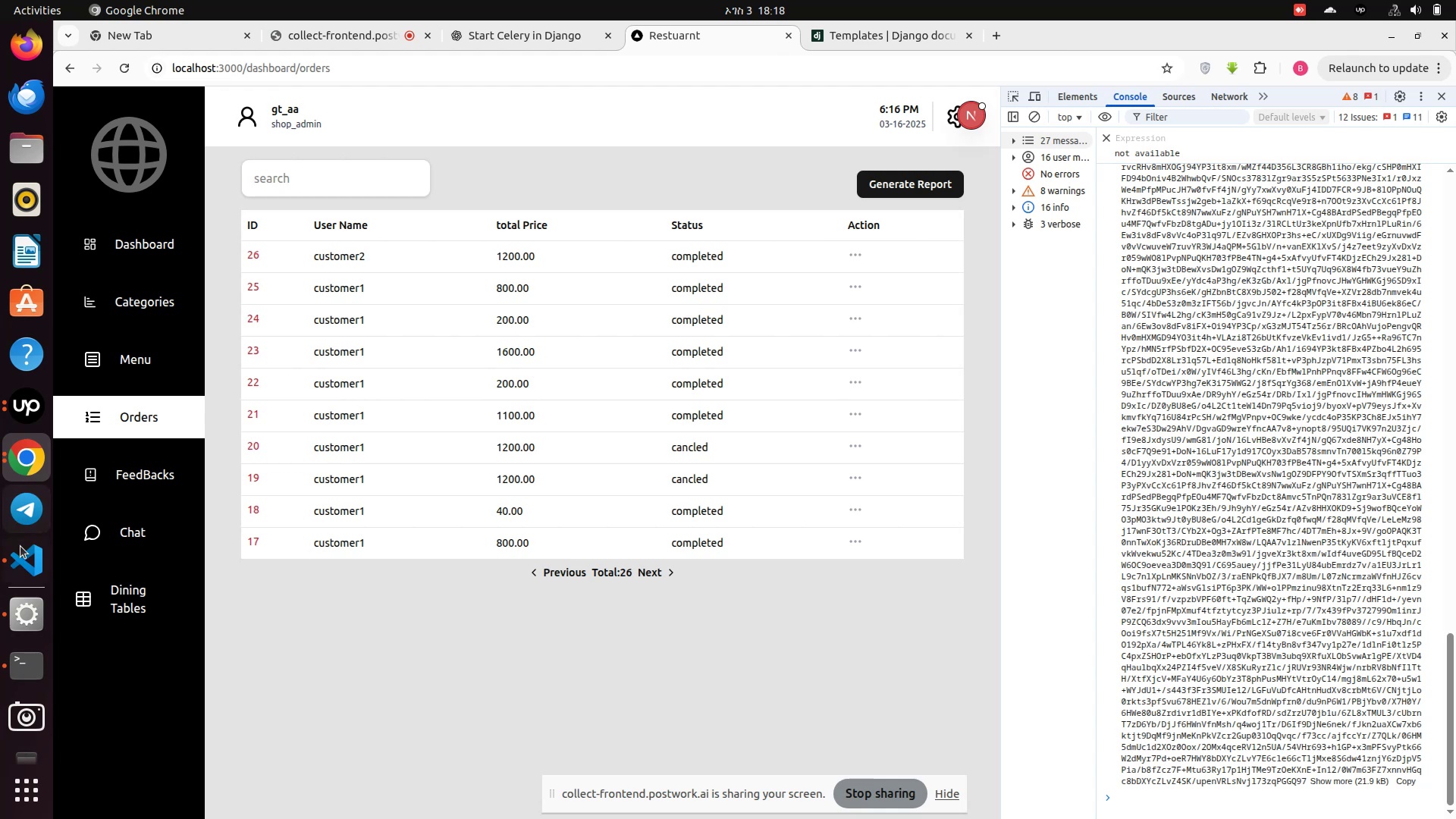 
left_click([21, 555])
 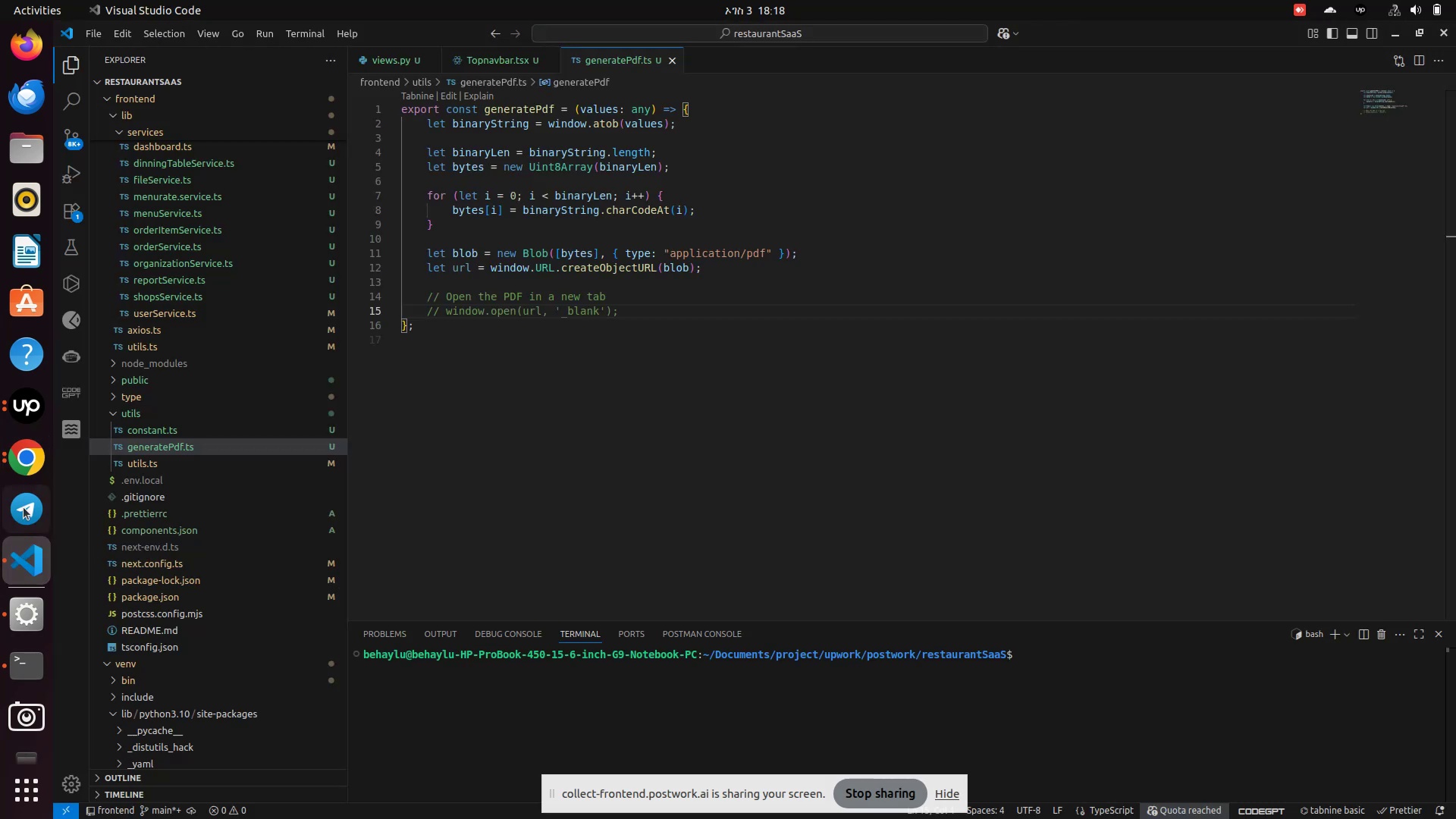 
left_click([32, 463])
 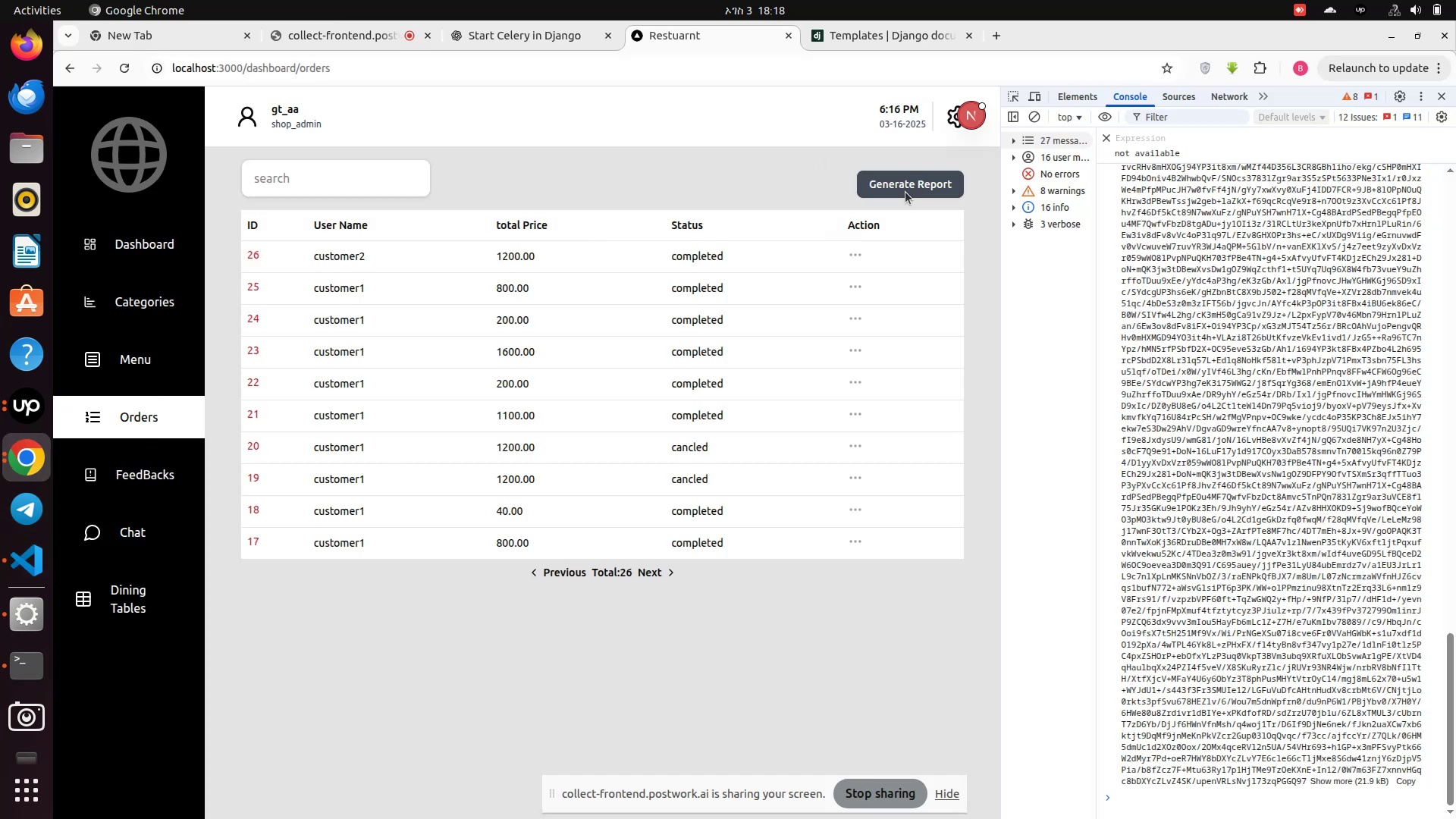 
left_click([905, 184])
 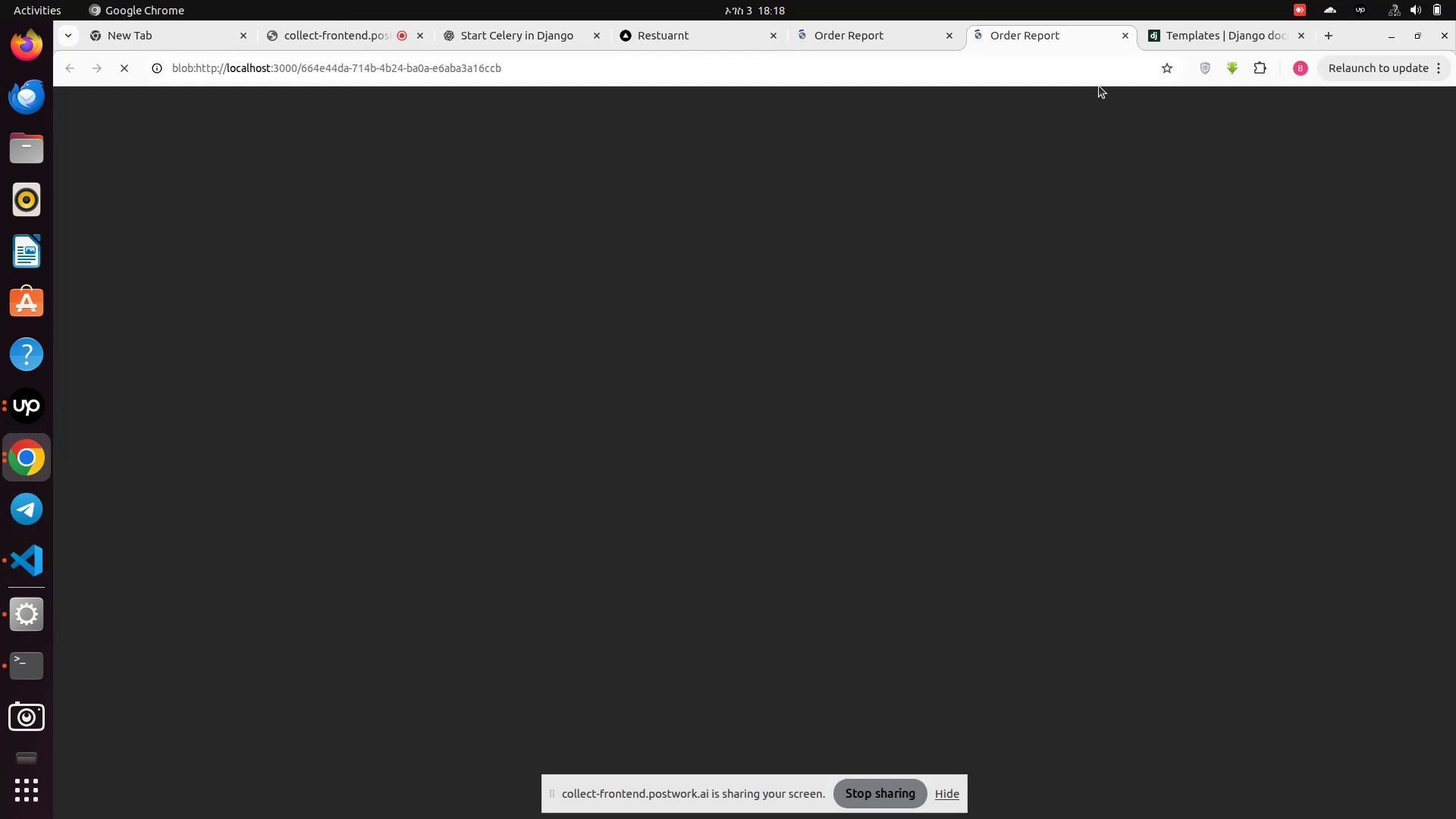 
left_click([1124, 41])
 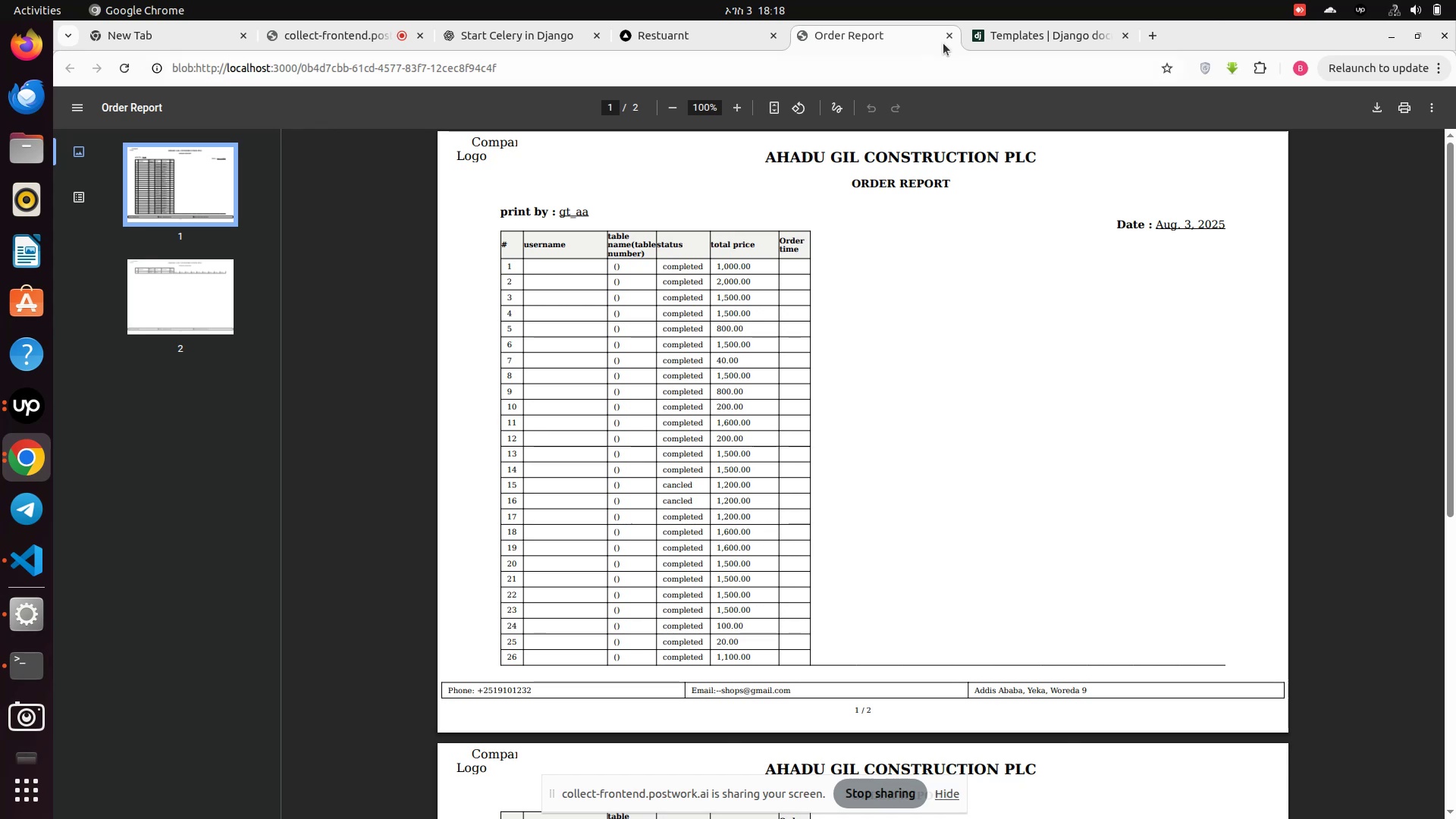 
left_click([950, 36])
 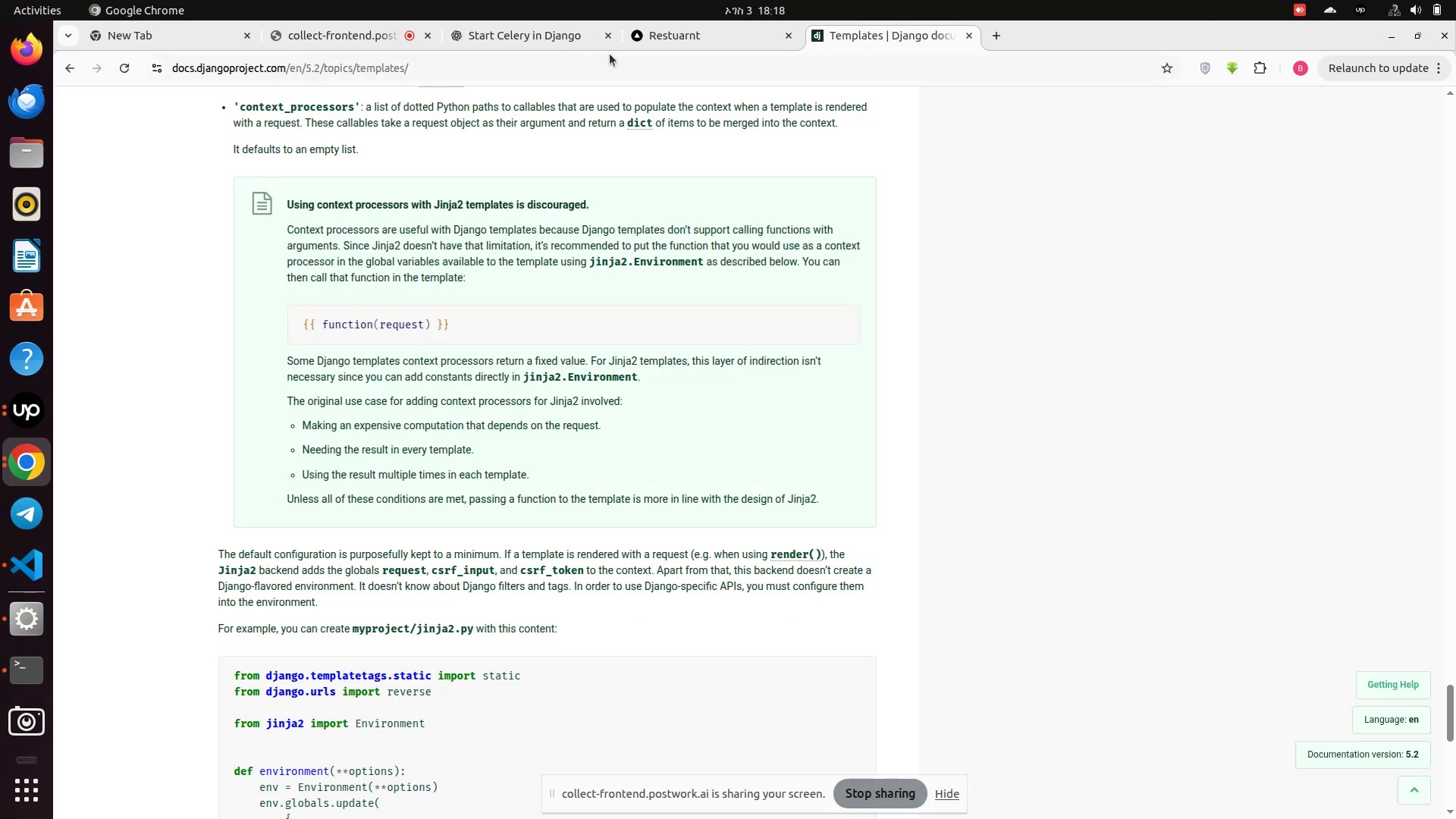 
left_click([679, 42])
 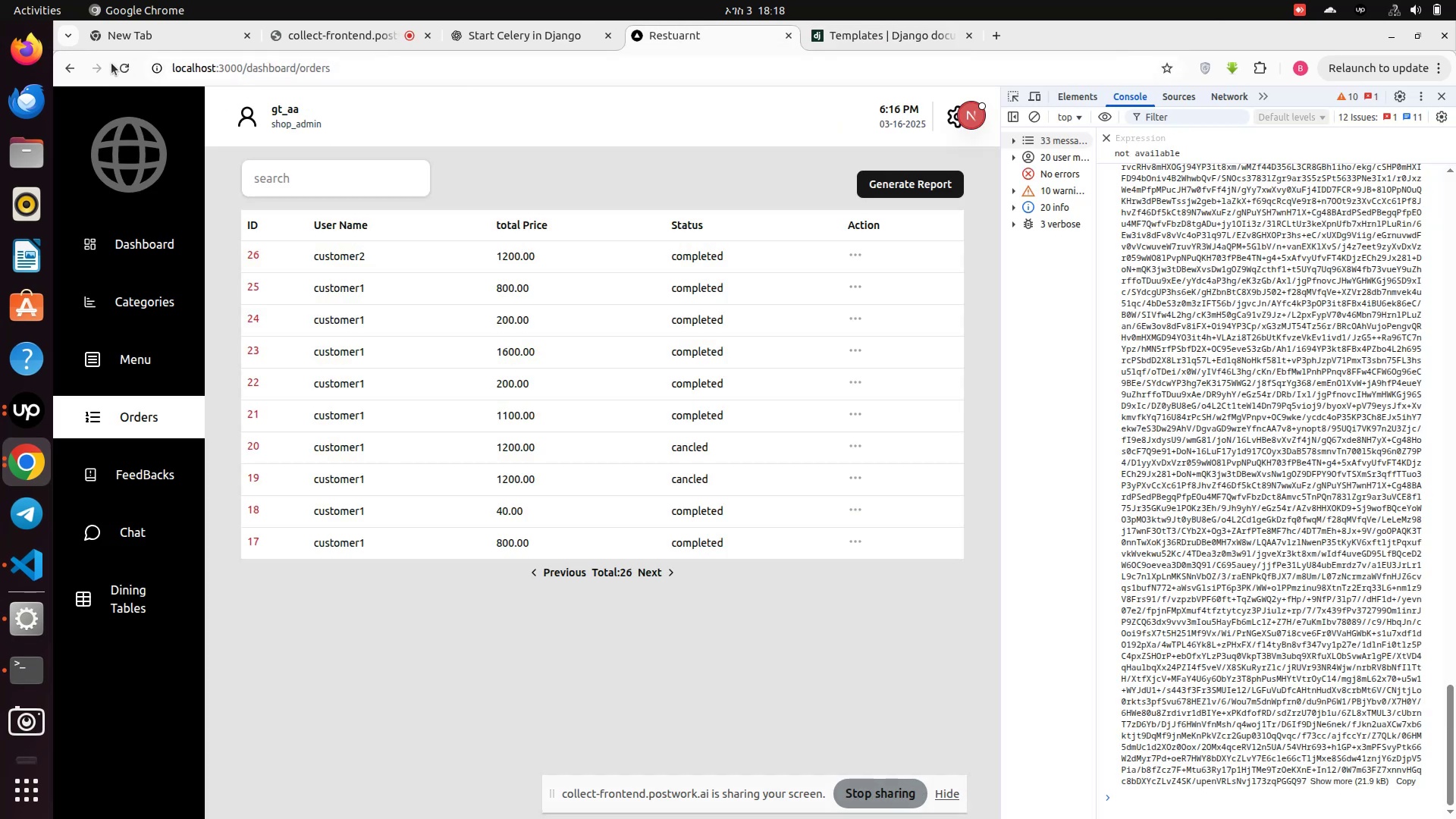 
left_click([122, 69])
 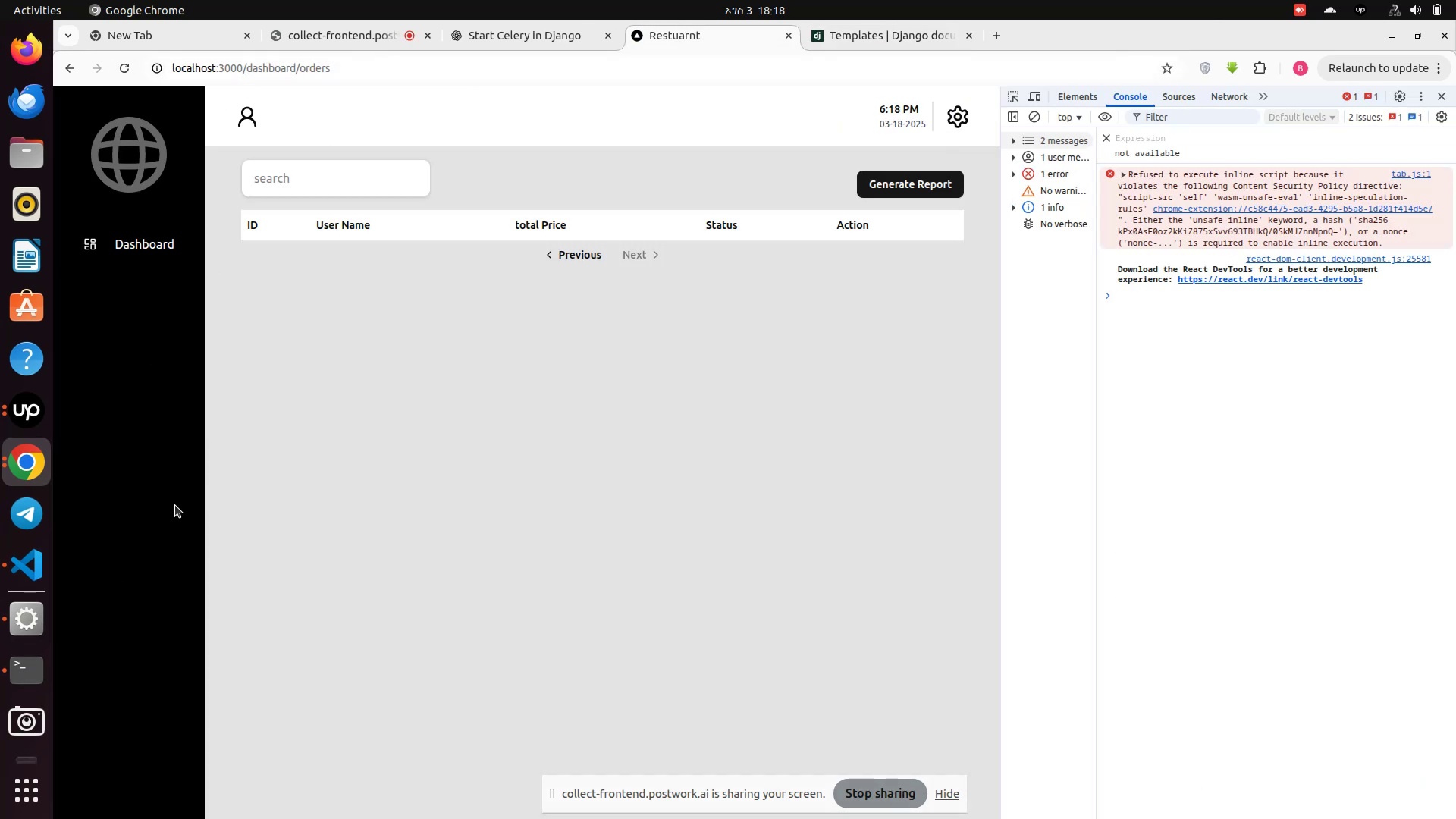 
wait(9.1)
 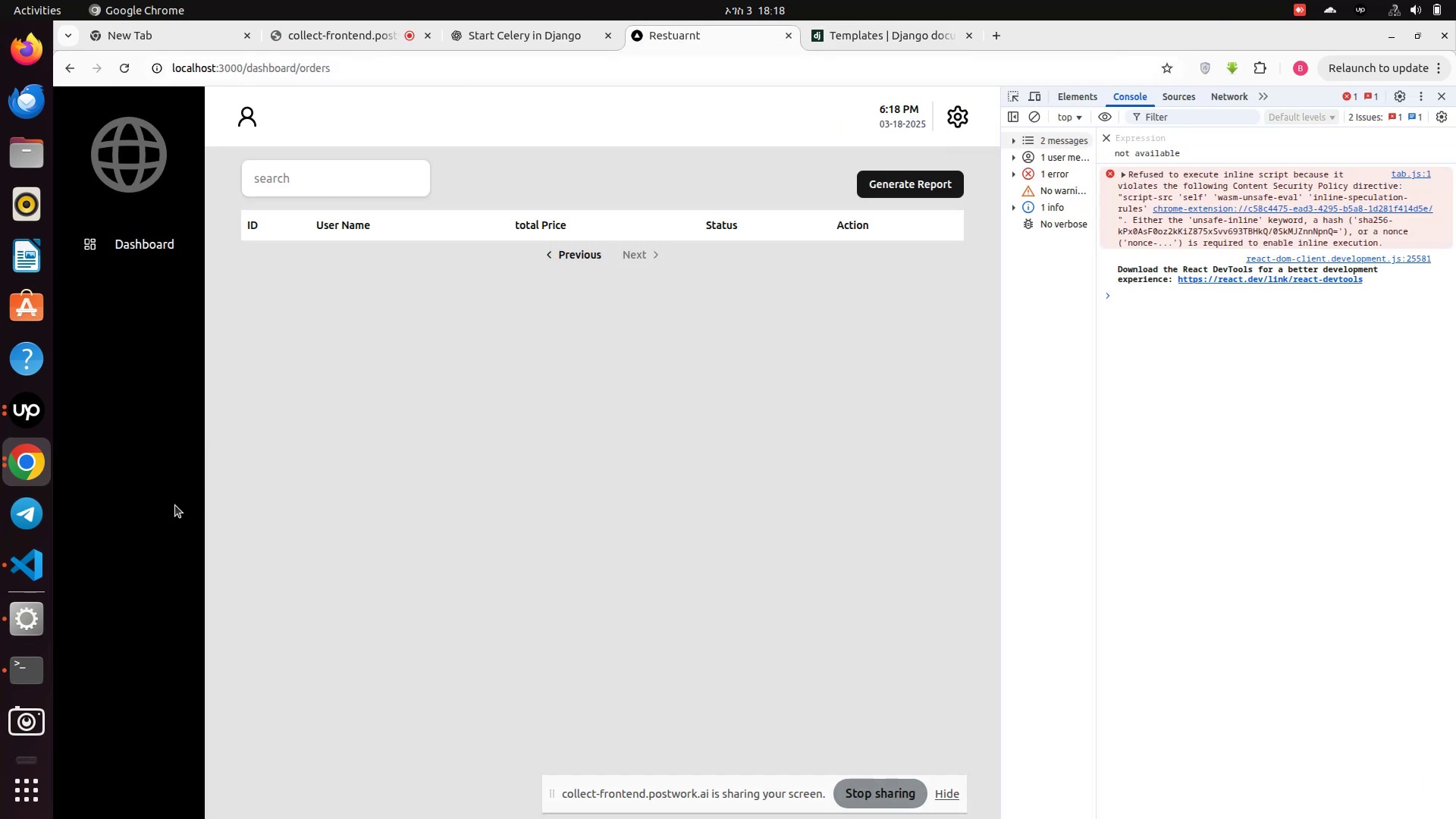 
left_click([168, 421])
 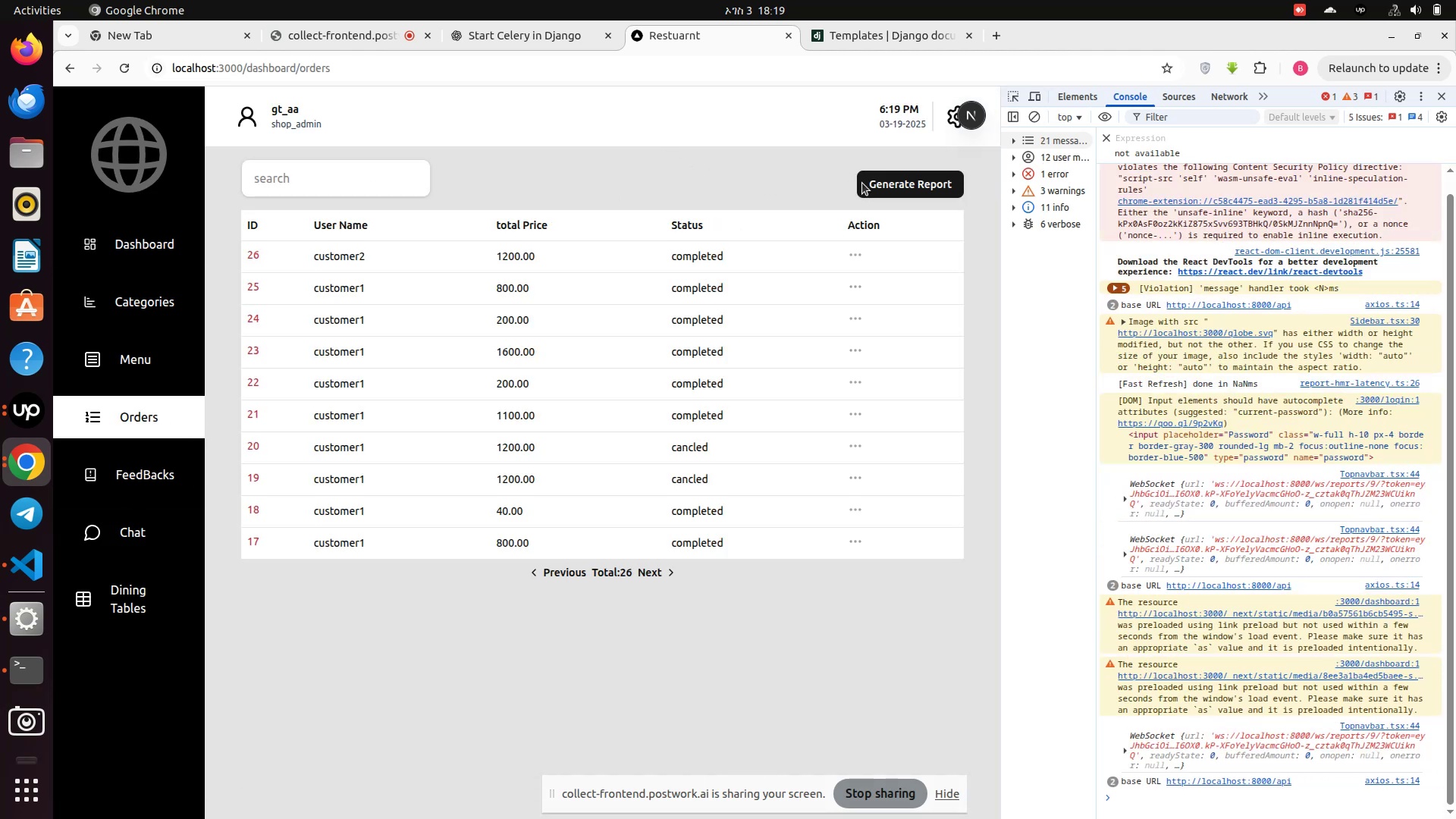 
left_click([892, 183])
 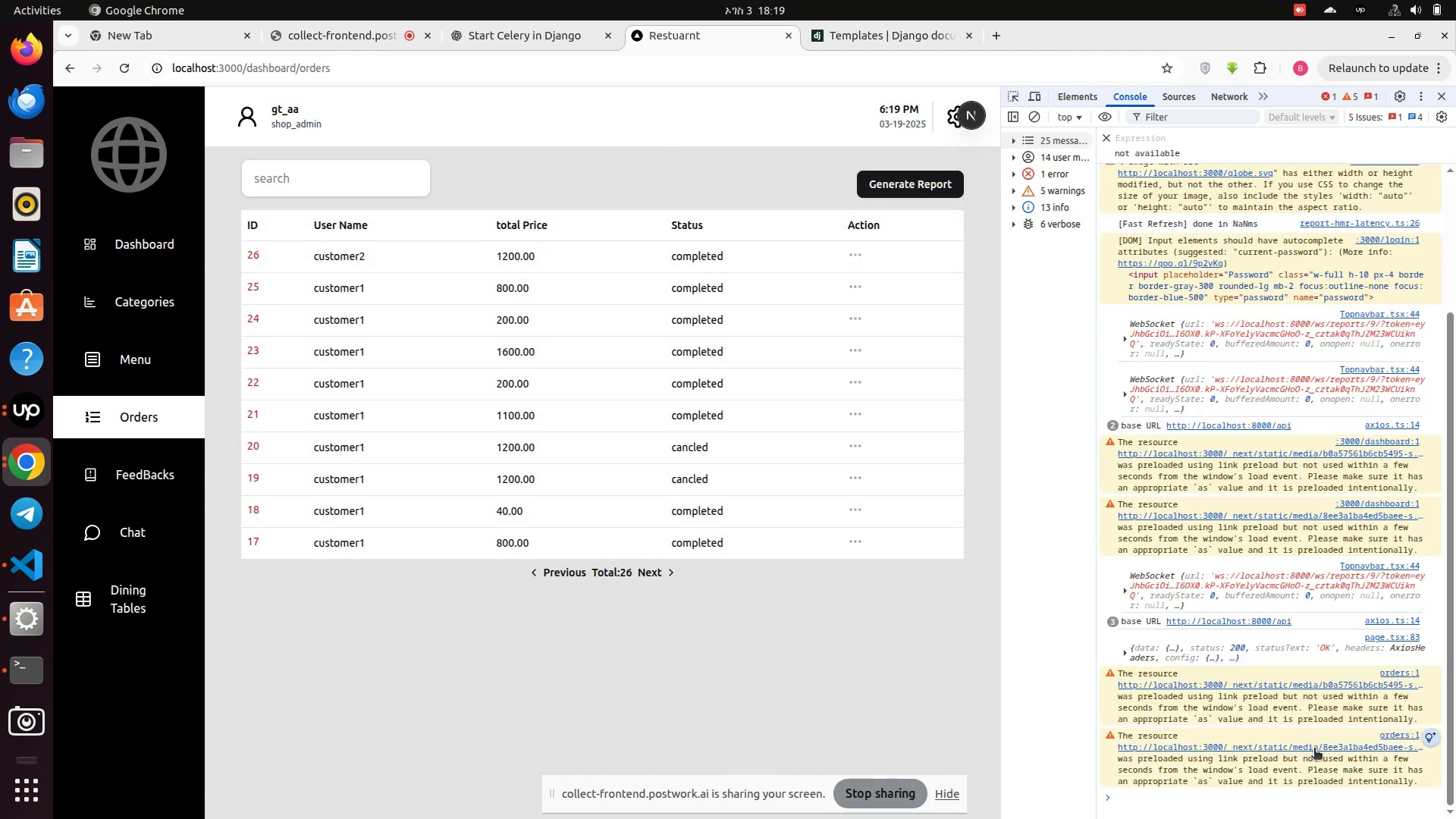 
wait(5.85)
 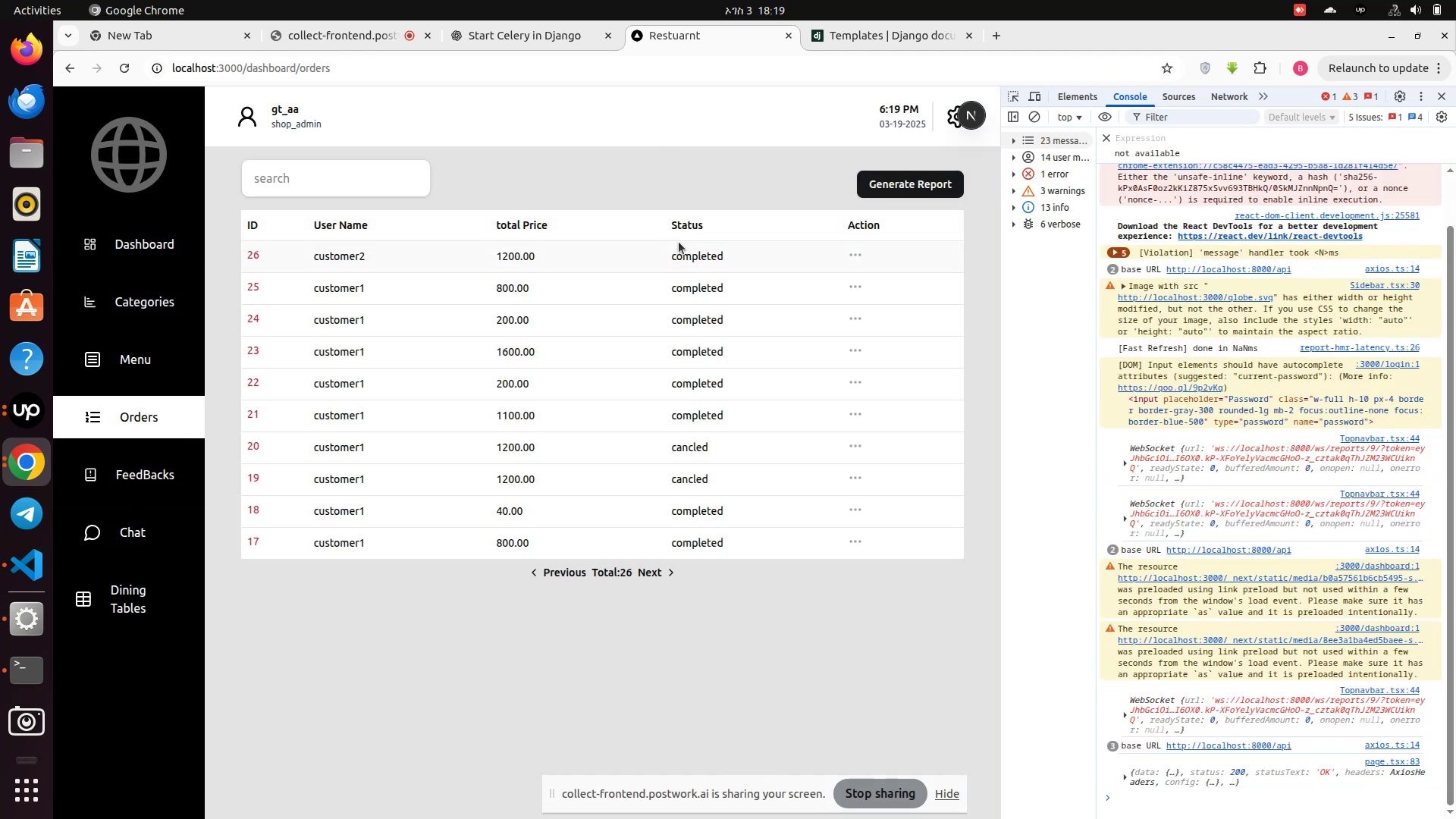 
scroll: coordinate [1275, 720], scroll_direction: down, amount: 3.0
 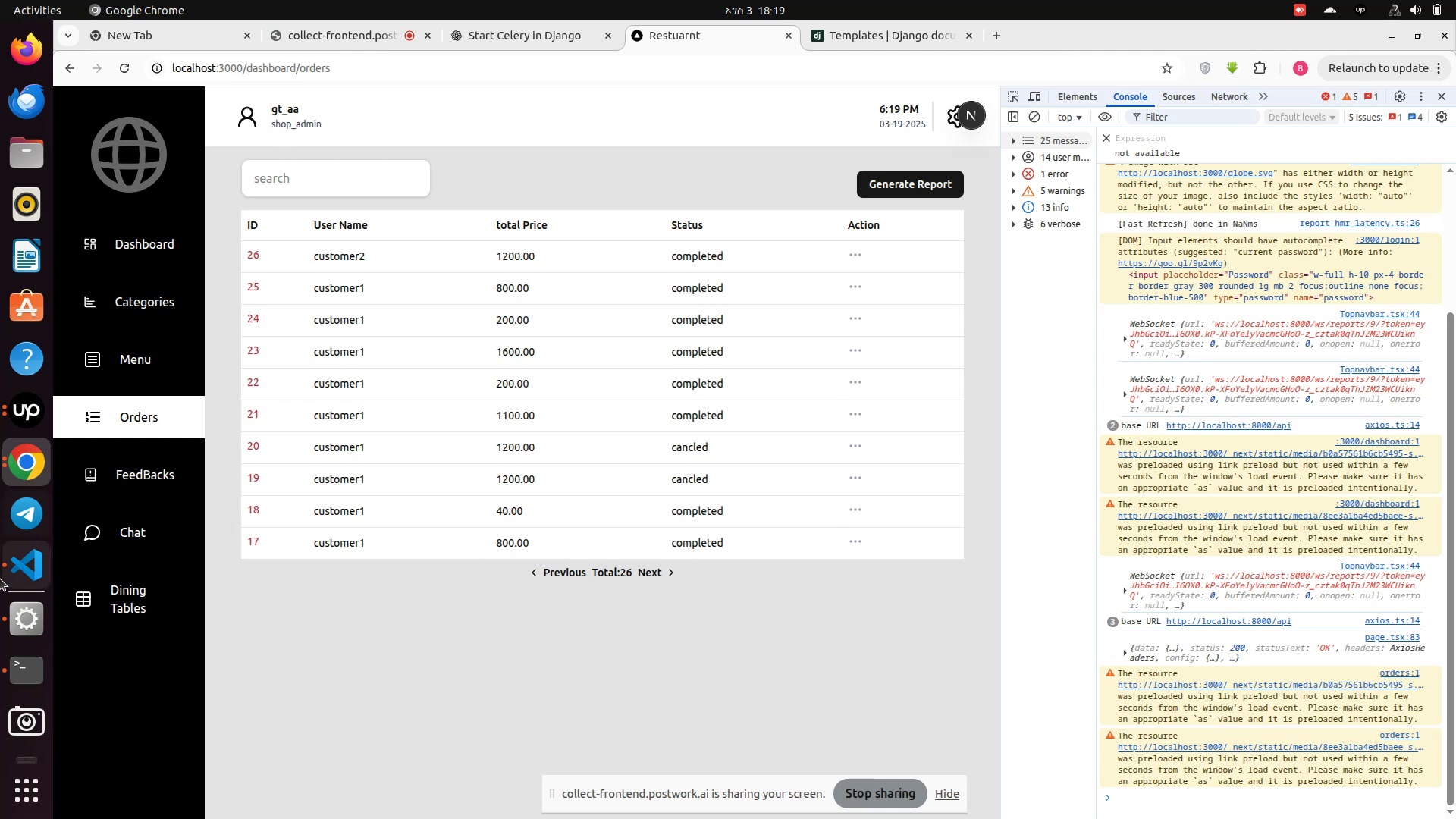 
left_click([25, 560])
 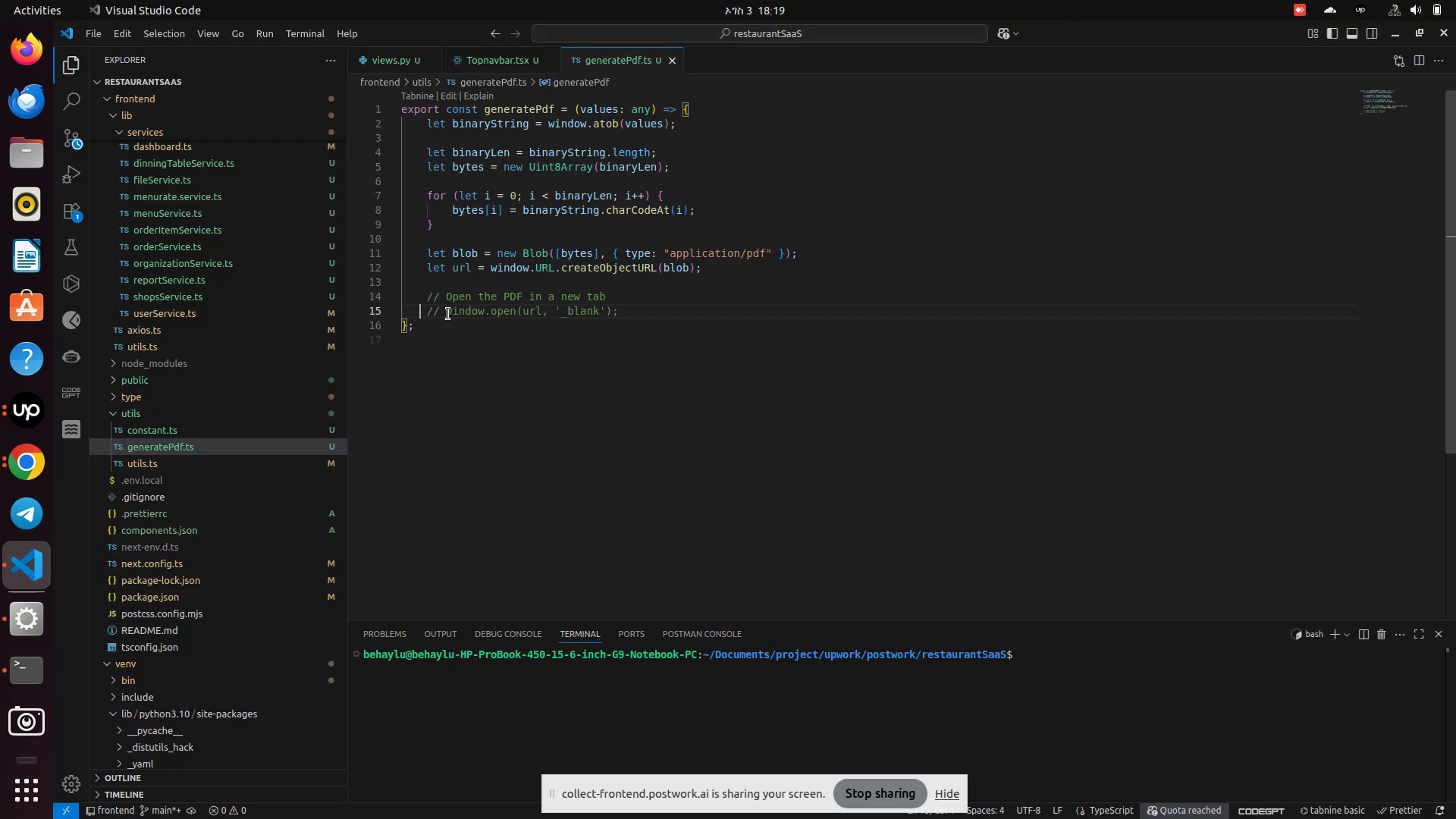 
left_click([448, 314])
 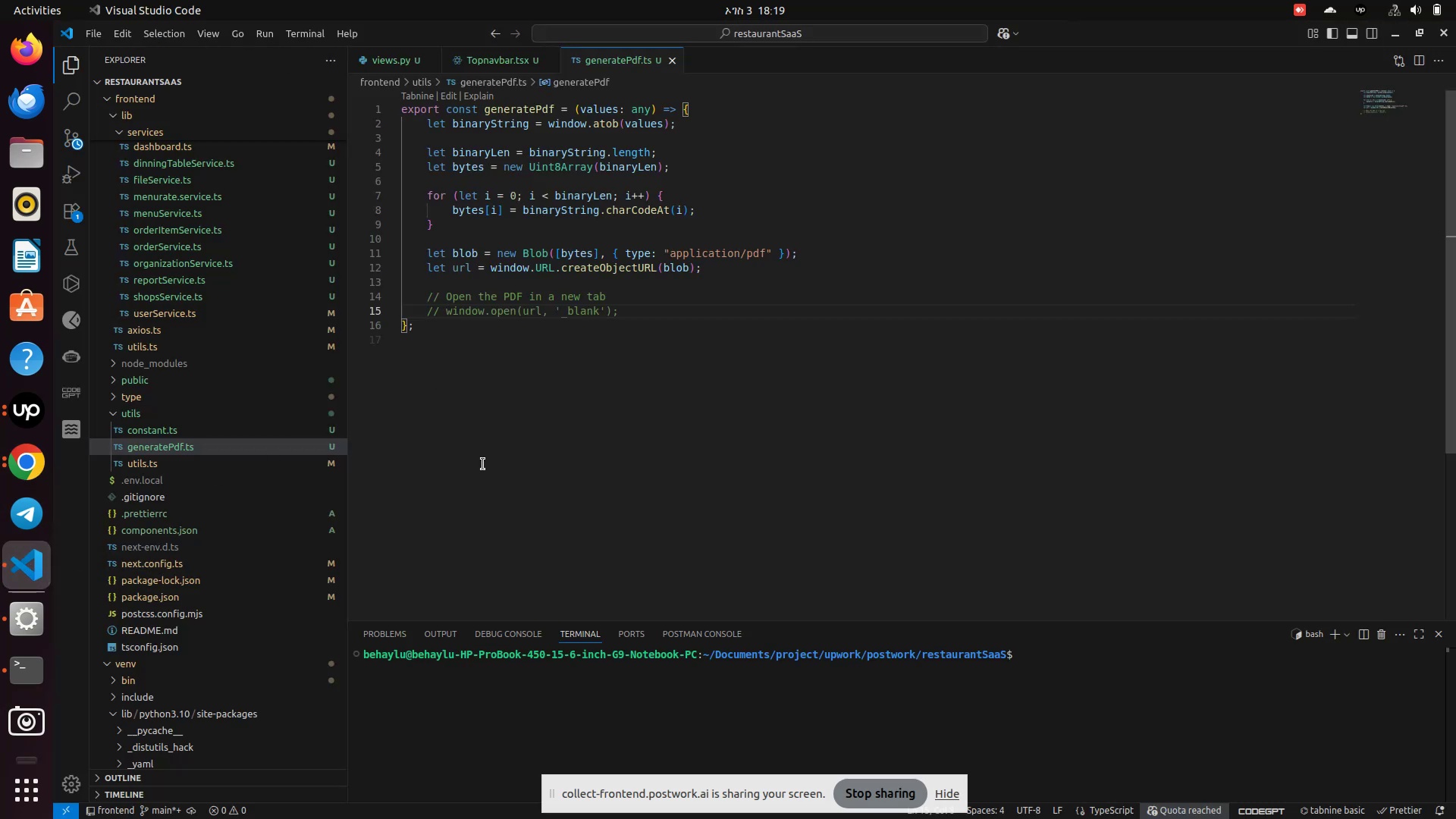 
key(Backspace)
 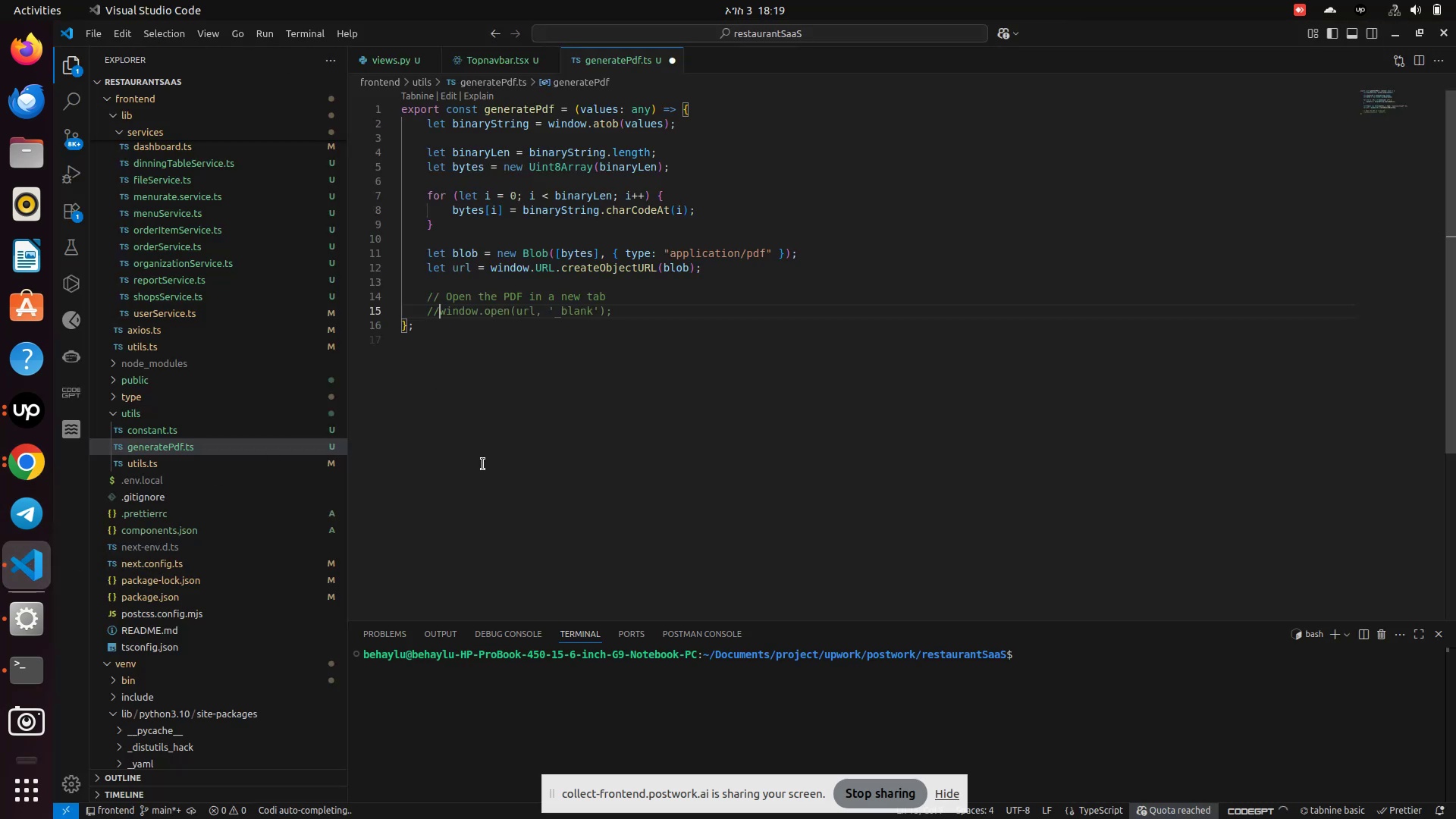 
key(Backspace)
 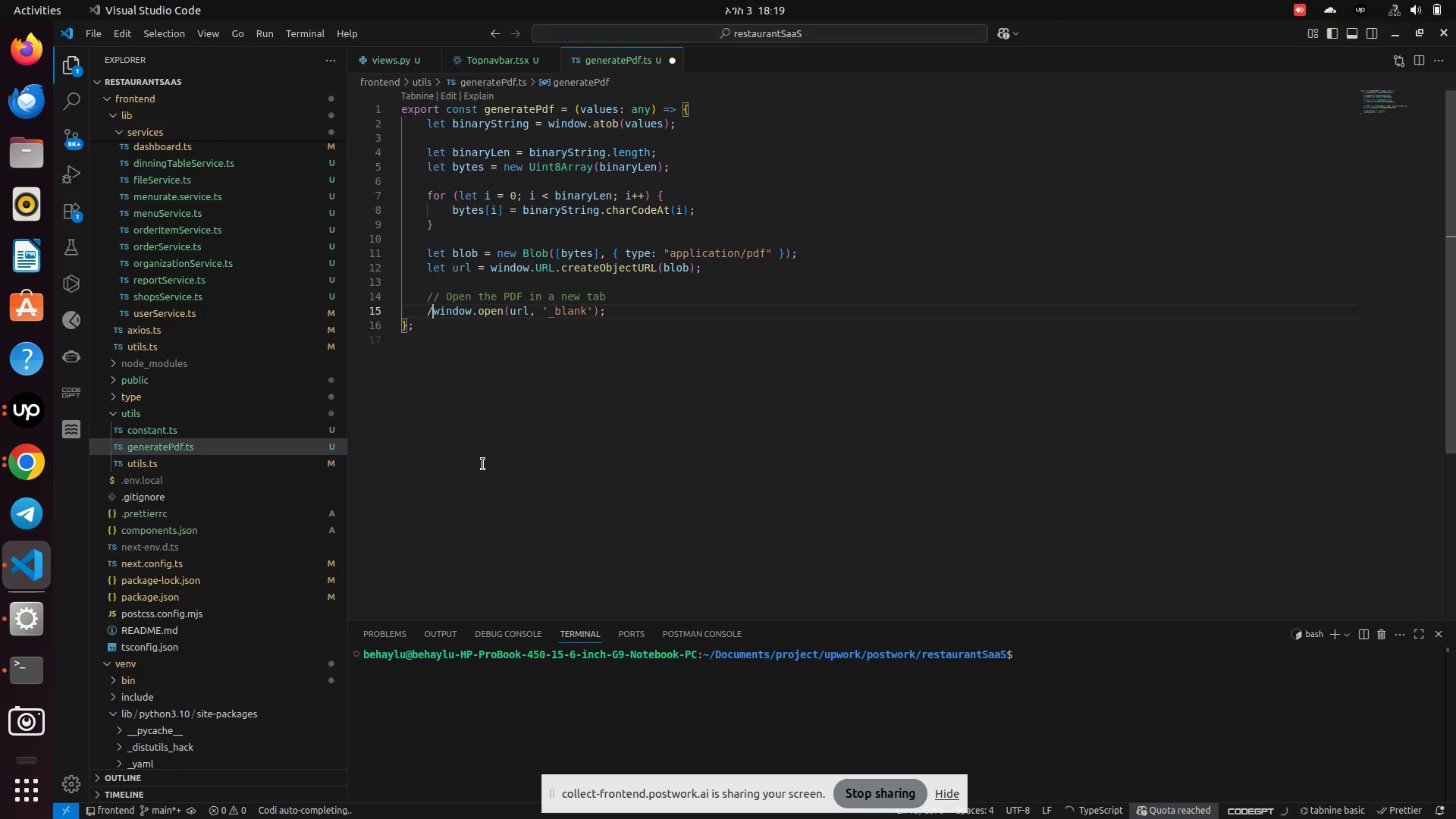 
key(Backspace)
 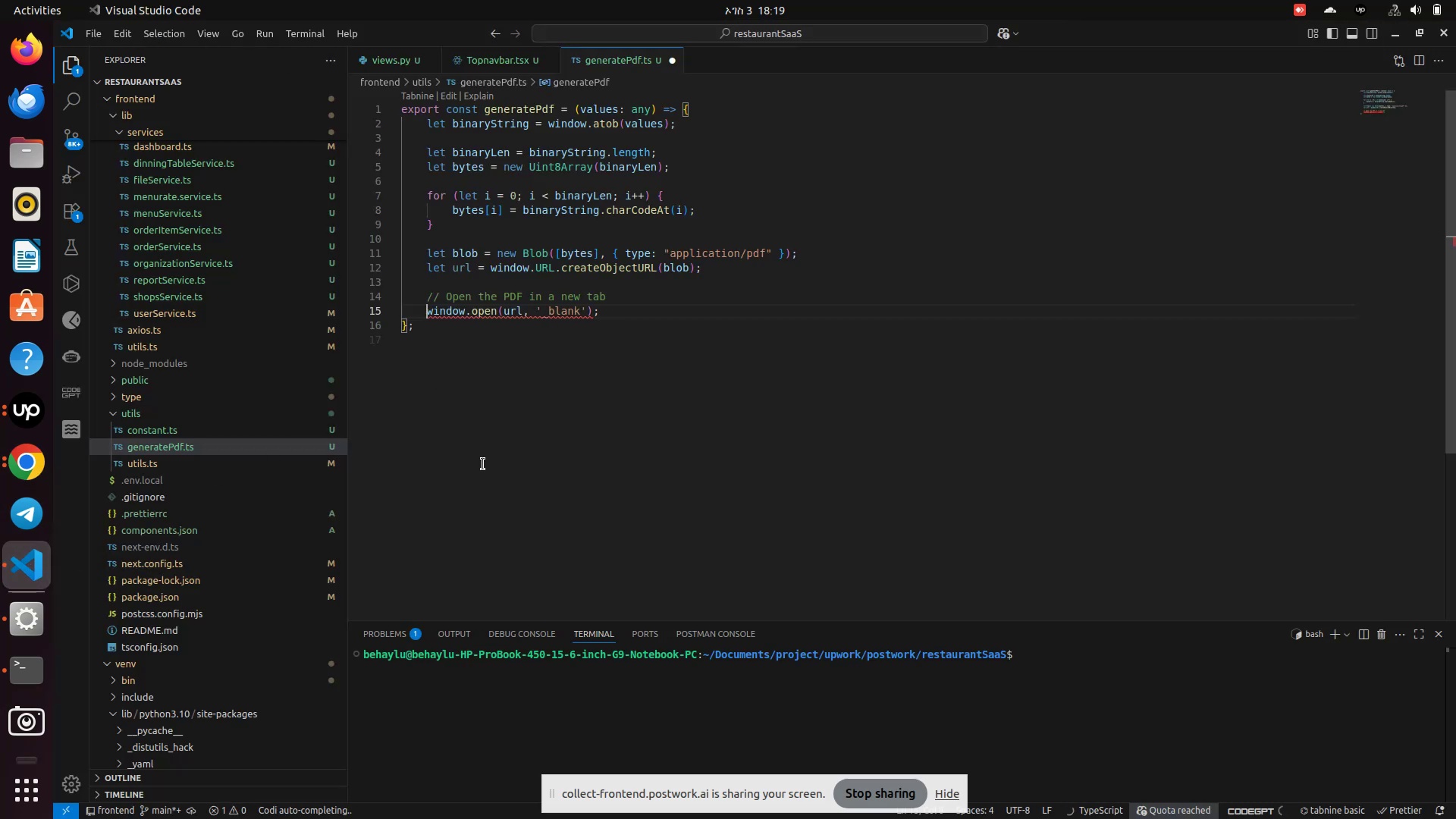 
key(Control+S)
 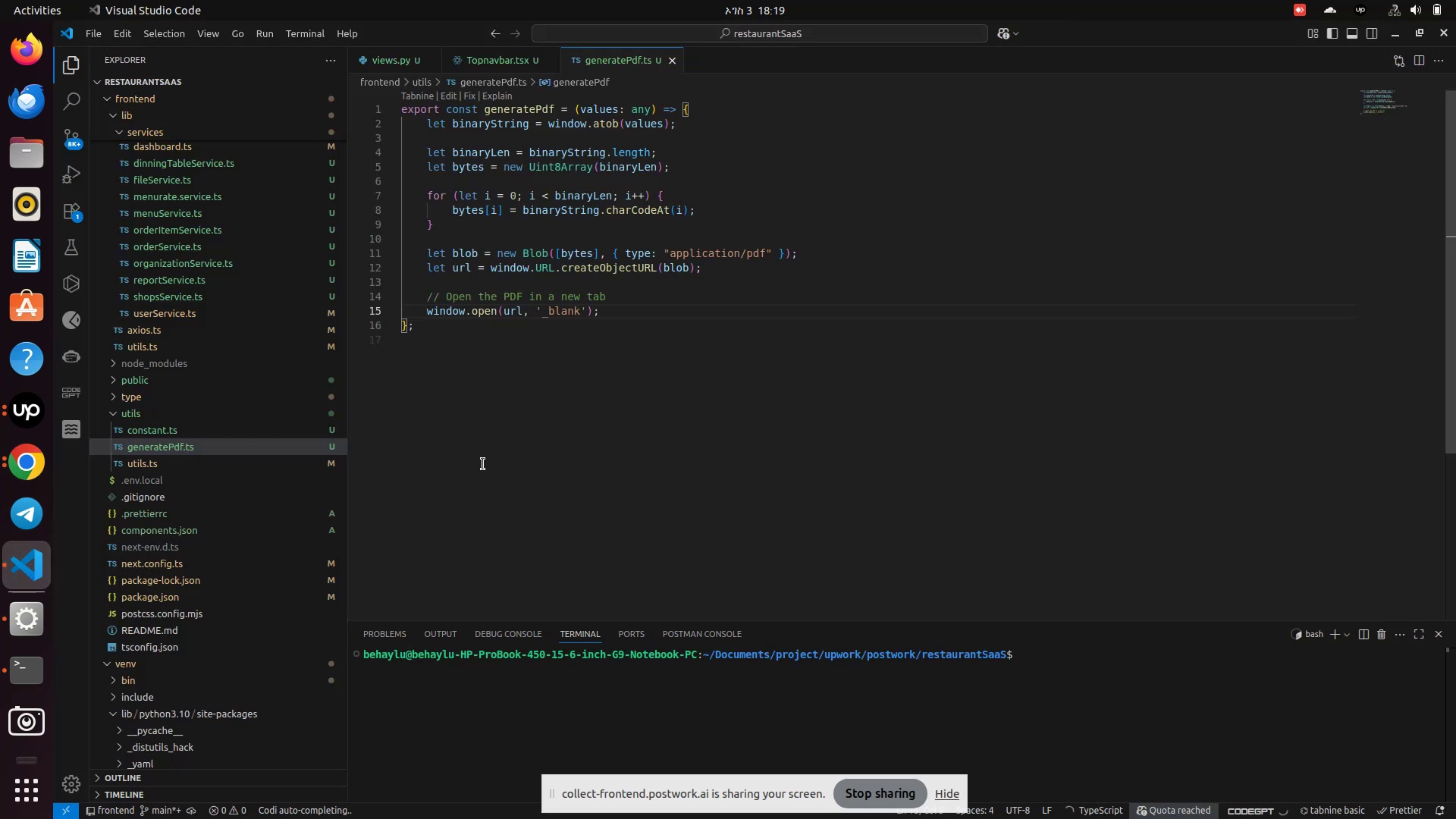 
key(Control+S)
 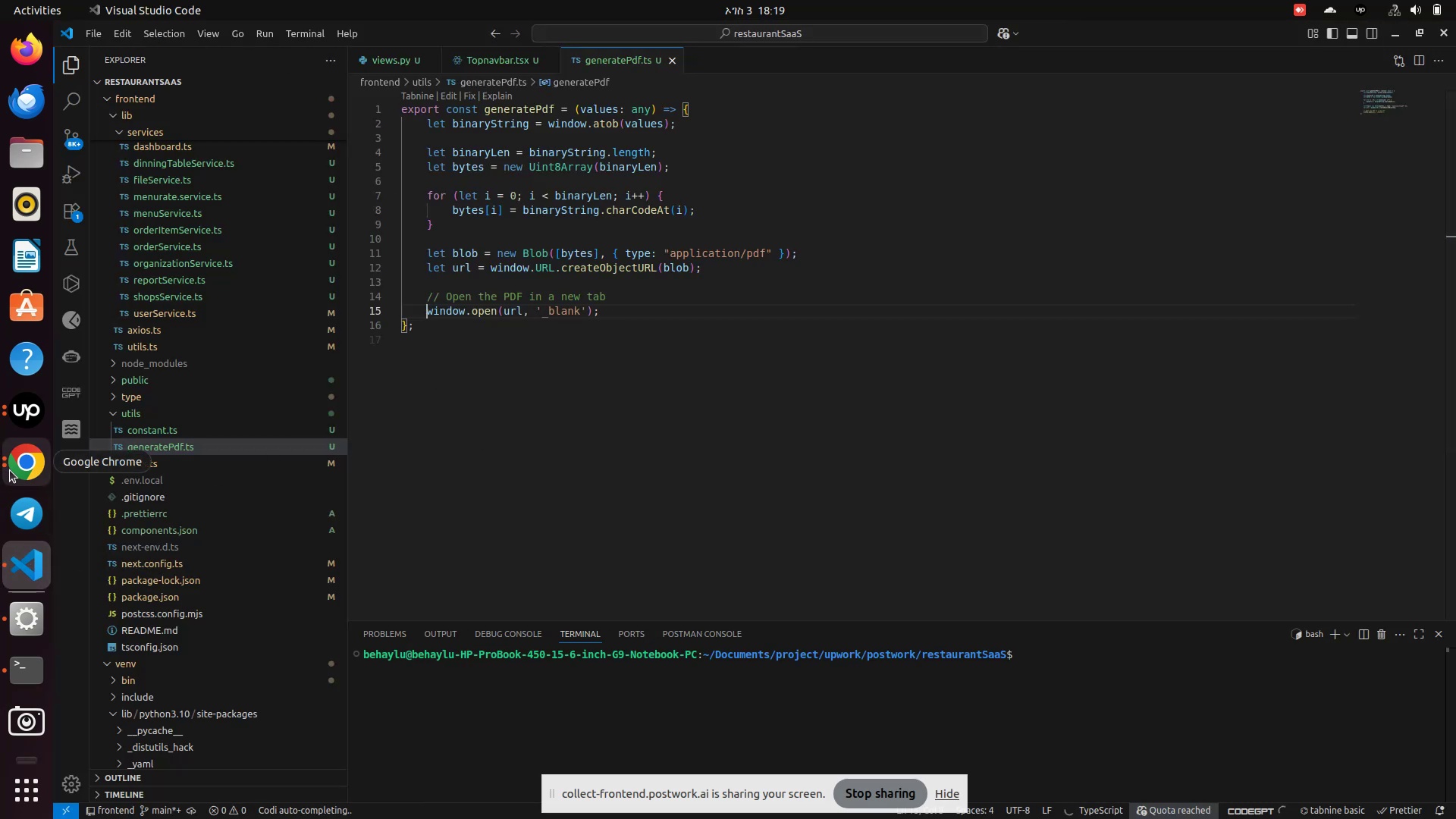 
left_click([11, 470])
 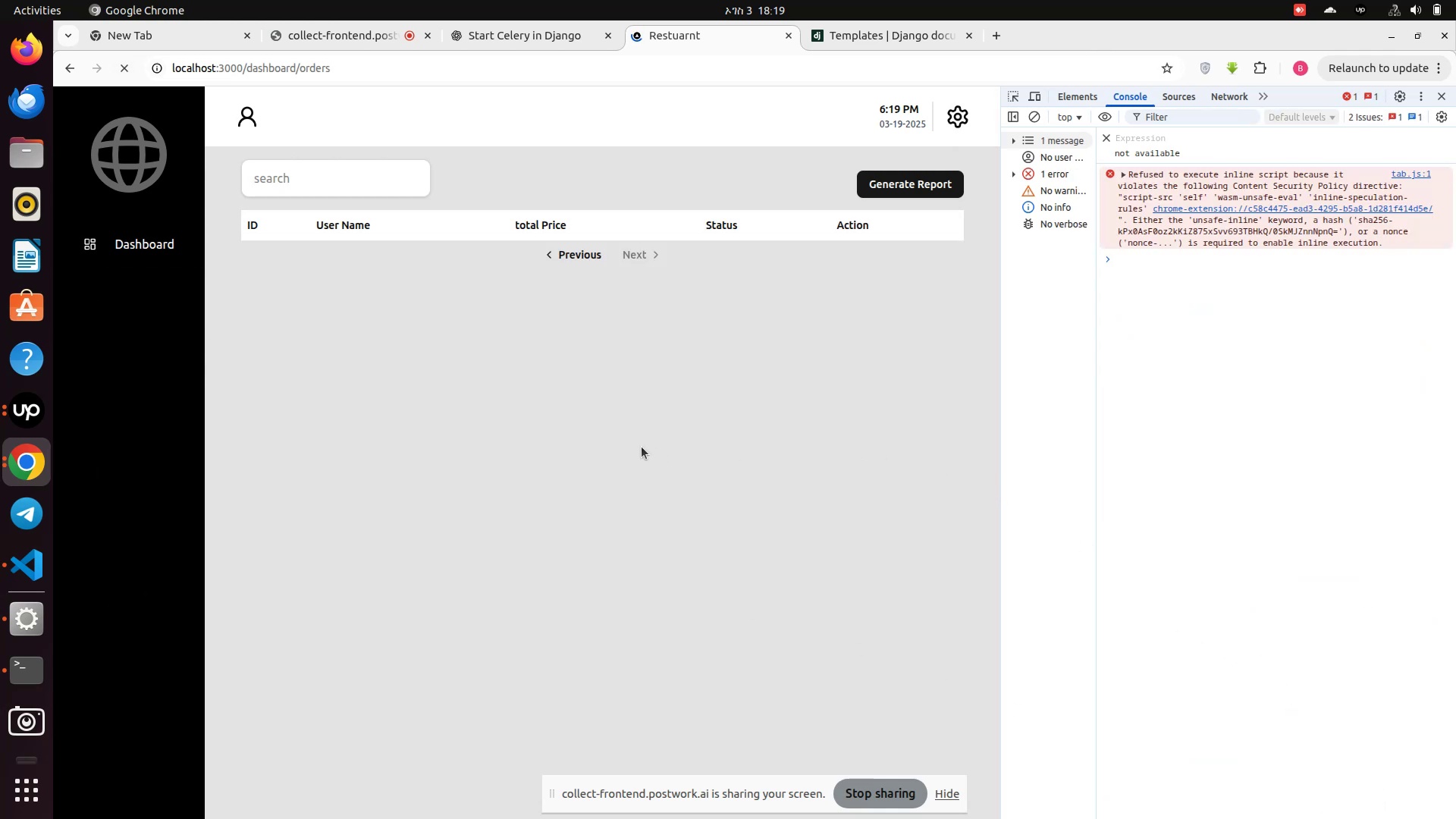 
wait(10.55)
 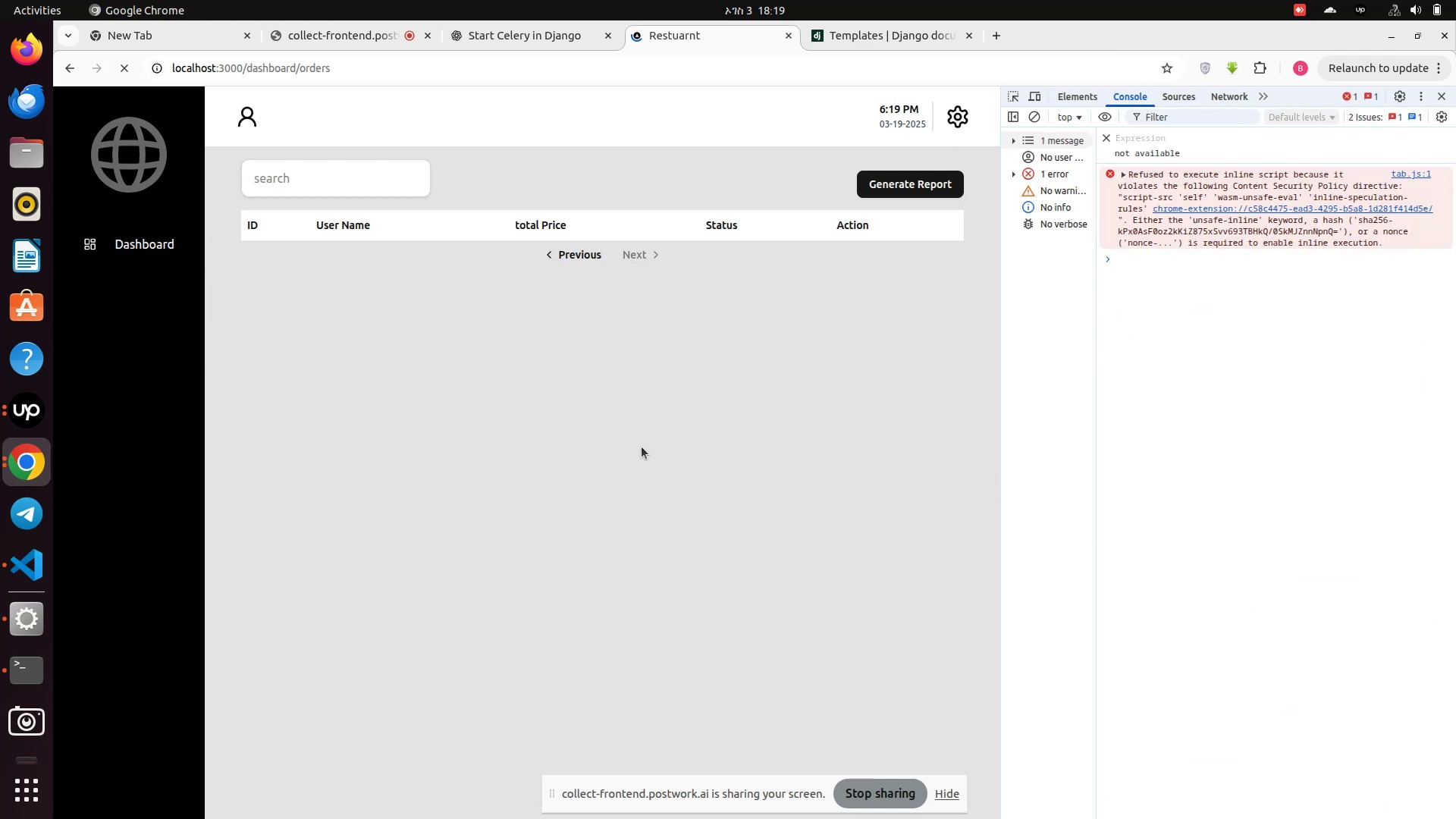 
left_click([115, 423])
 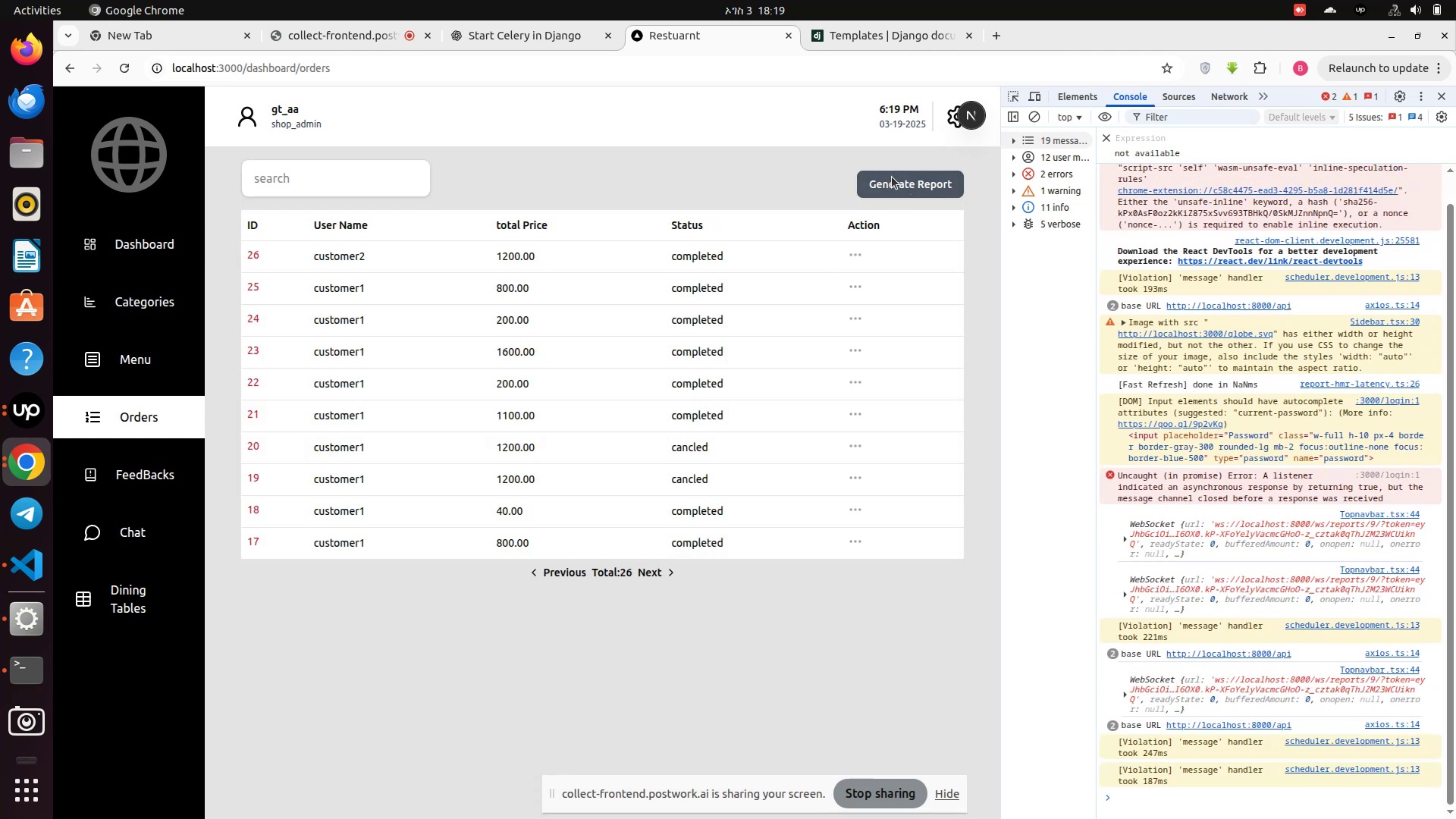 
left_click([893, 177])
 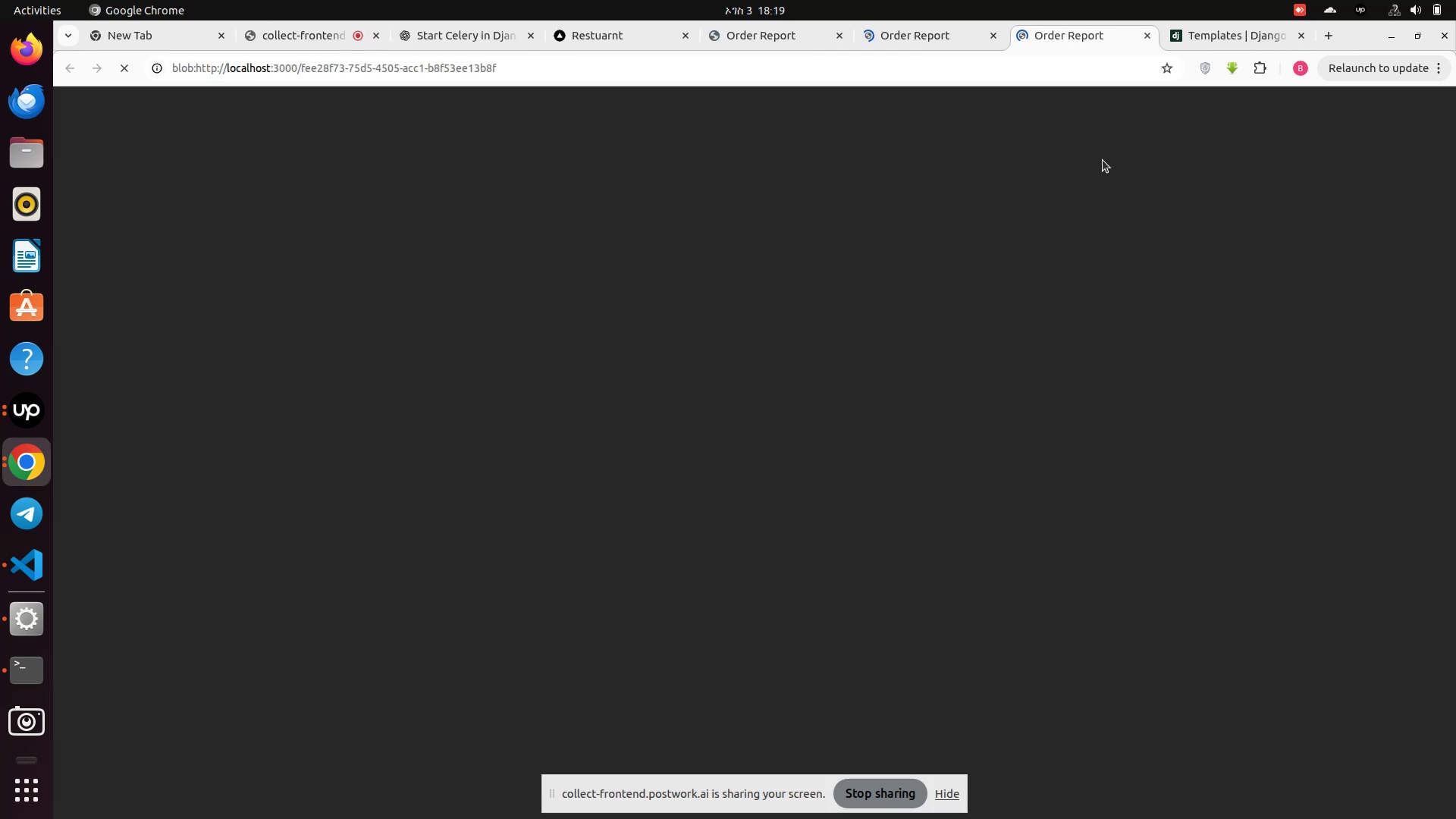 
wait(6.44)
 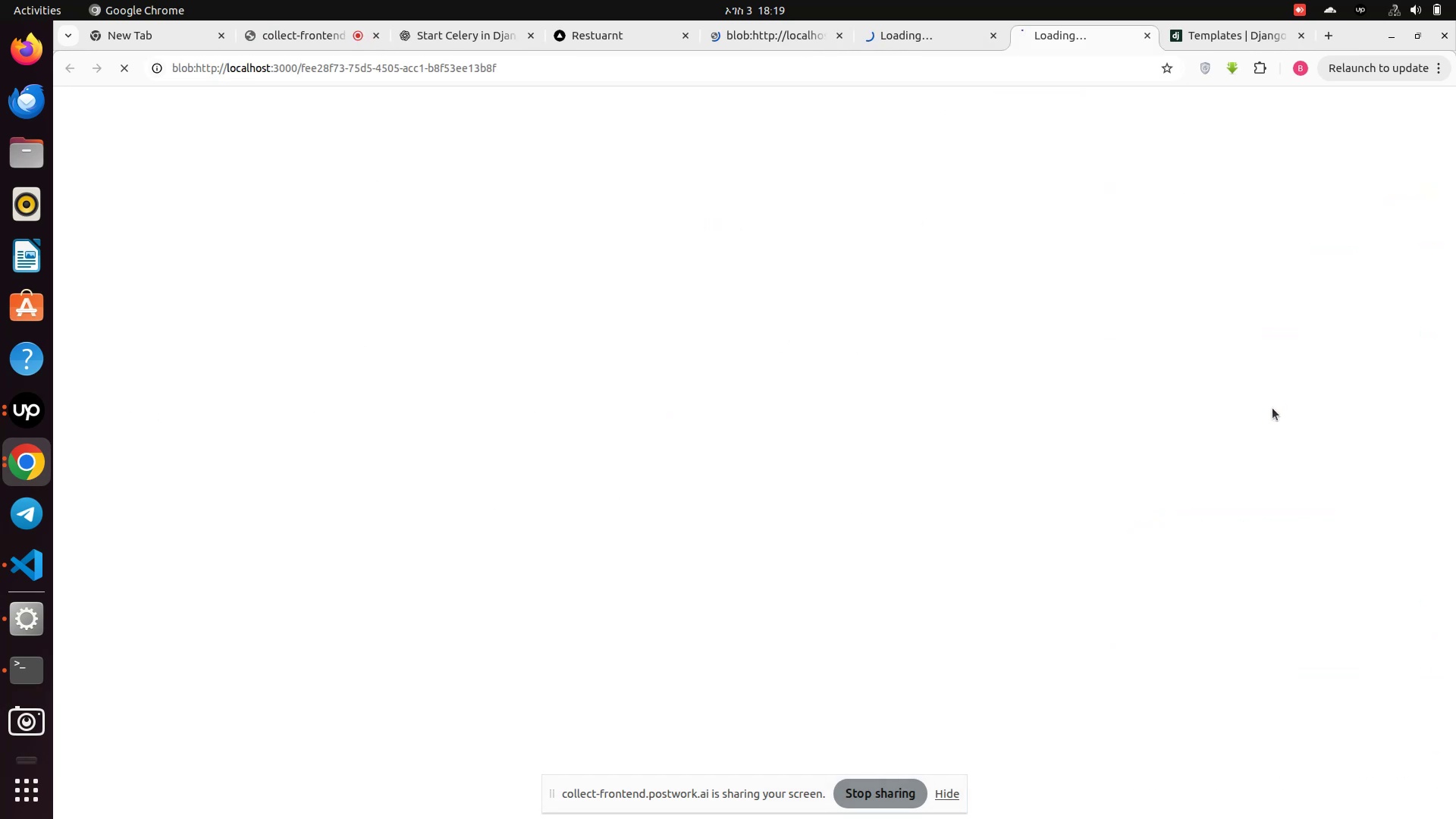 
scroll: coordinate [965, 337], scroll_direction: down, amount: 11.0
 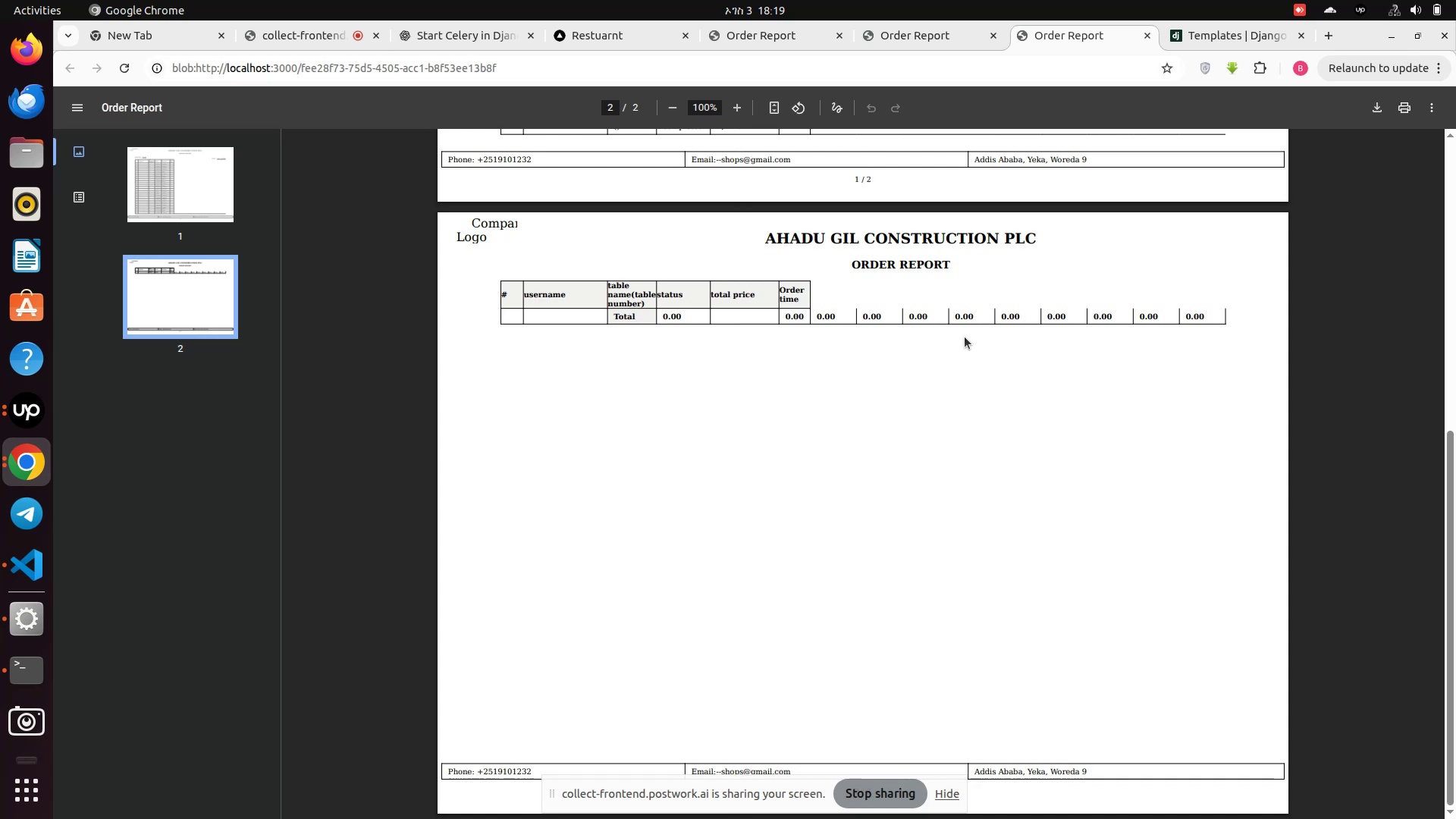 
scroll: coordinate [964, 338], scroll_direction: up, amount: 3.0
 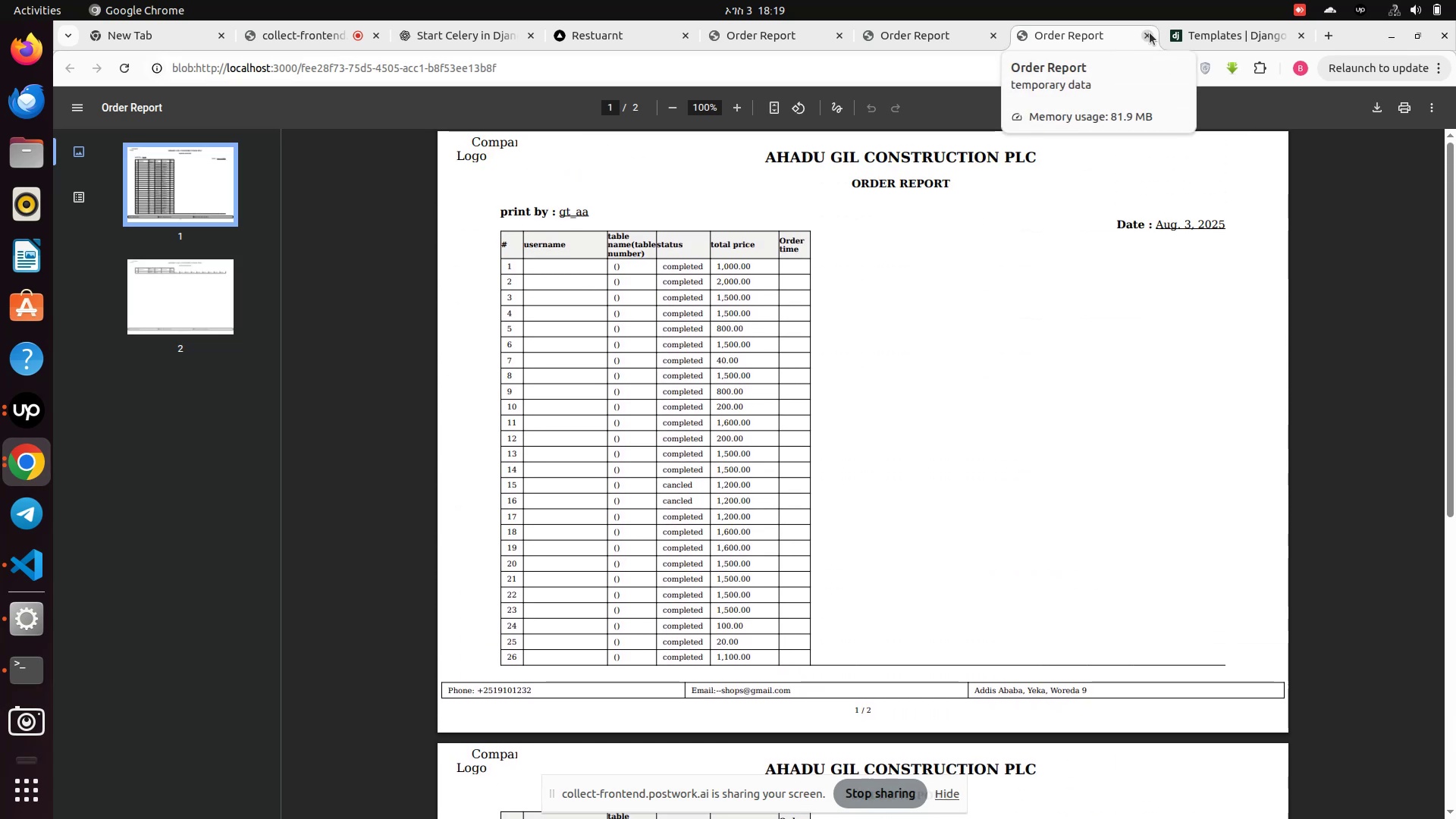 
left_click([1150, 33])
 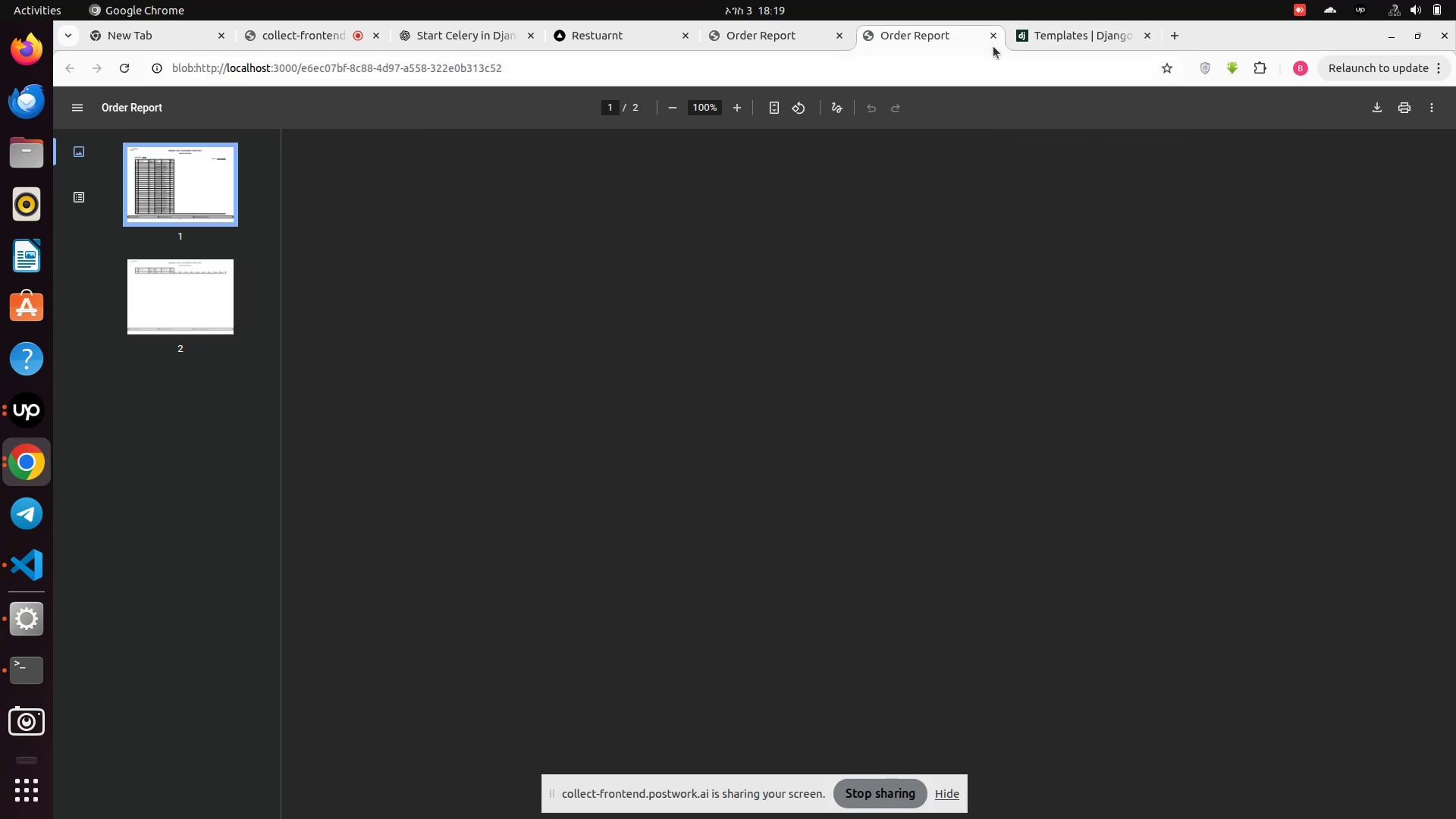 
left_click([993, 40])
 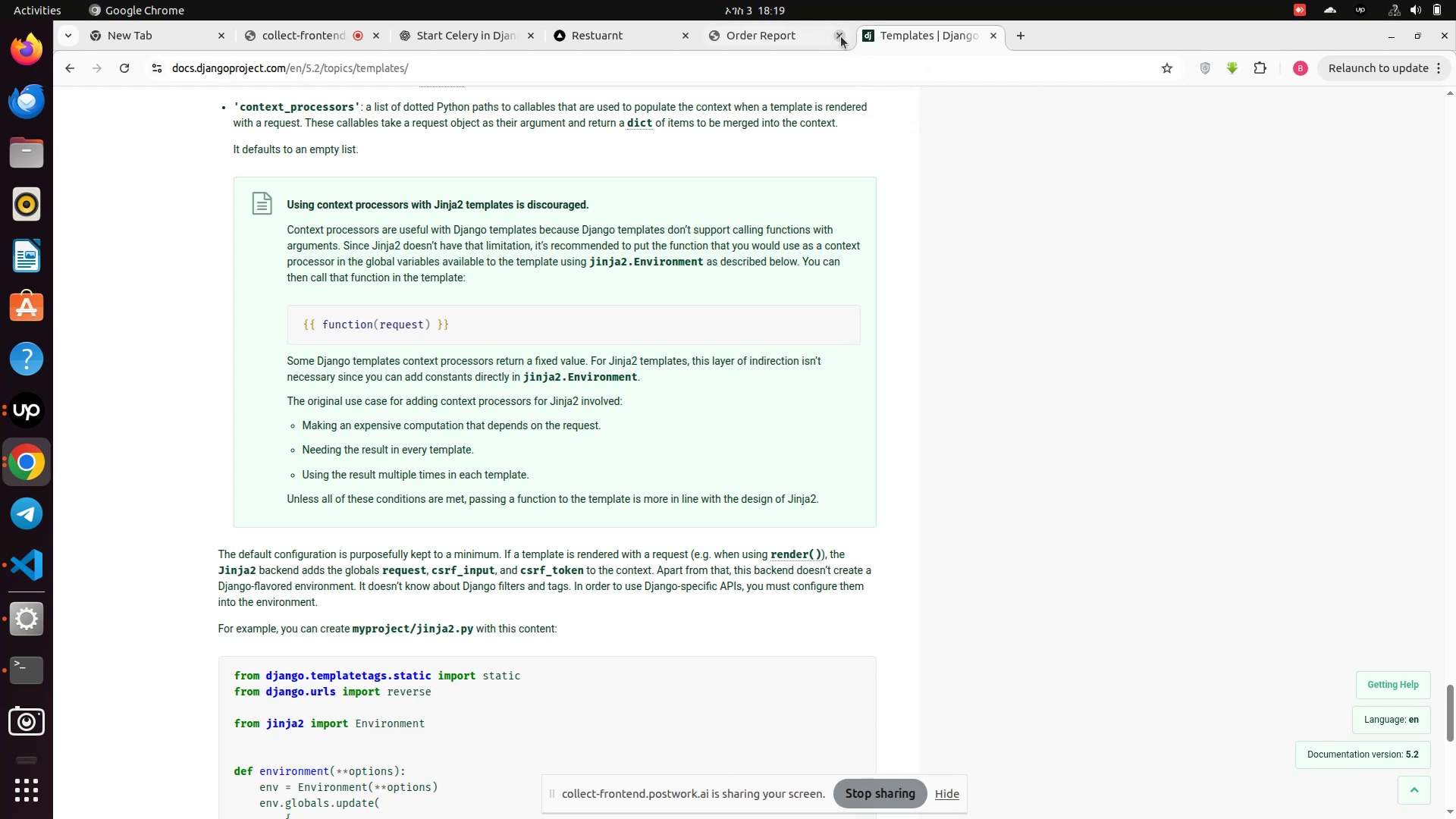 
left_click([841, 36])
 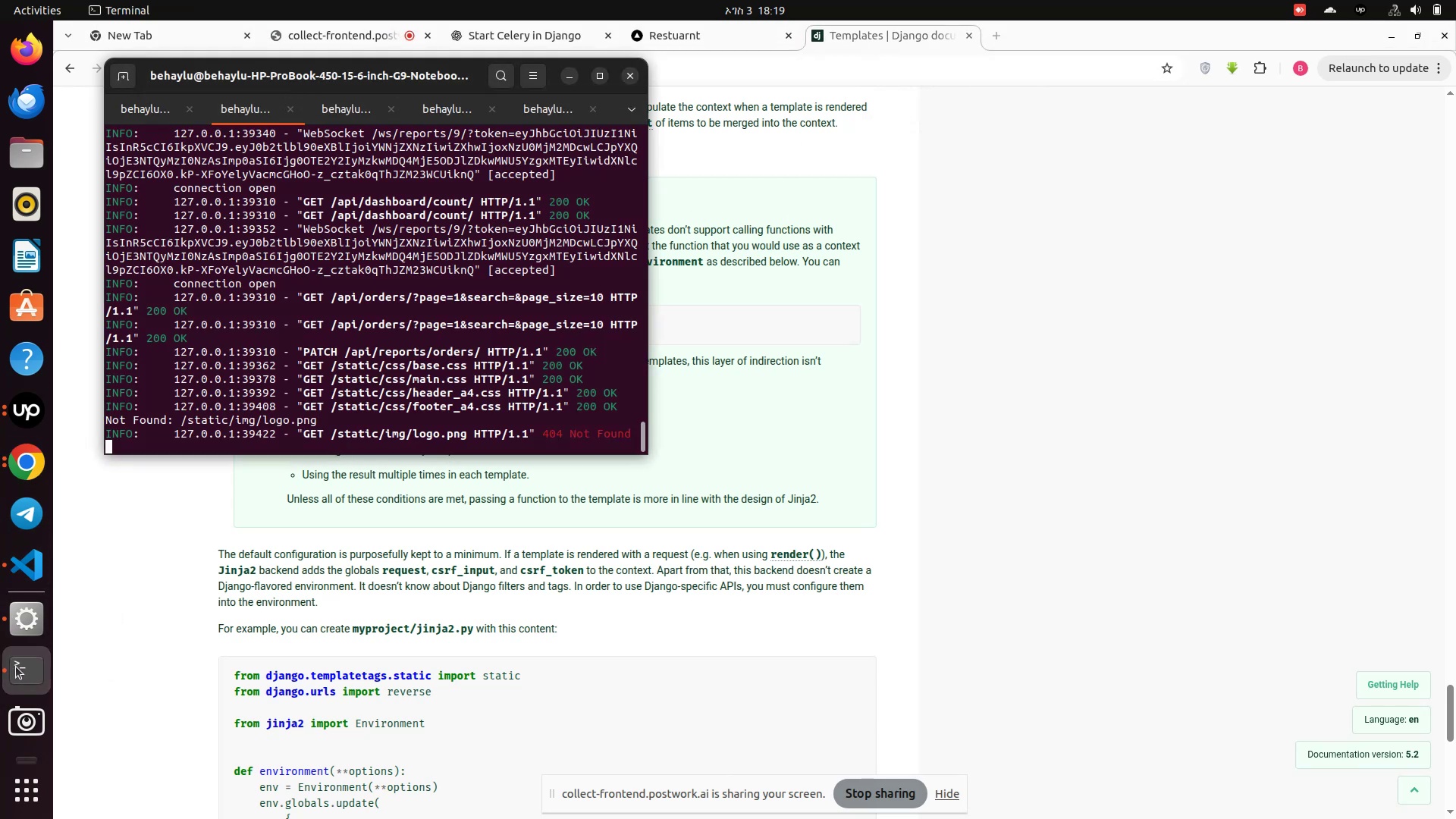 
wait(5.34)
 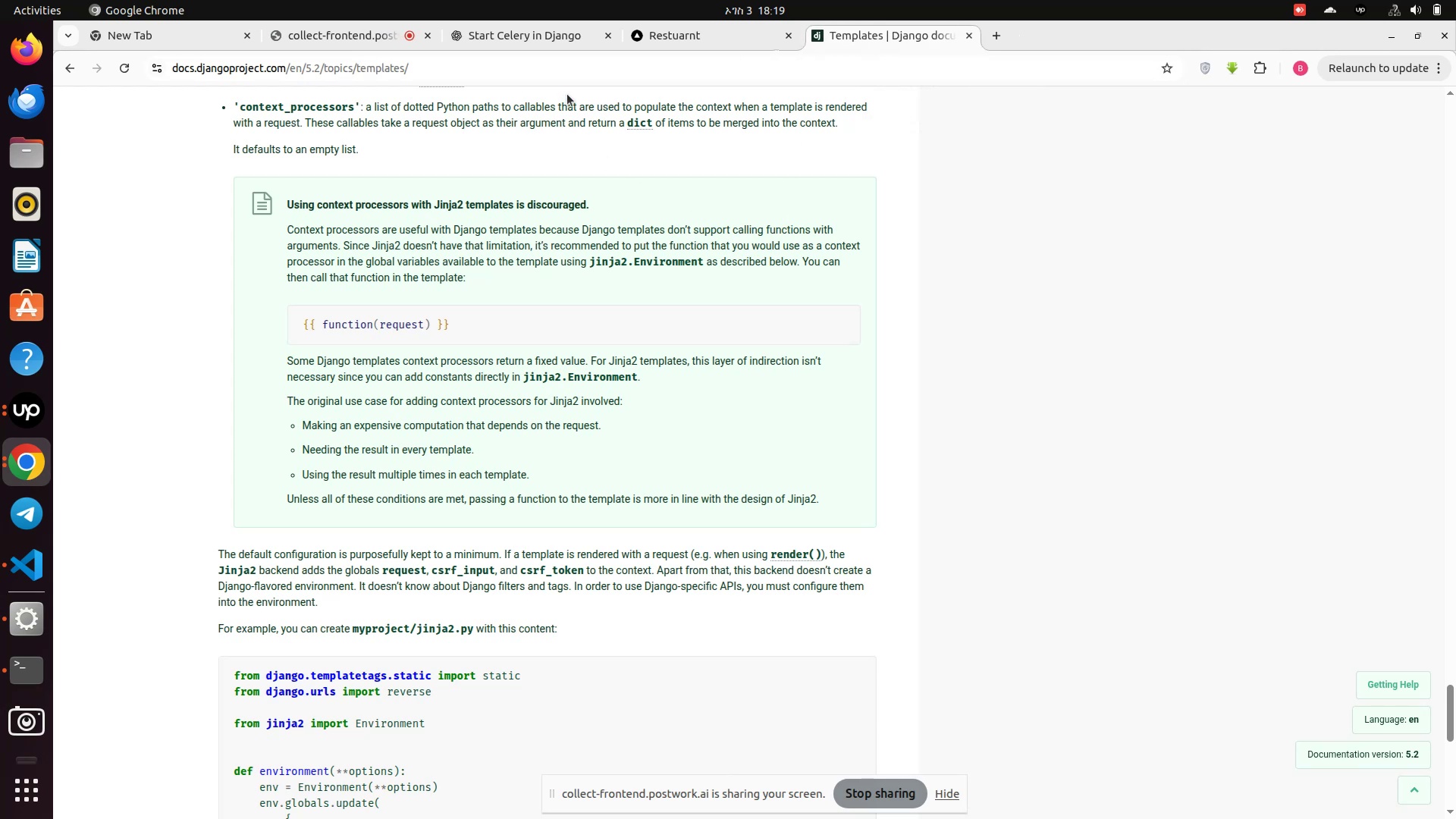 
left_click([347, 105])
 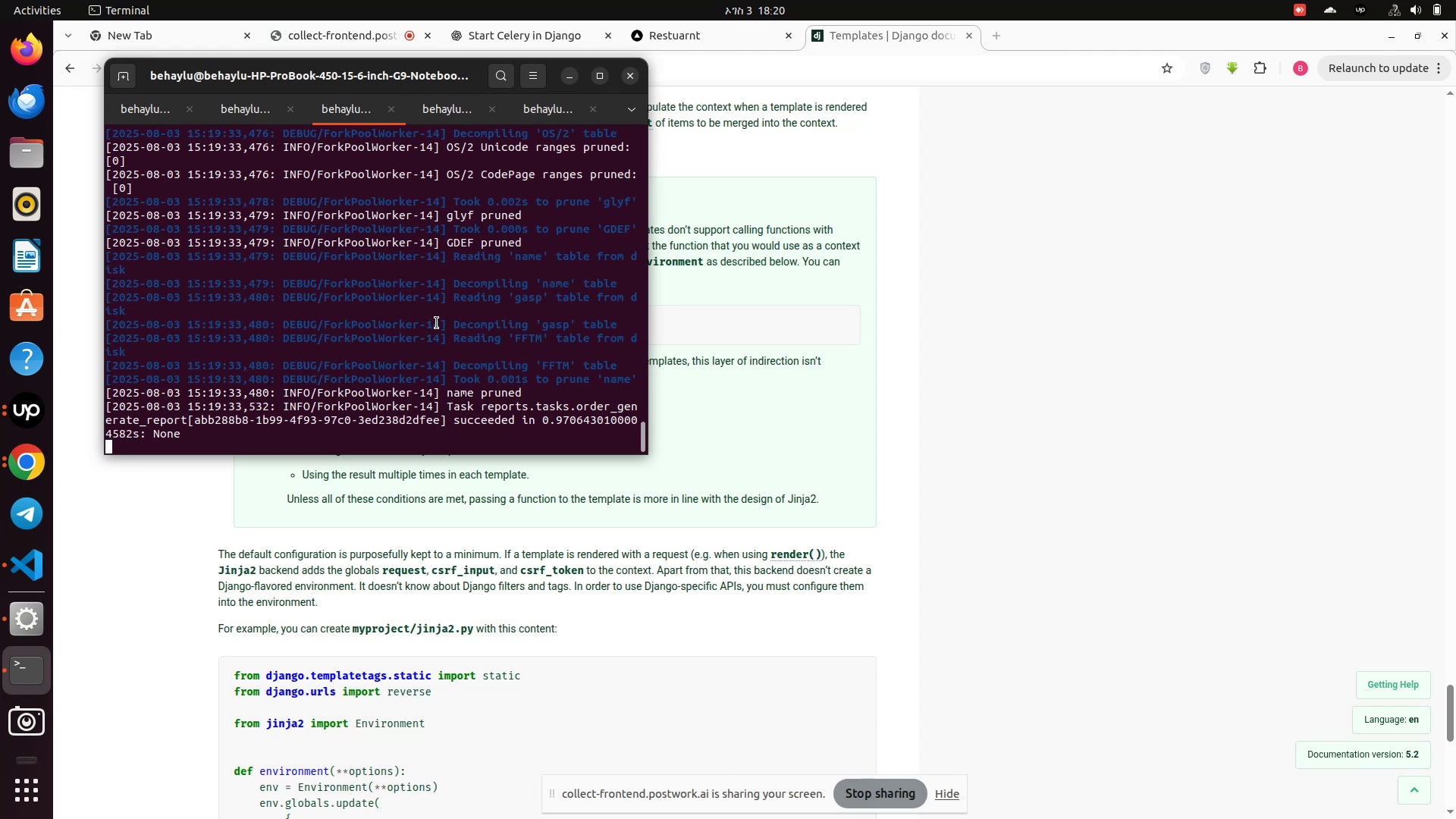 
wait(6.66)
 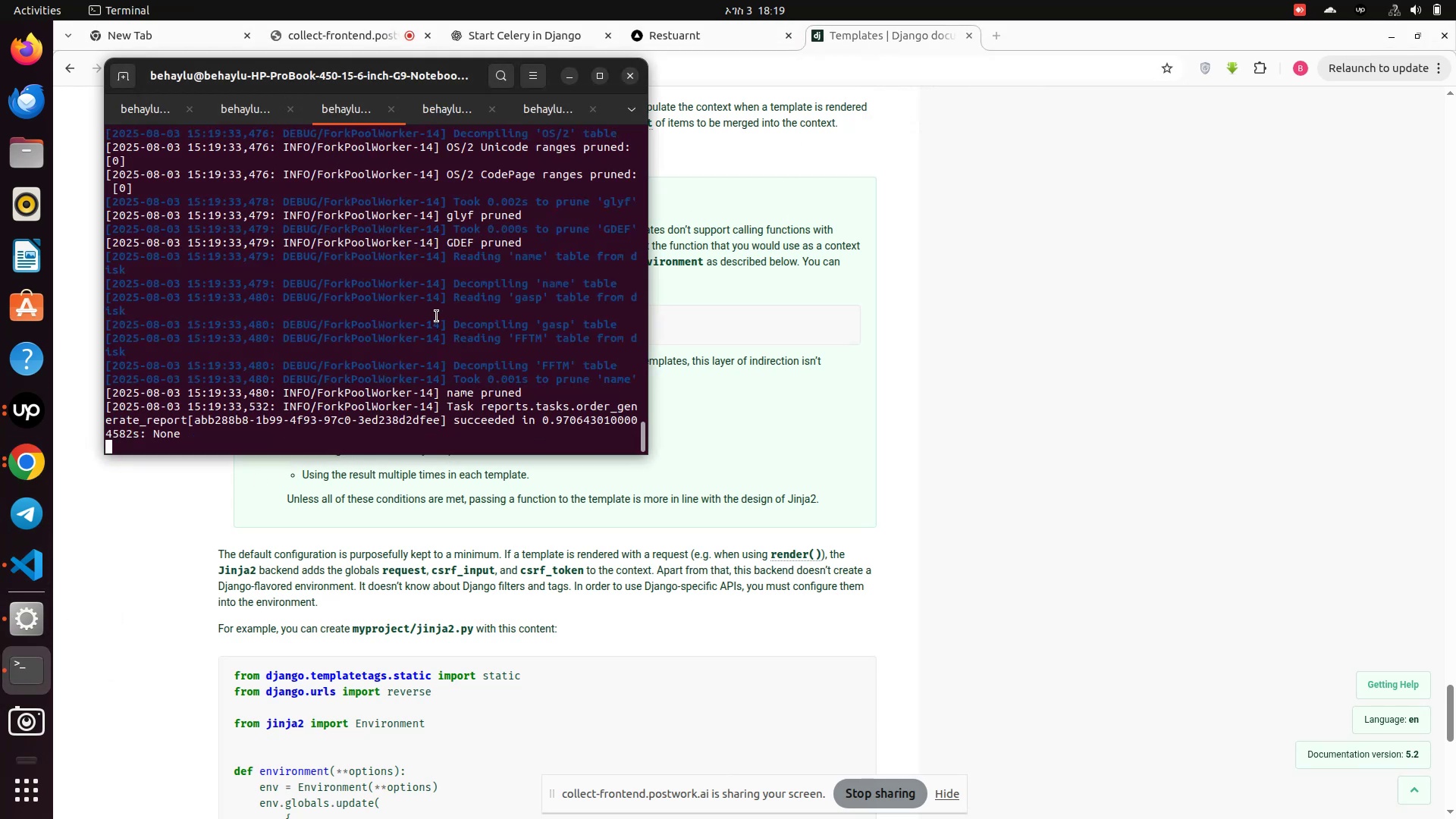 
left_click_drag(start_coordinate=[379, 80], to_coordinate=[1455, 510])
 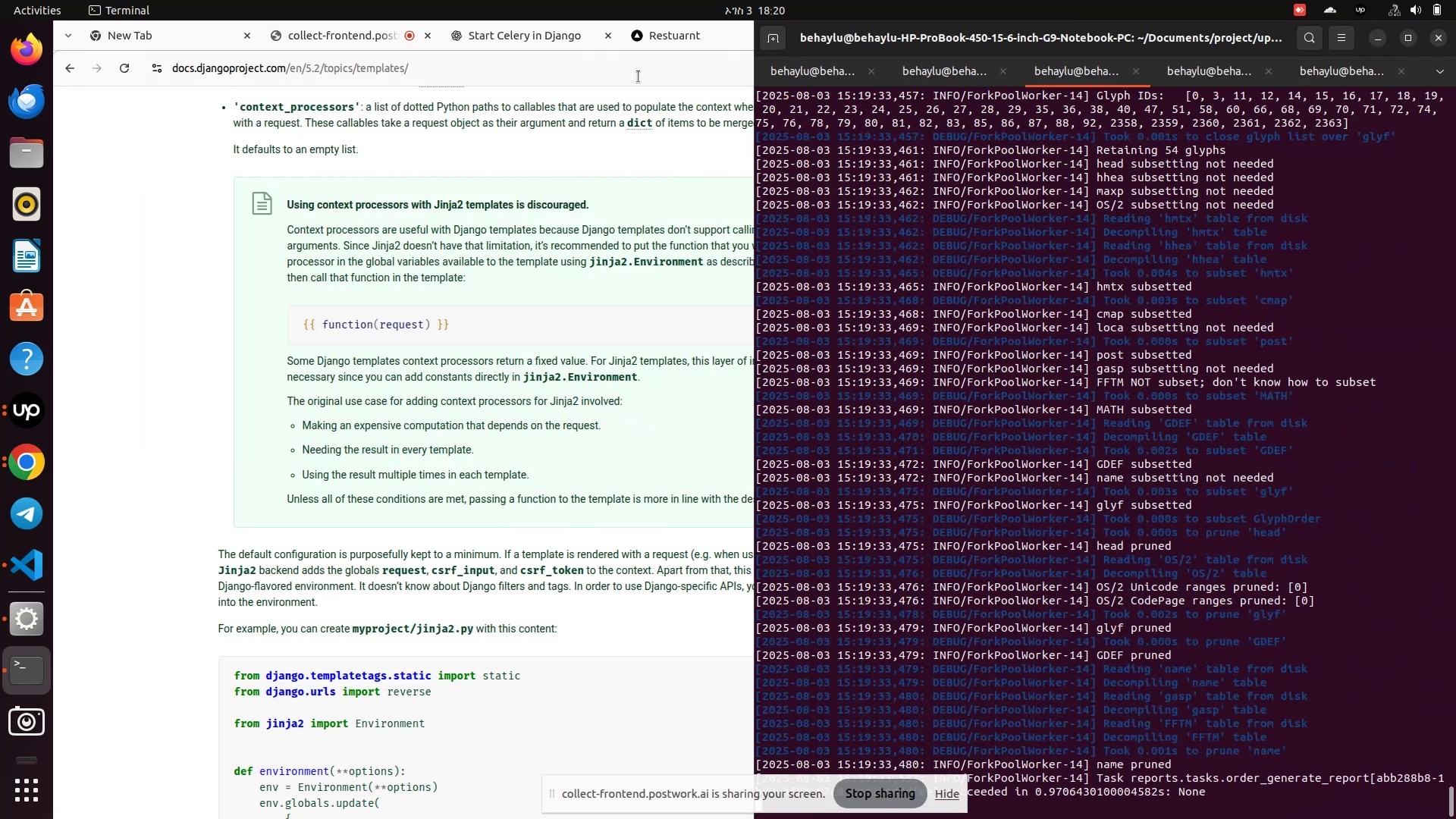 
left_click([671, 52])
 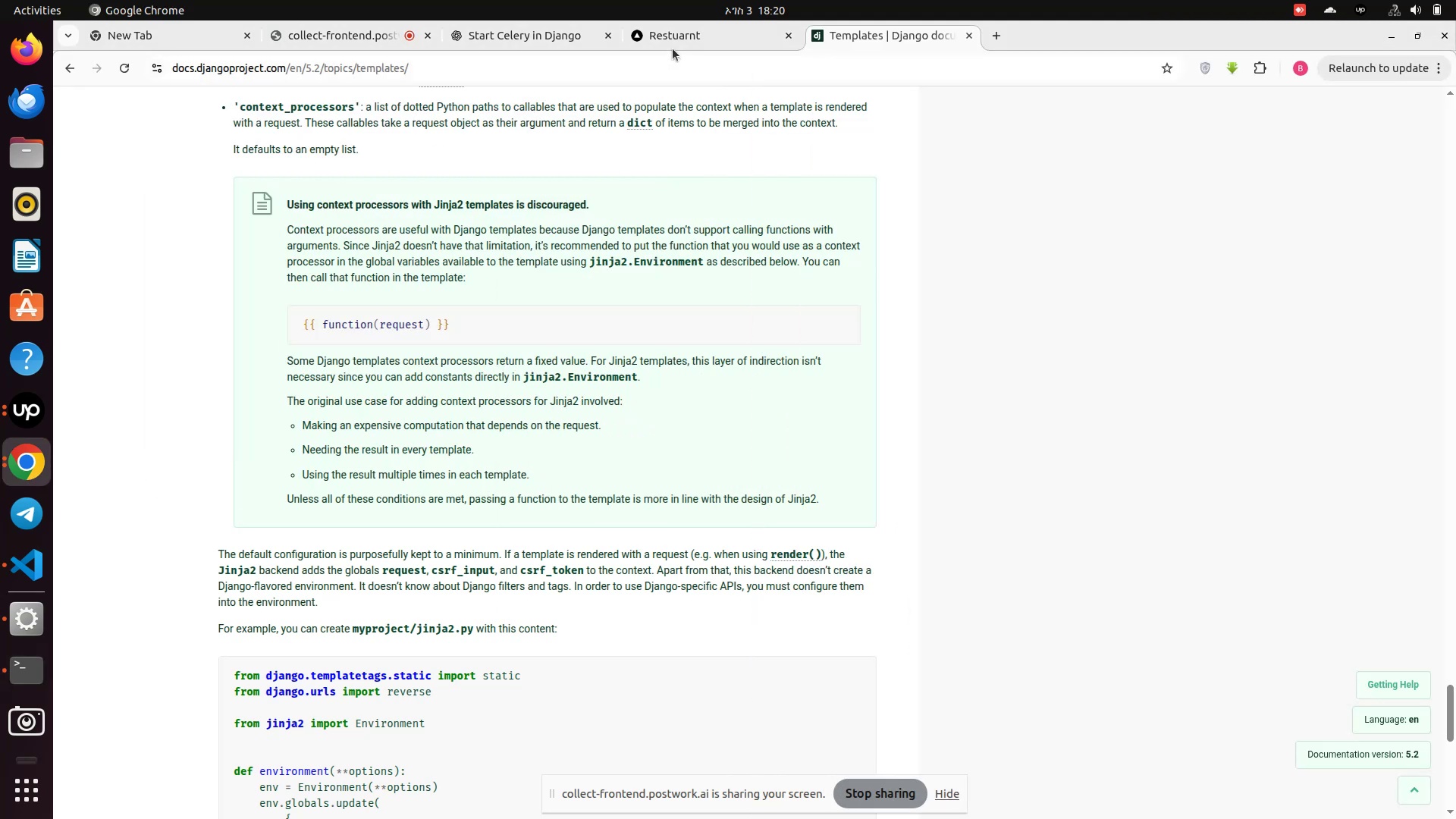 
left_click([673, 49])
 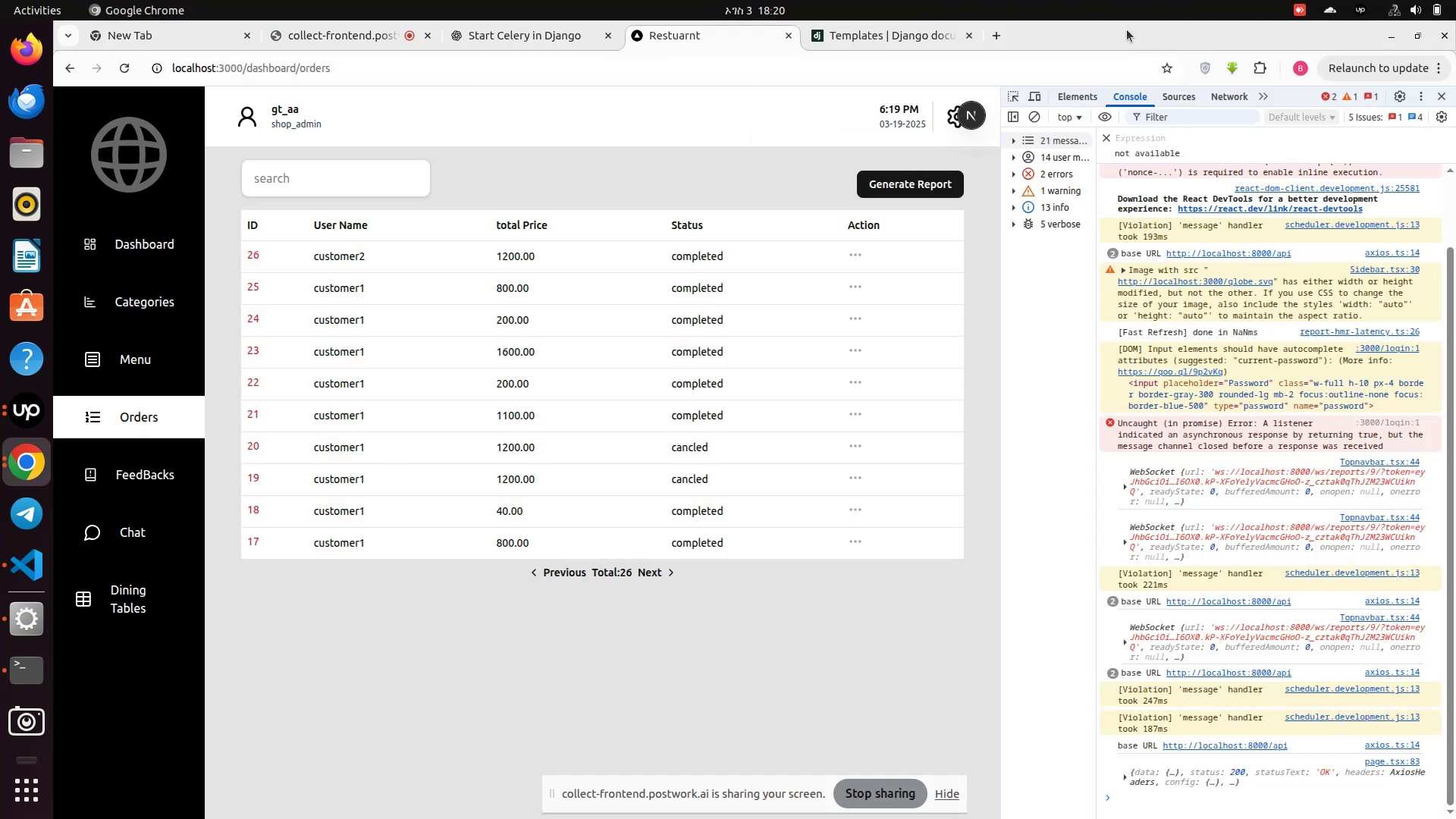 
left_click_drag(start_coordinate=[1127, 30], to_coordinate=[0, 105])
 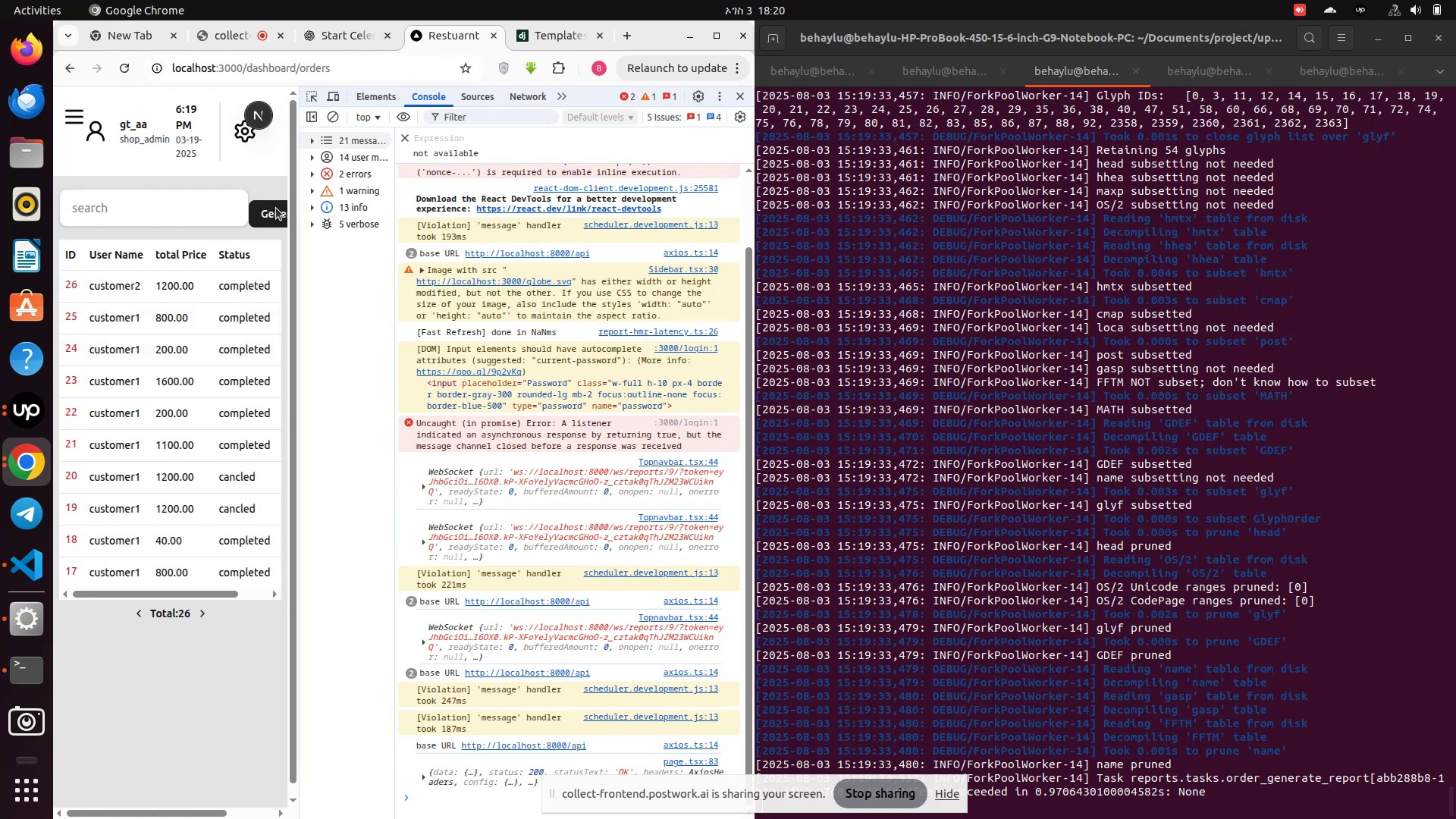 
left_click([276, 202])
 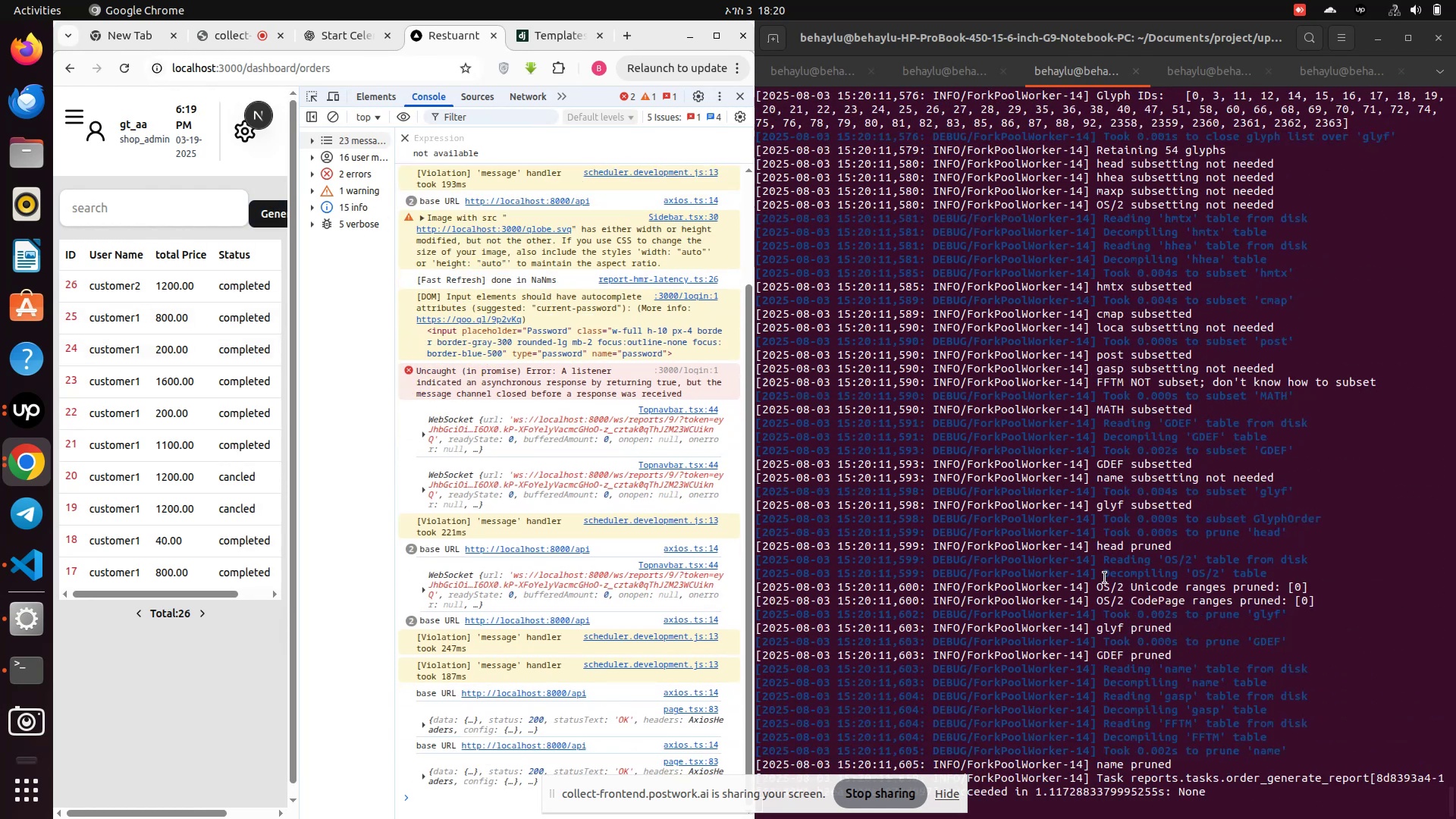 
scroll: coordinate [1106, 583], scroll_direction: up, amount: 10.0
 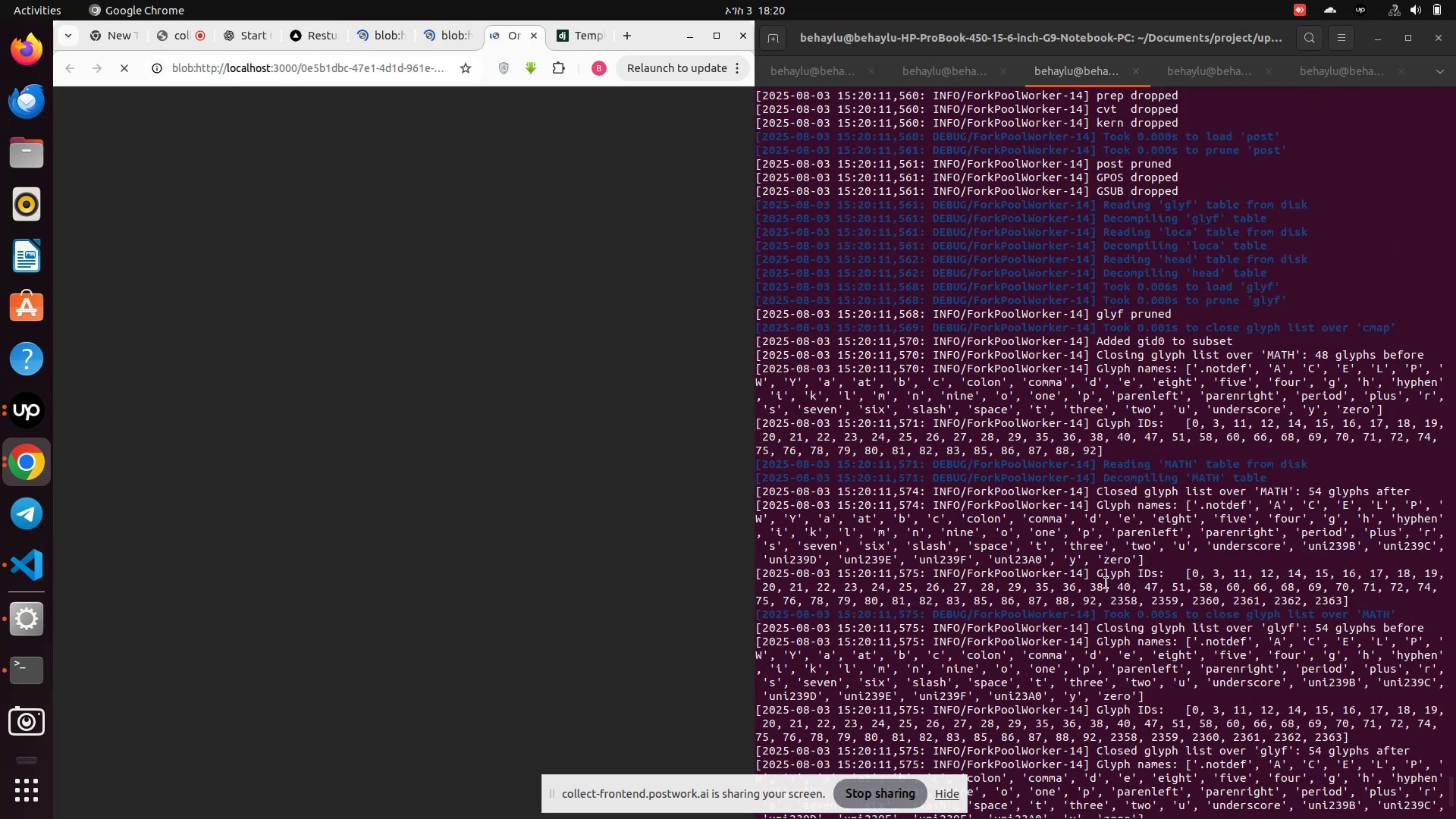 
scroll: coordinate [1074, 595], scroll_direction: down, amount: 7.0
 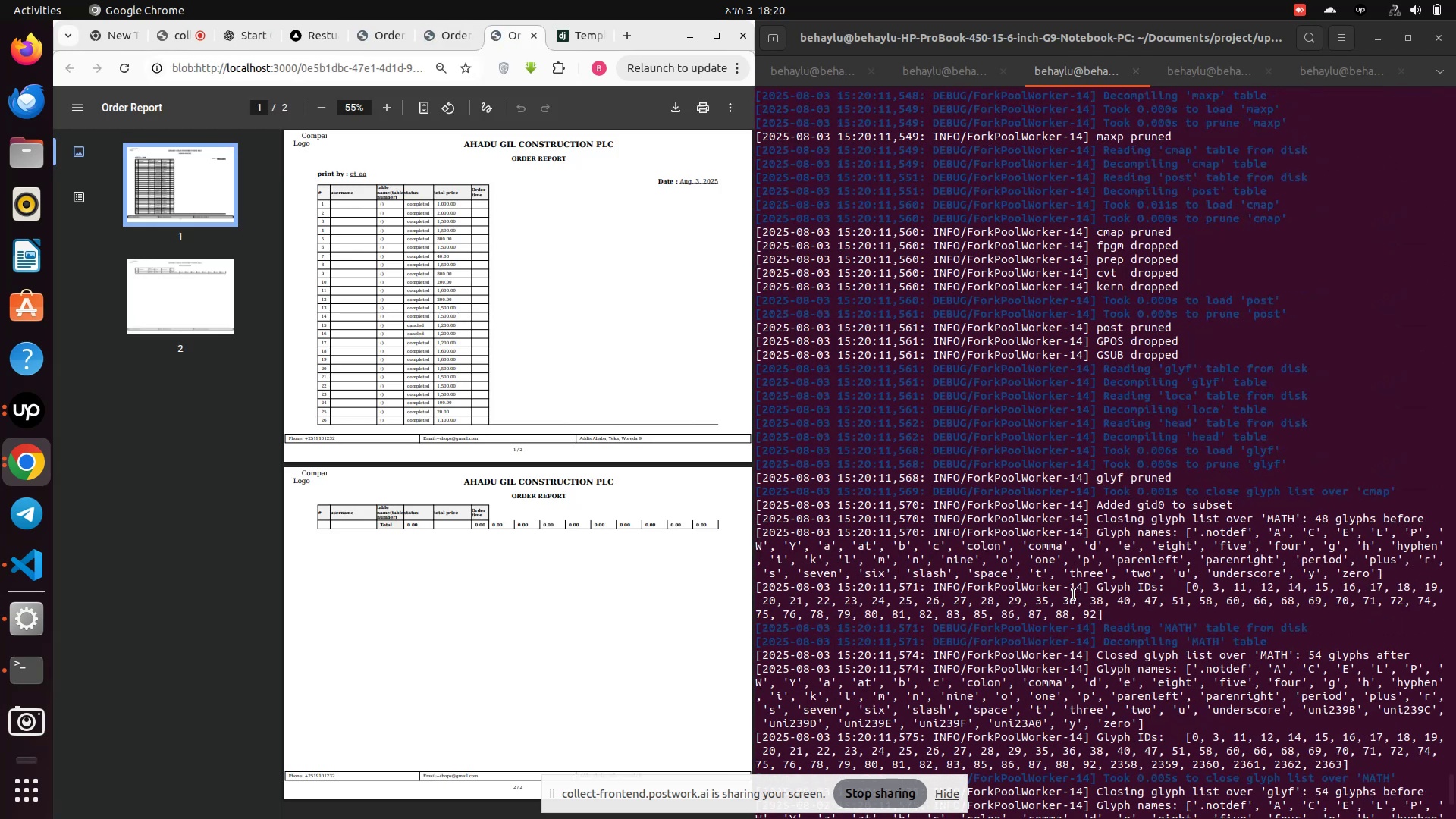 
scroll: coordinate [1084, 562], scroll_direction: up, amount: 18.0
 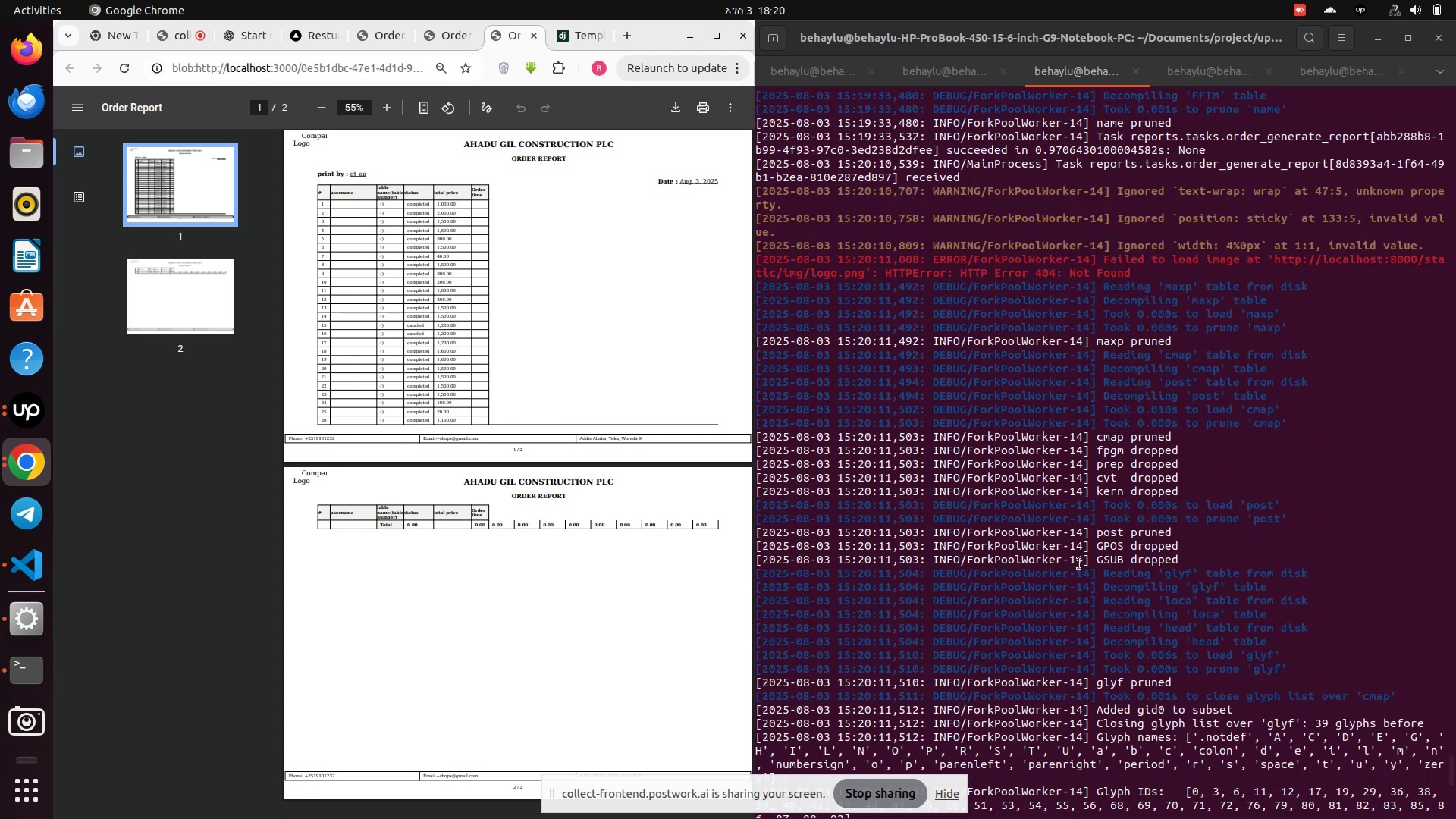 
wait(13.36)
 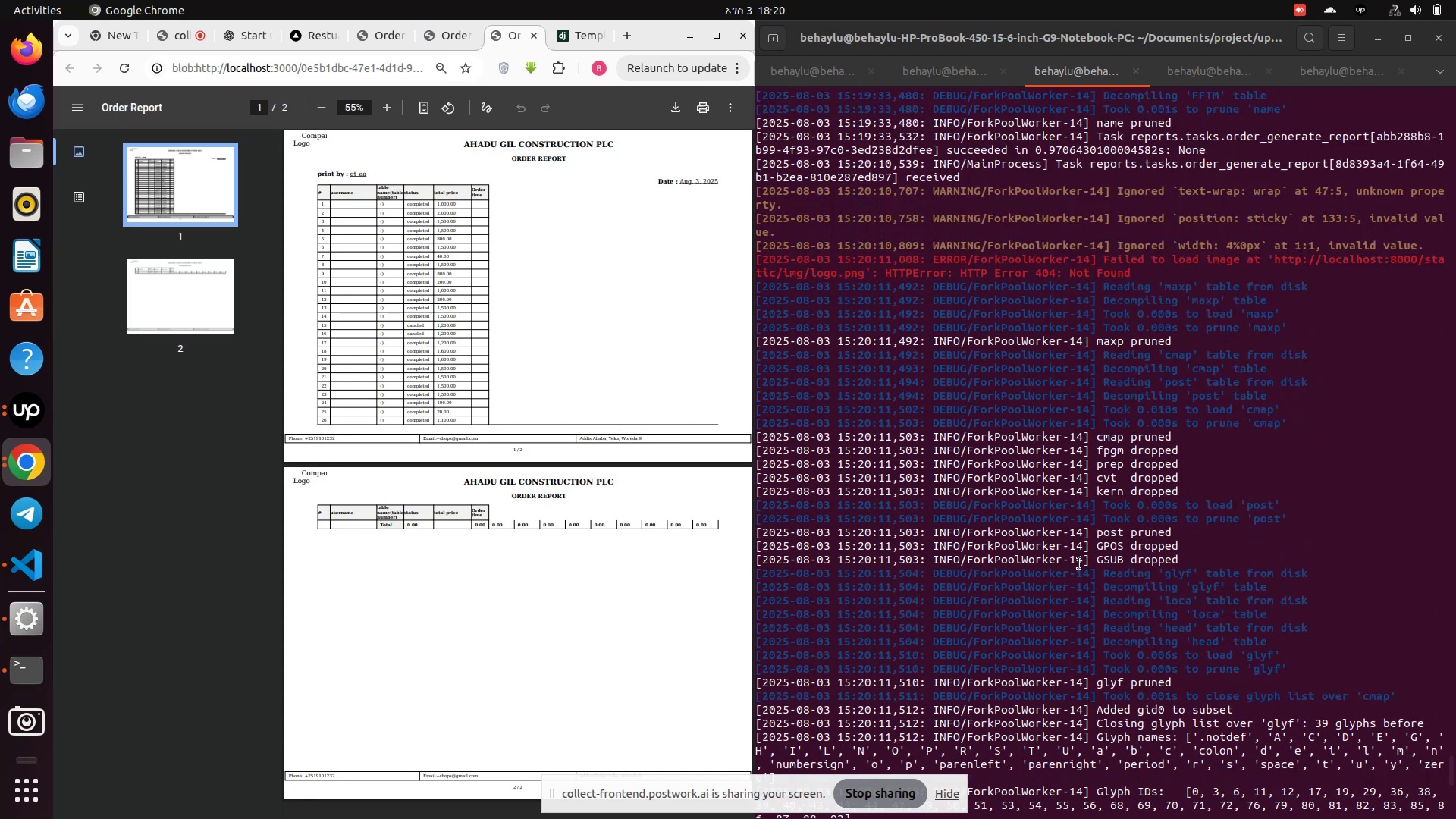 
left_click([716, 36])
 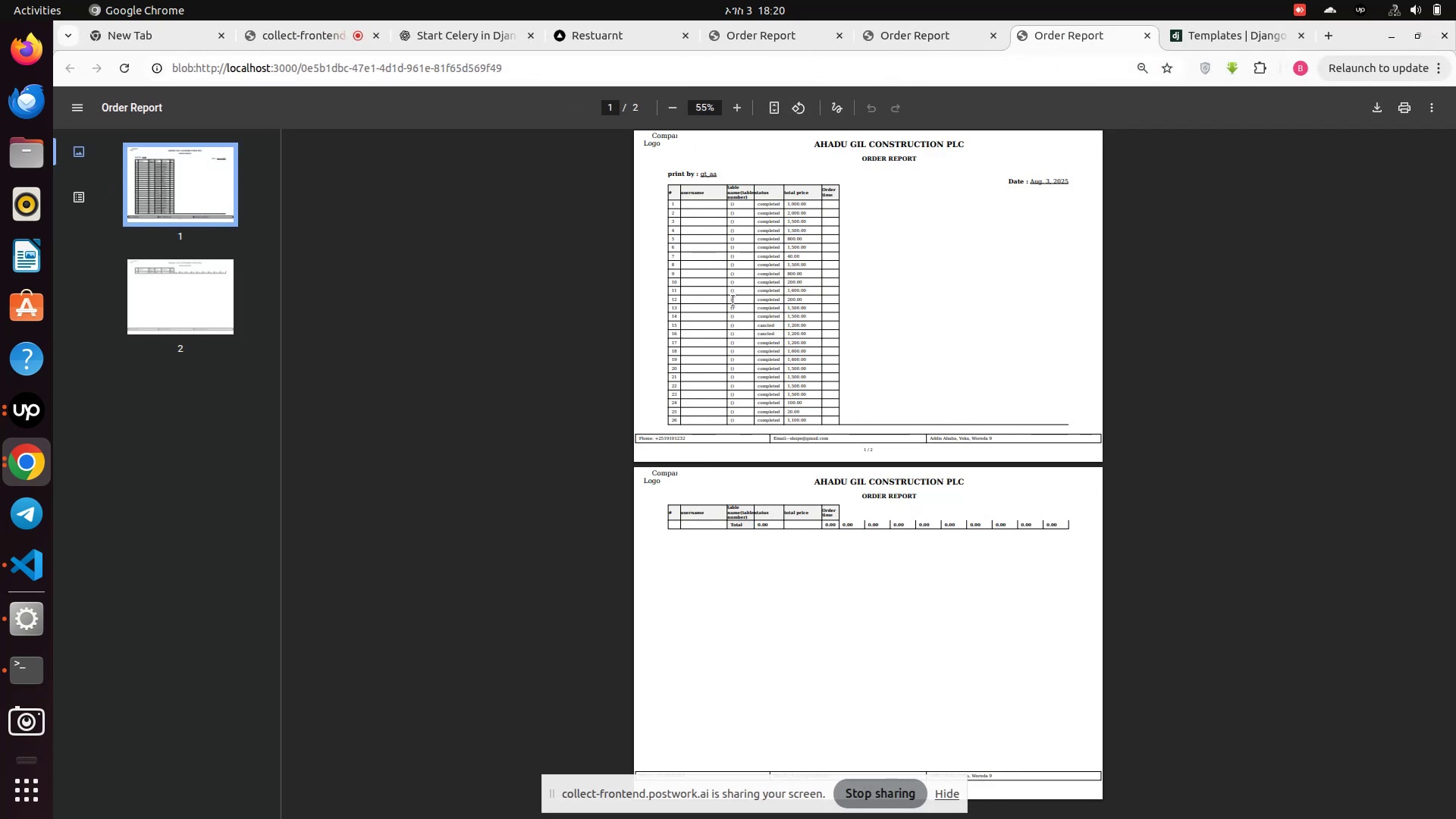 
scroll: coordinate [714, 394], scroll_direction: up, amount: 2.0
 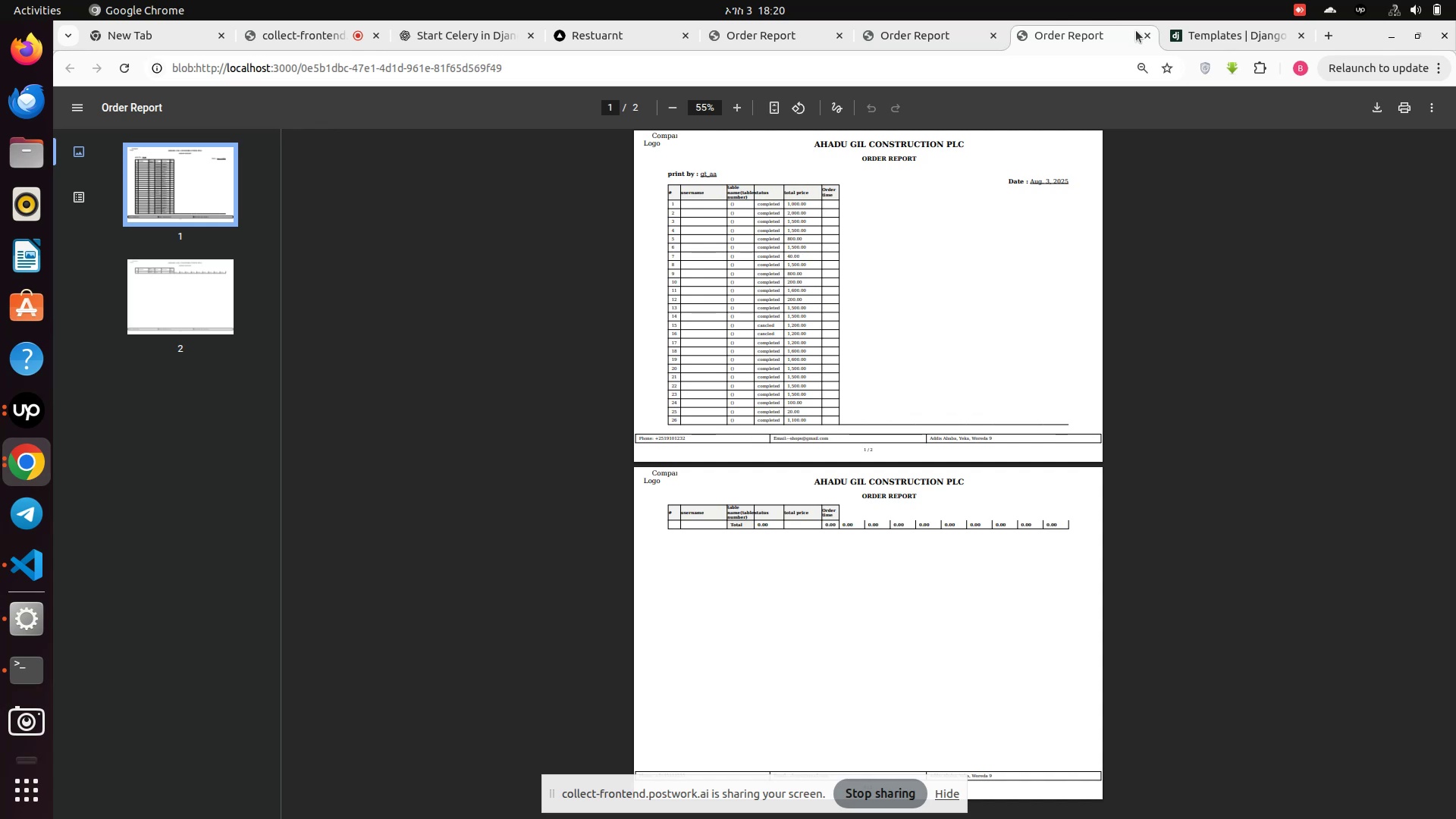 
left_click([1138, 36])
 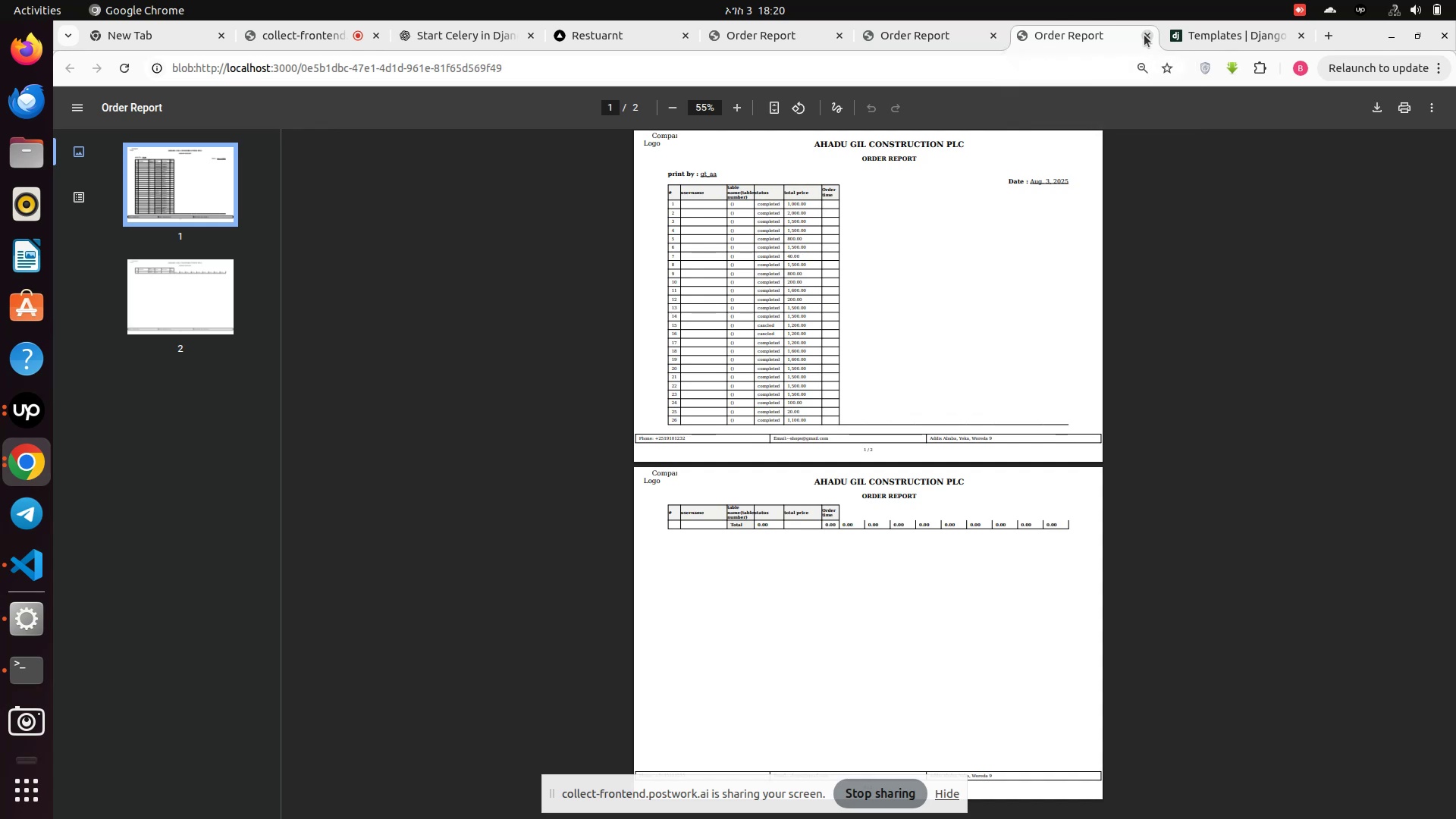 
left_click([1147, 33])
 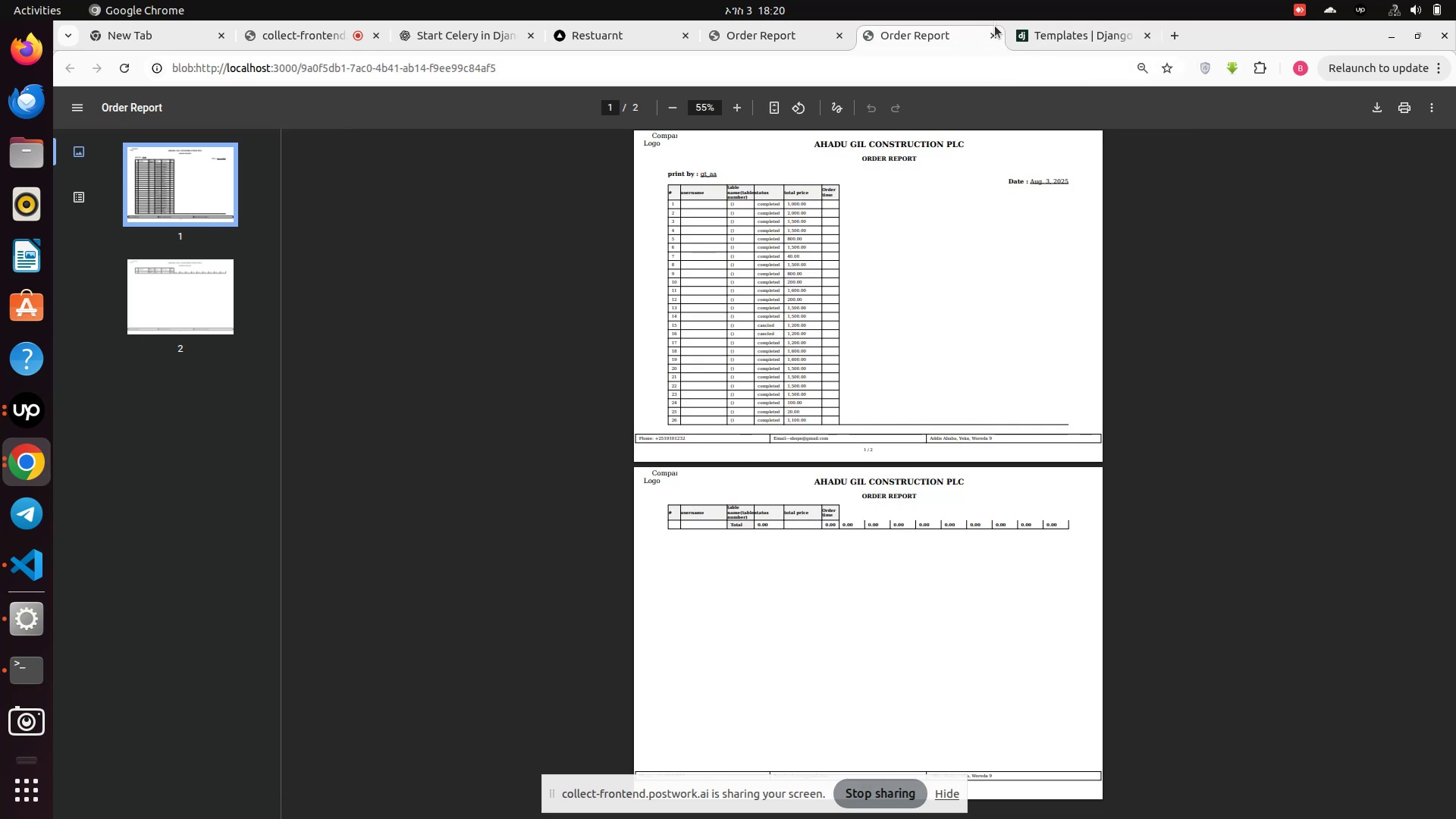 
left_click([989, 33])
 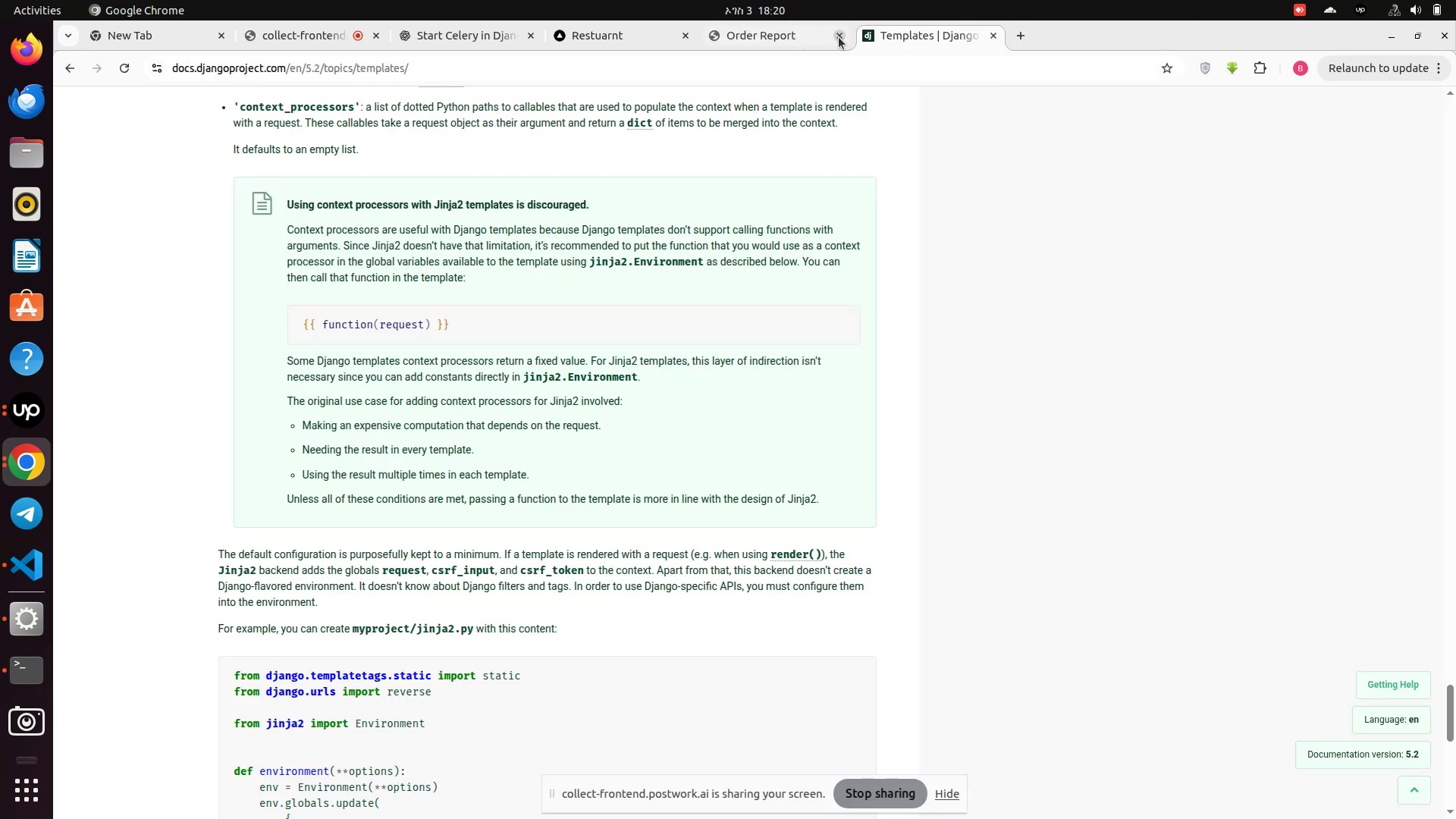 
left_click([842, 40])
 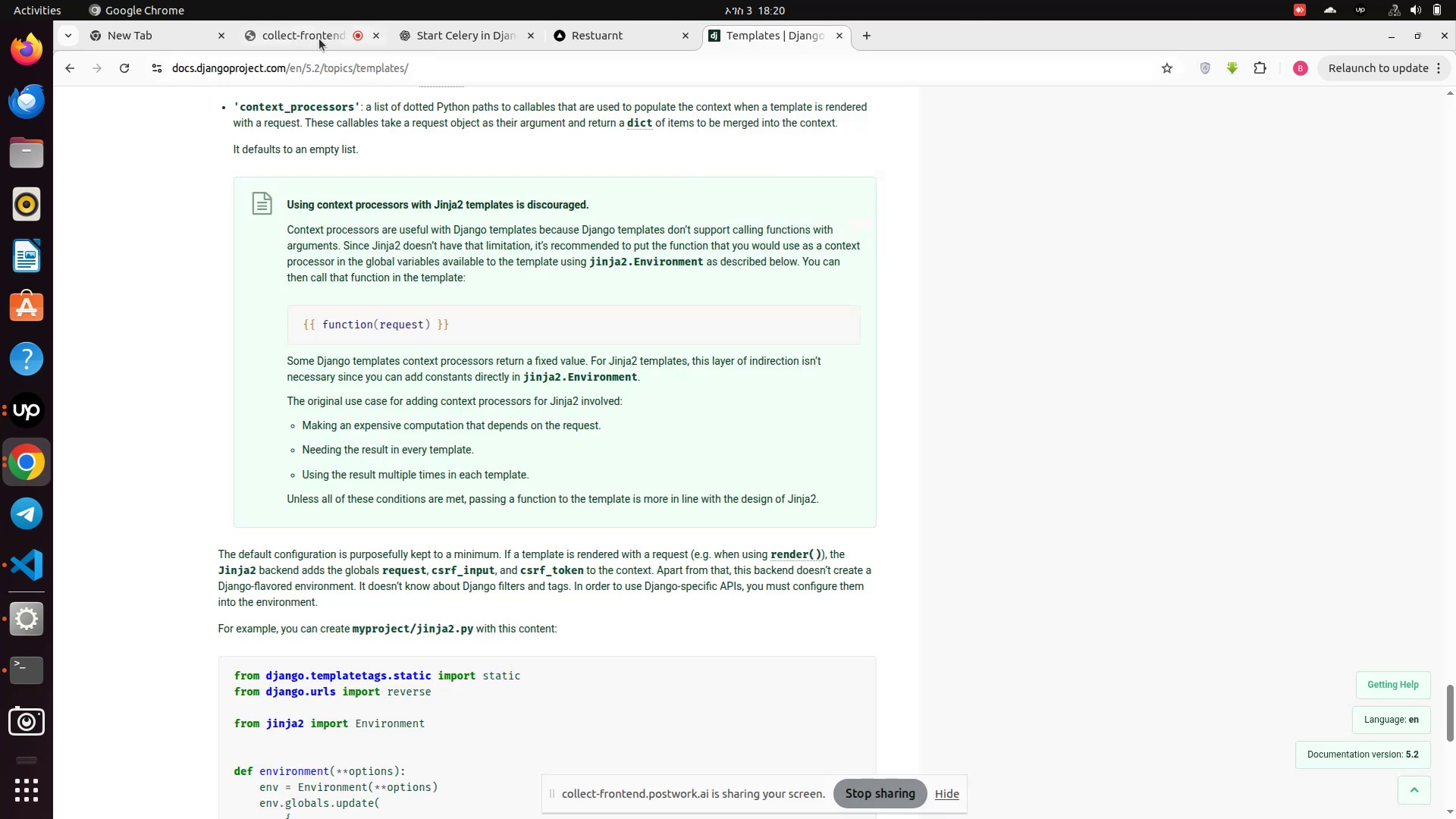 
left_click([449, 38])
 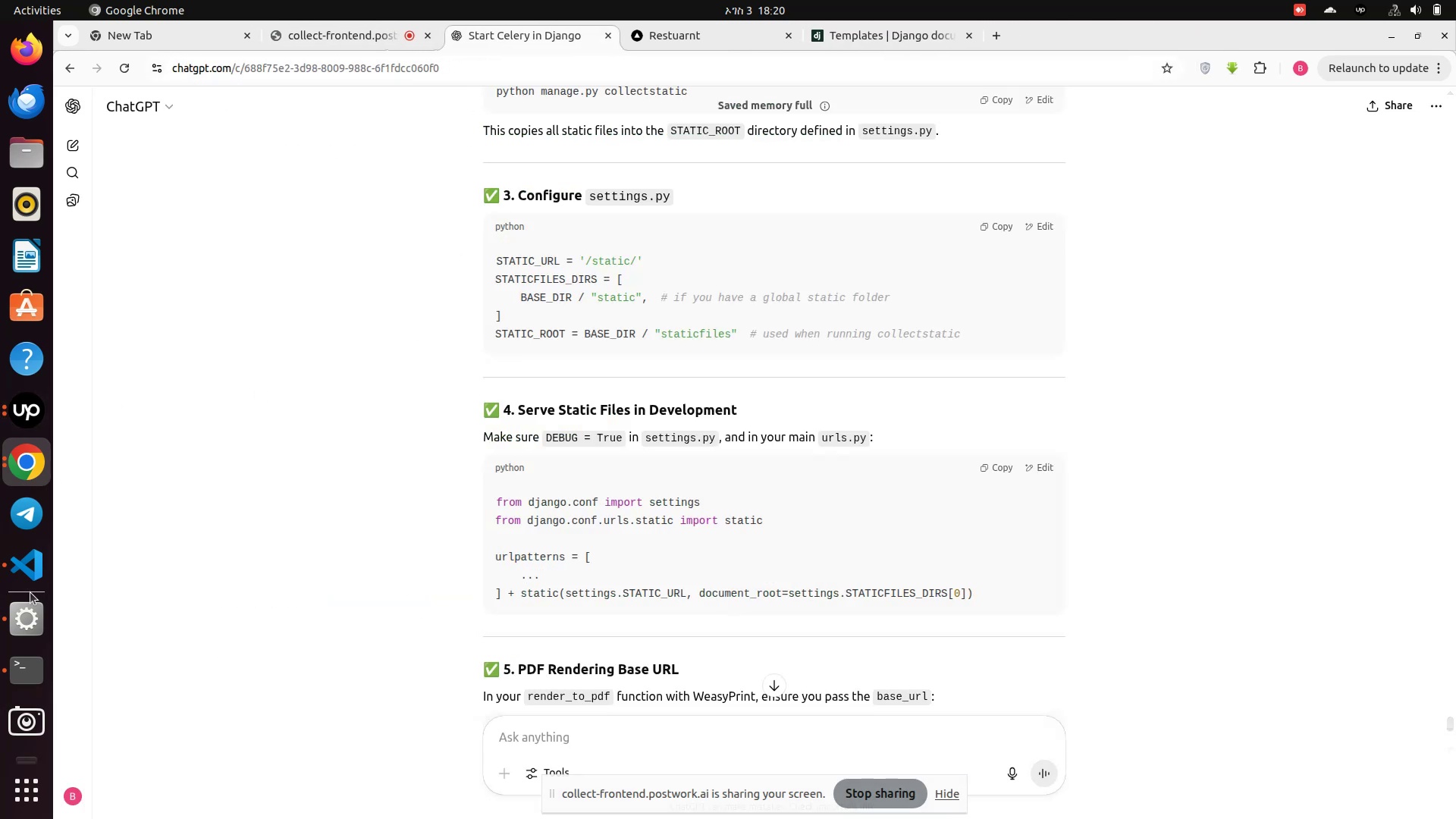 
left_click([29, 579])
 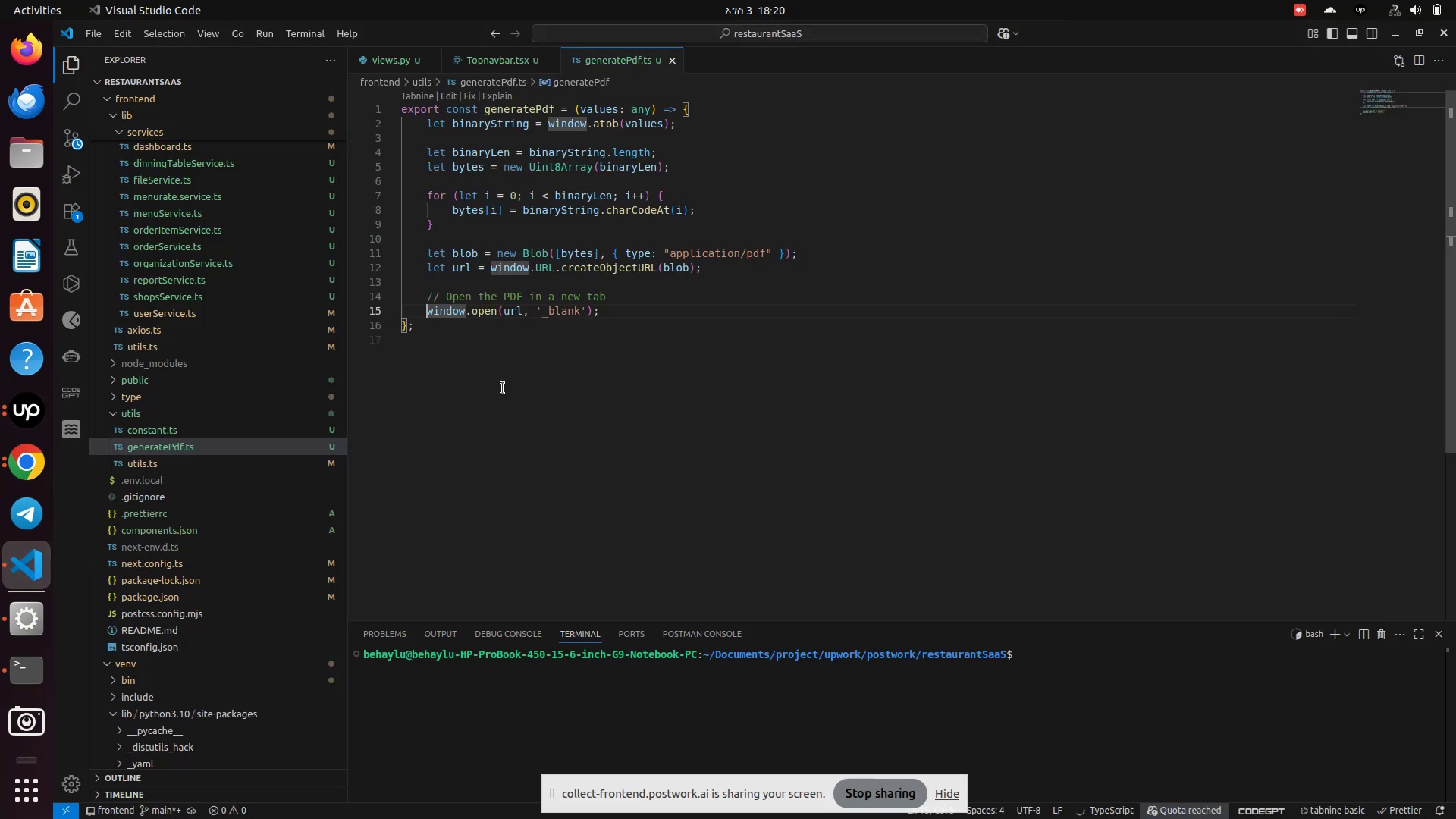 
scroll: coordinate [516, 380], scroll_direction: up, amount: 4.0
 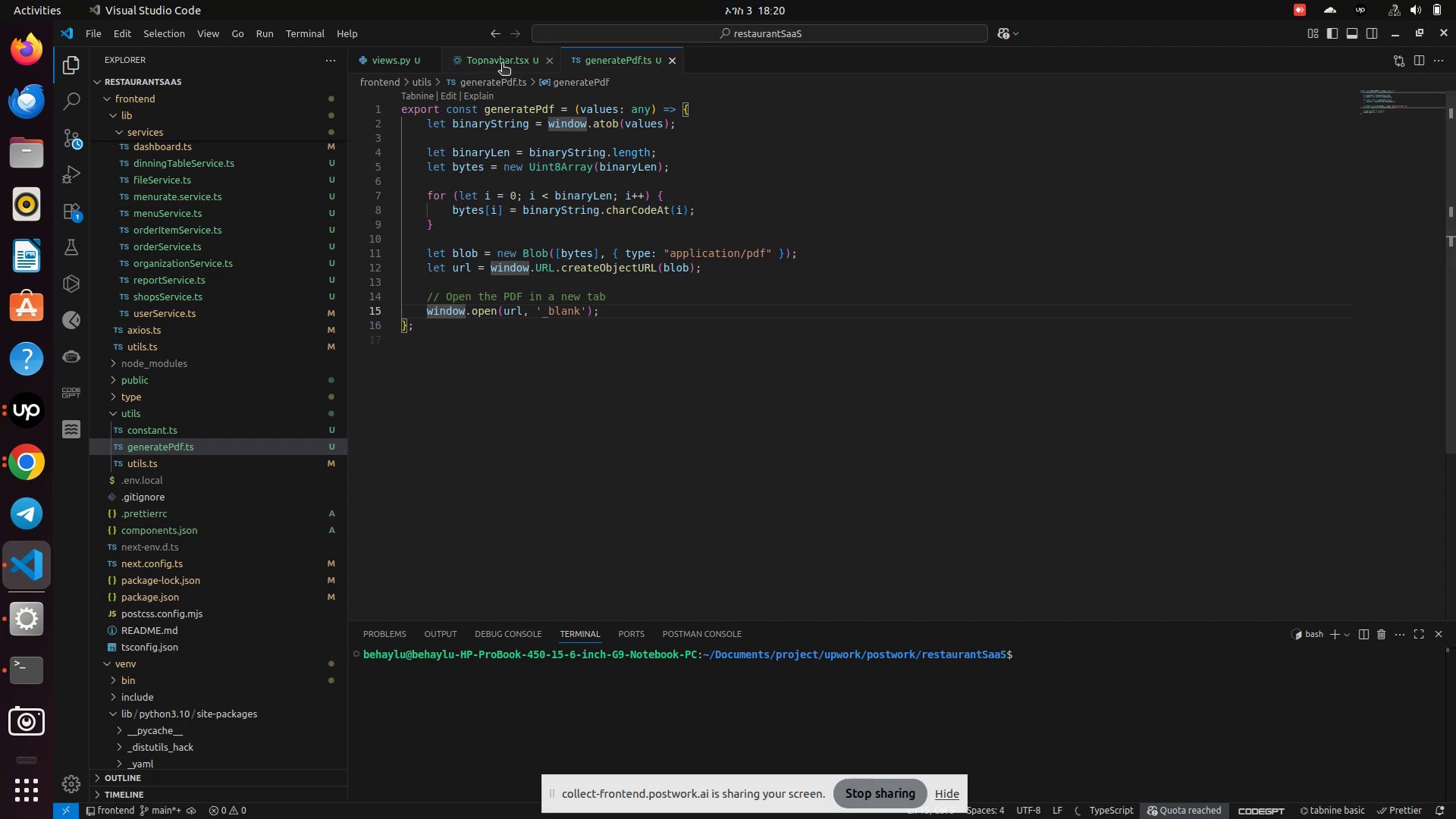 
left_click([502, 64])
 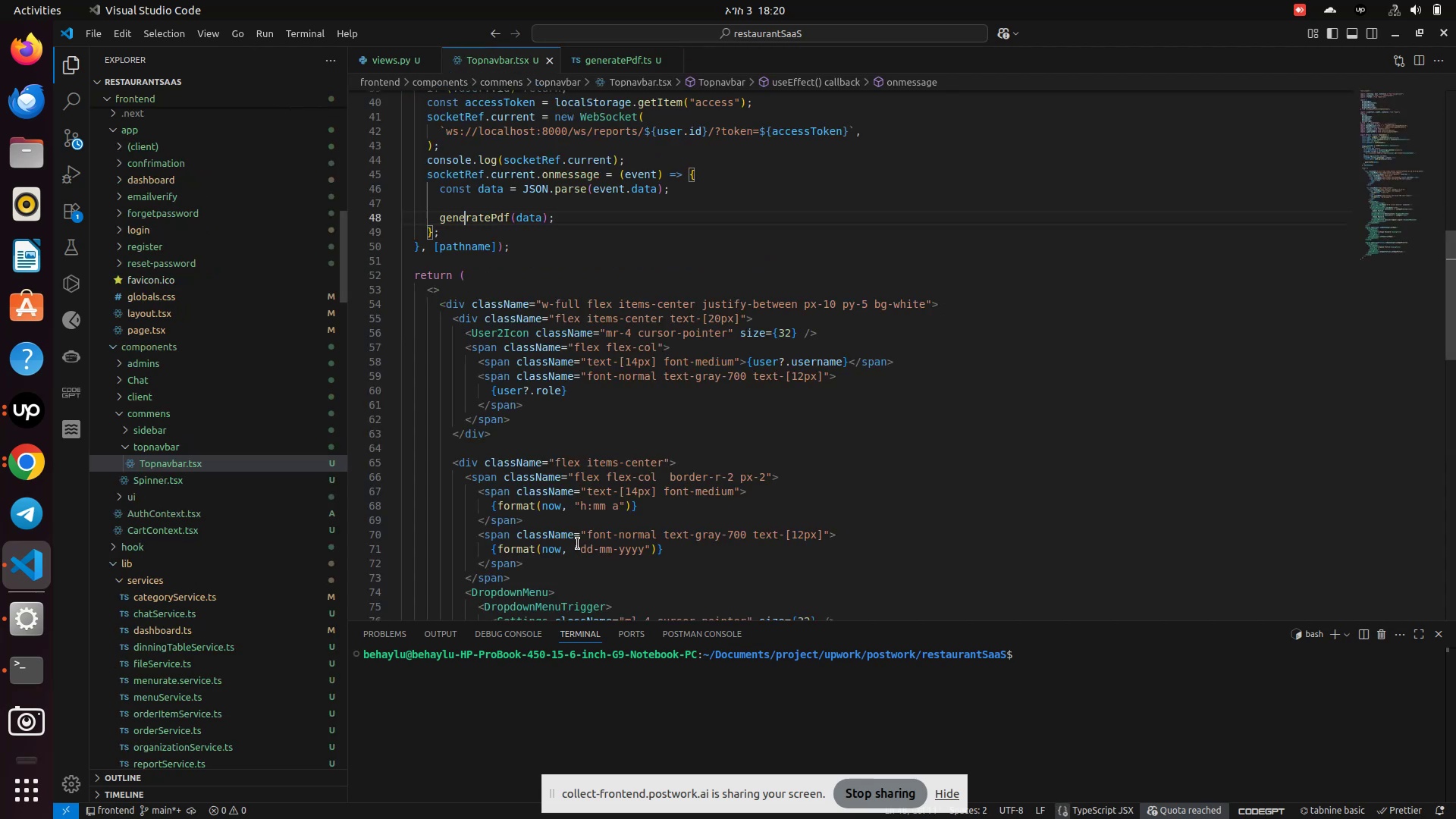 
scroll: coordinate [576, 533], scroll_direction: up, amount: 4.0
 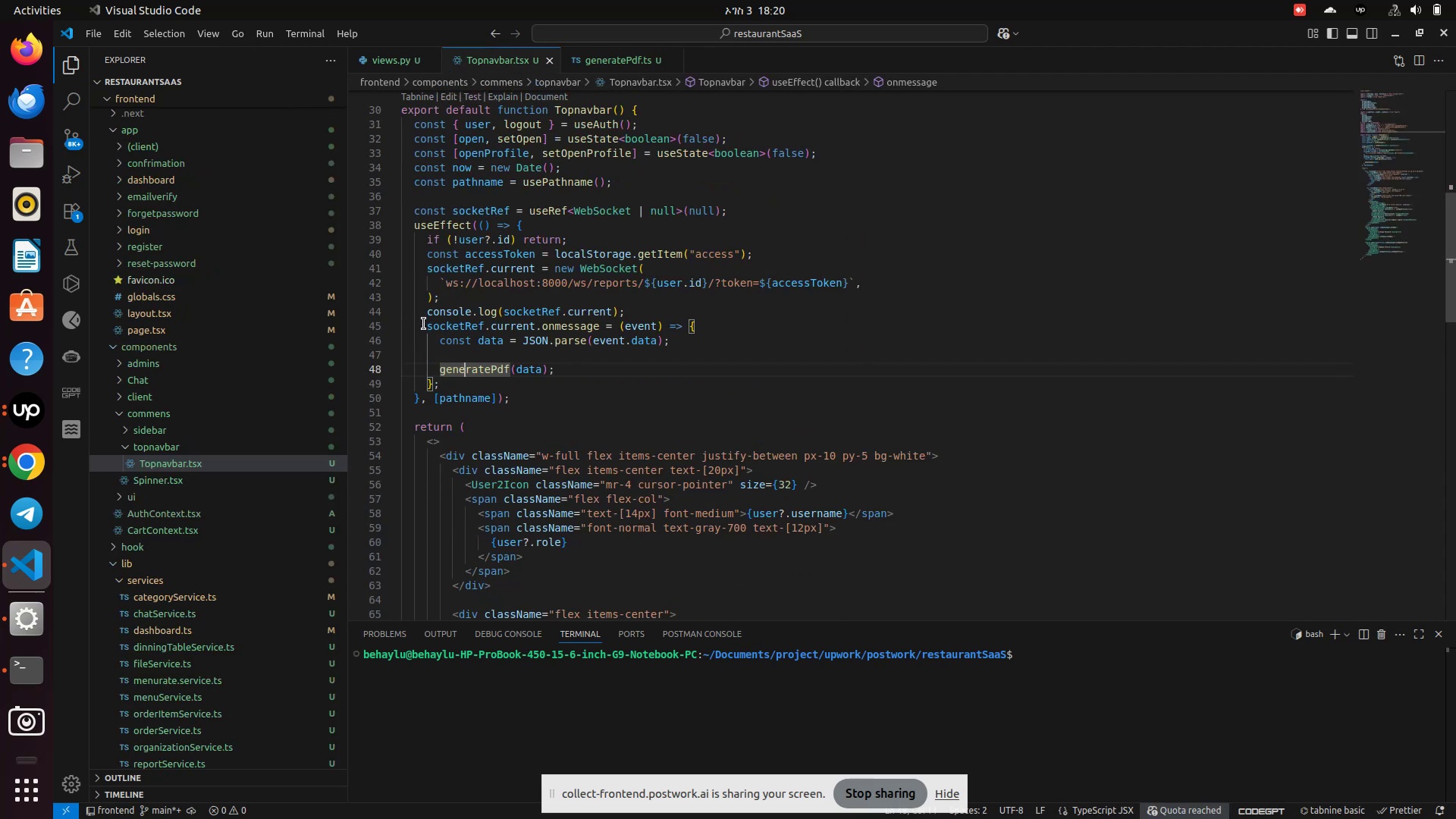 
left_click_drag(start_coordinate=[420, 329], to_coordinate=[441, 381])
 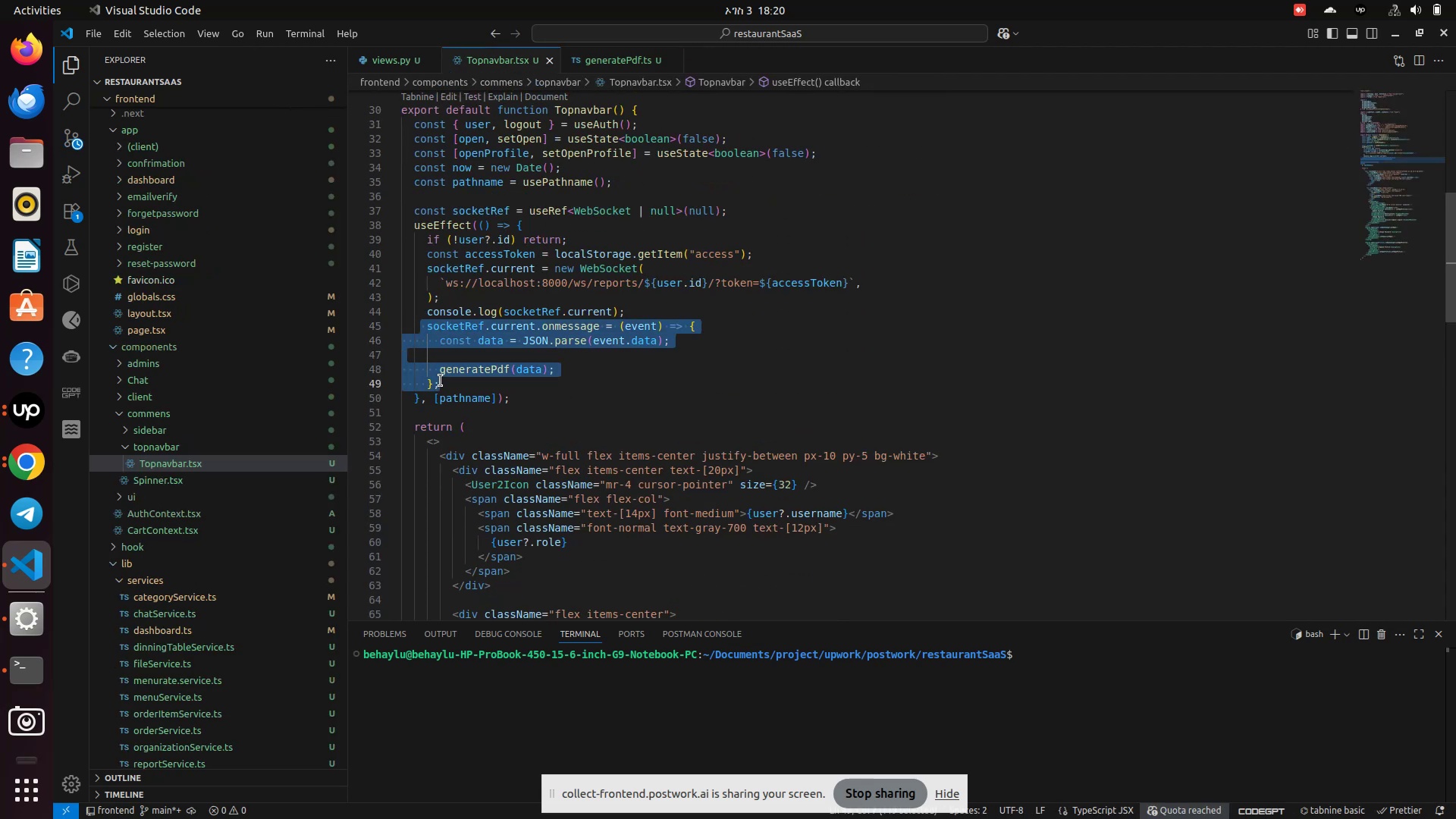 
key(Control+C)
 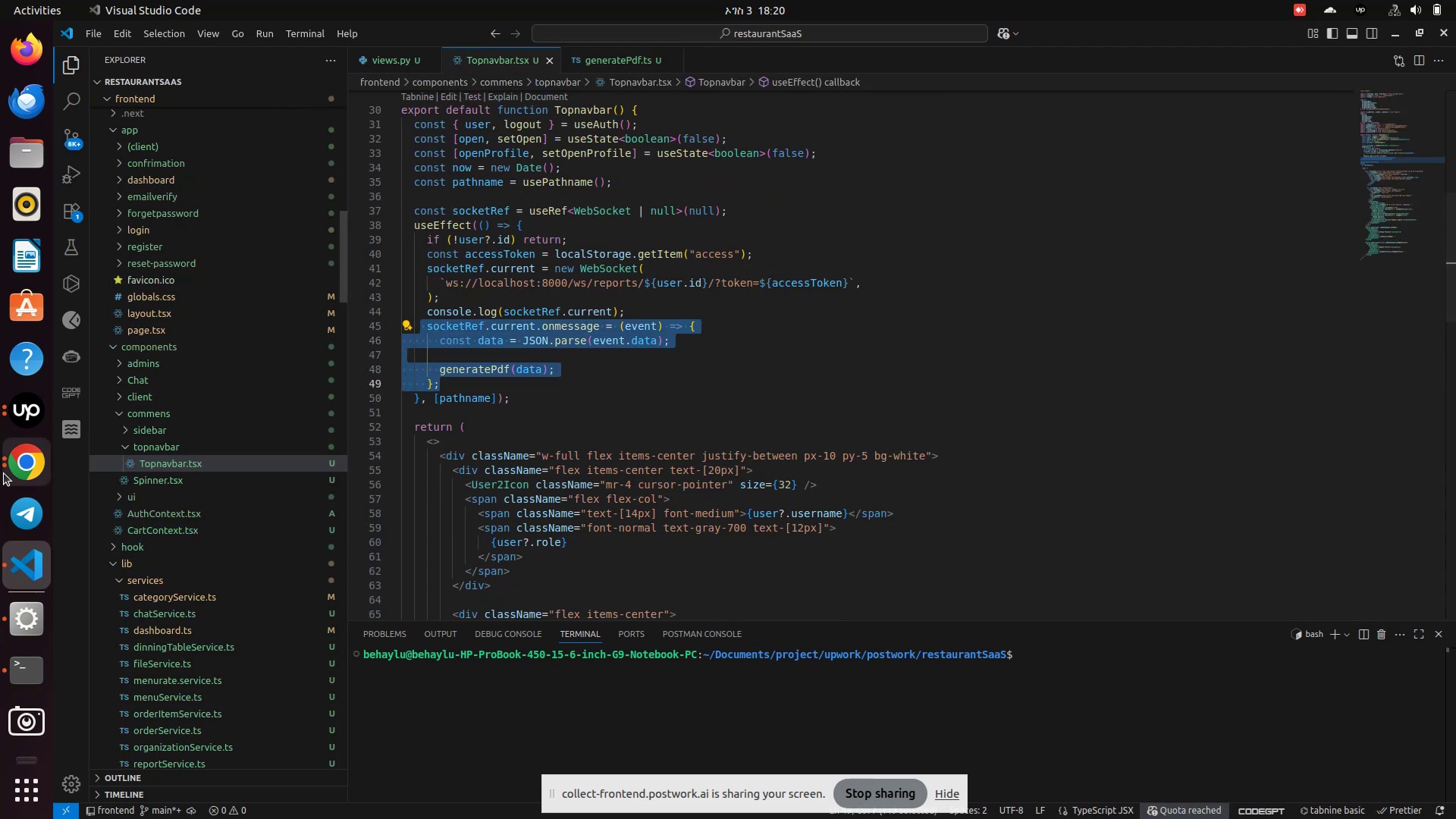 
left_click([26, 460])
 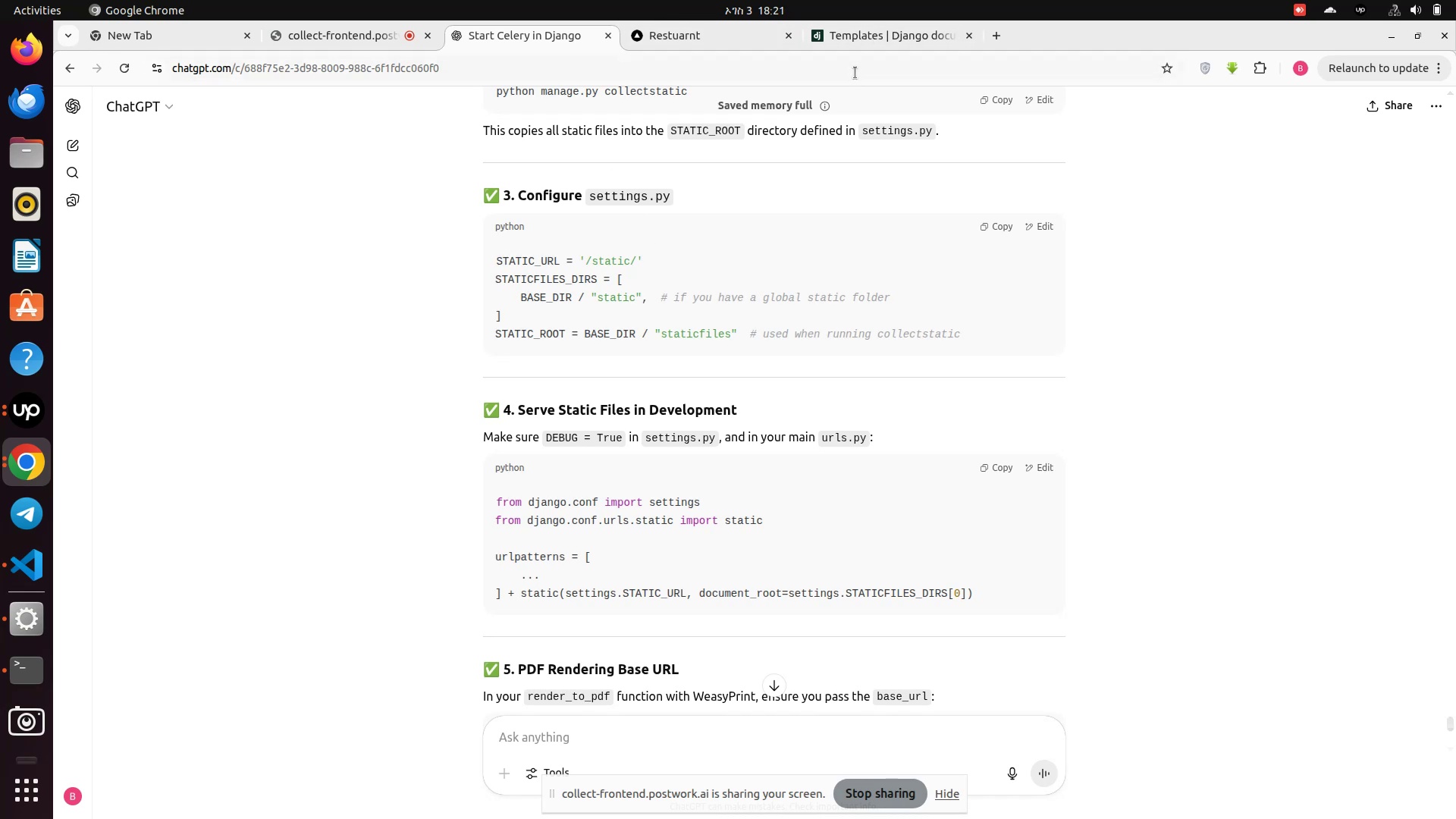 
scroll: coordinate [528, 581], scroll_direction: down, amount: 10.0
 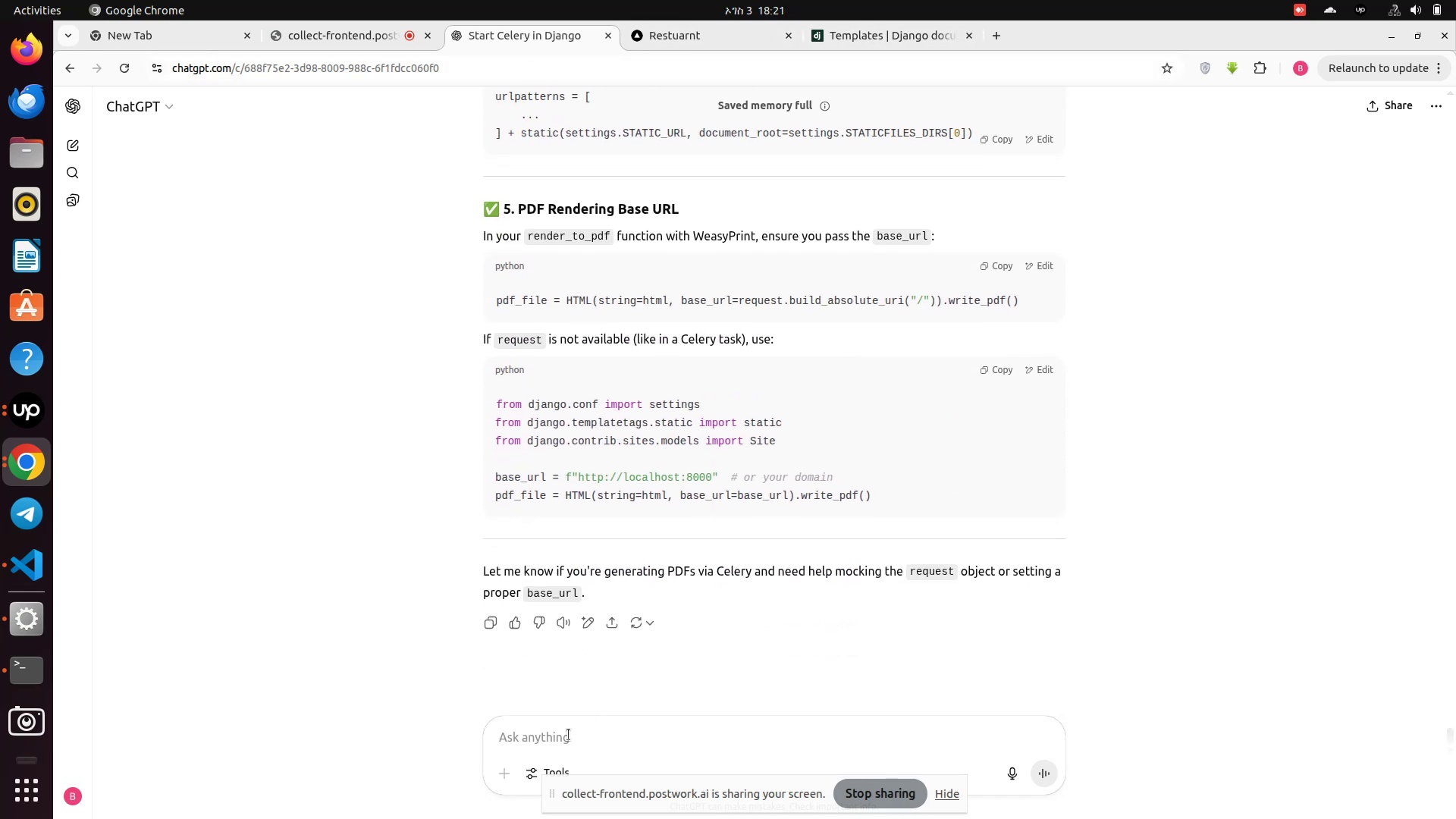 
left_click([566, 741])
 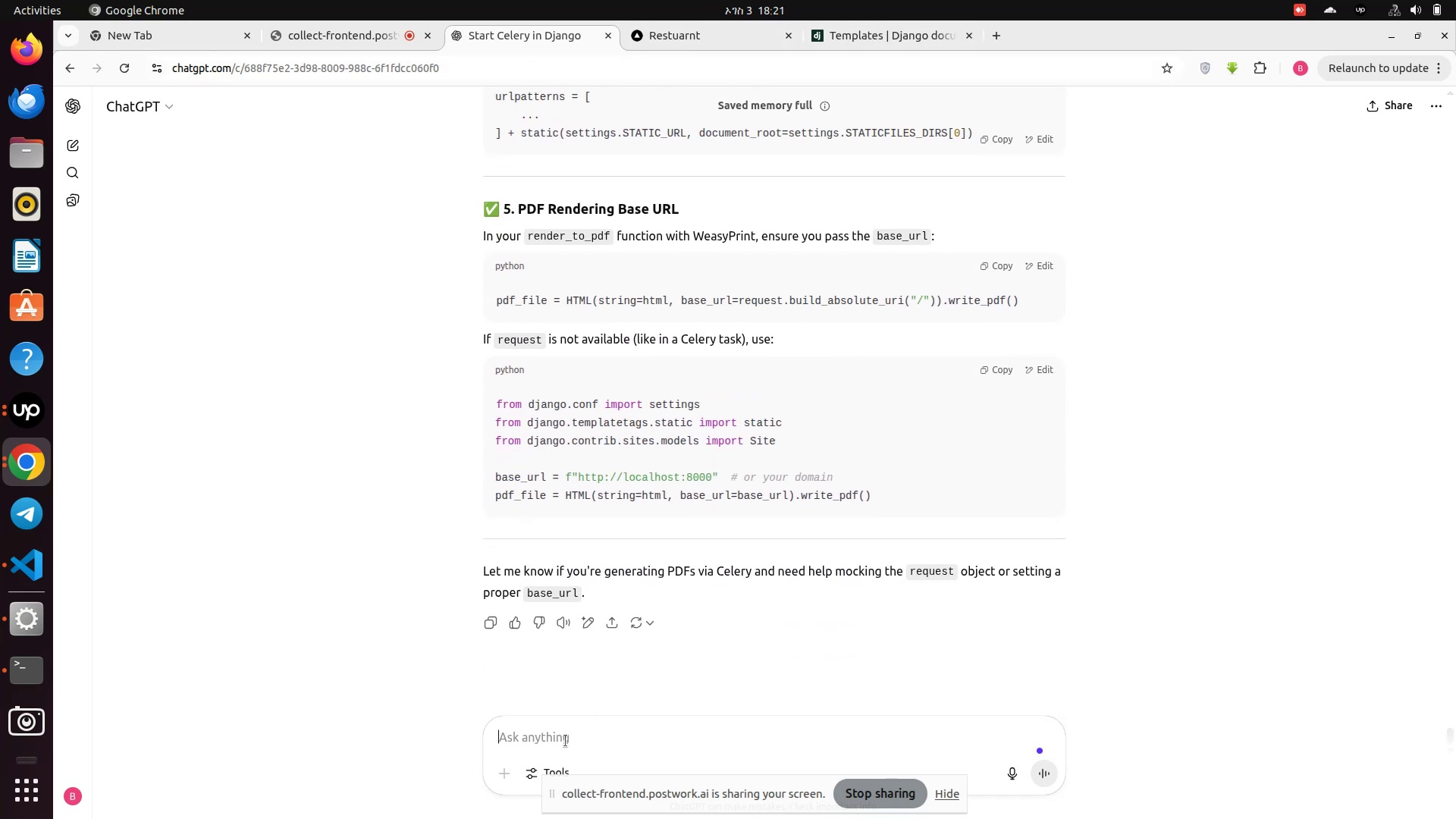 
key(Control+V)
 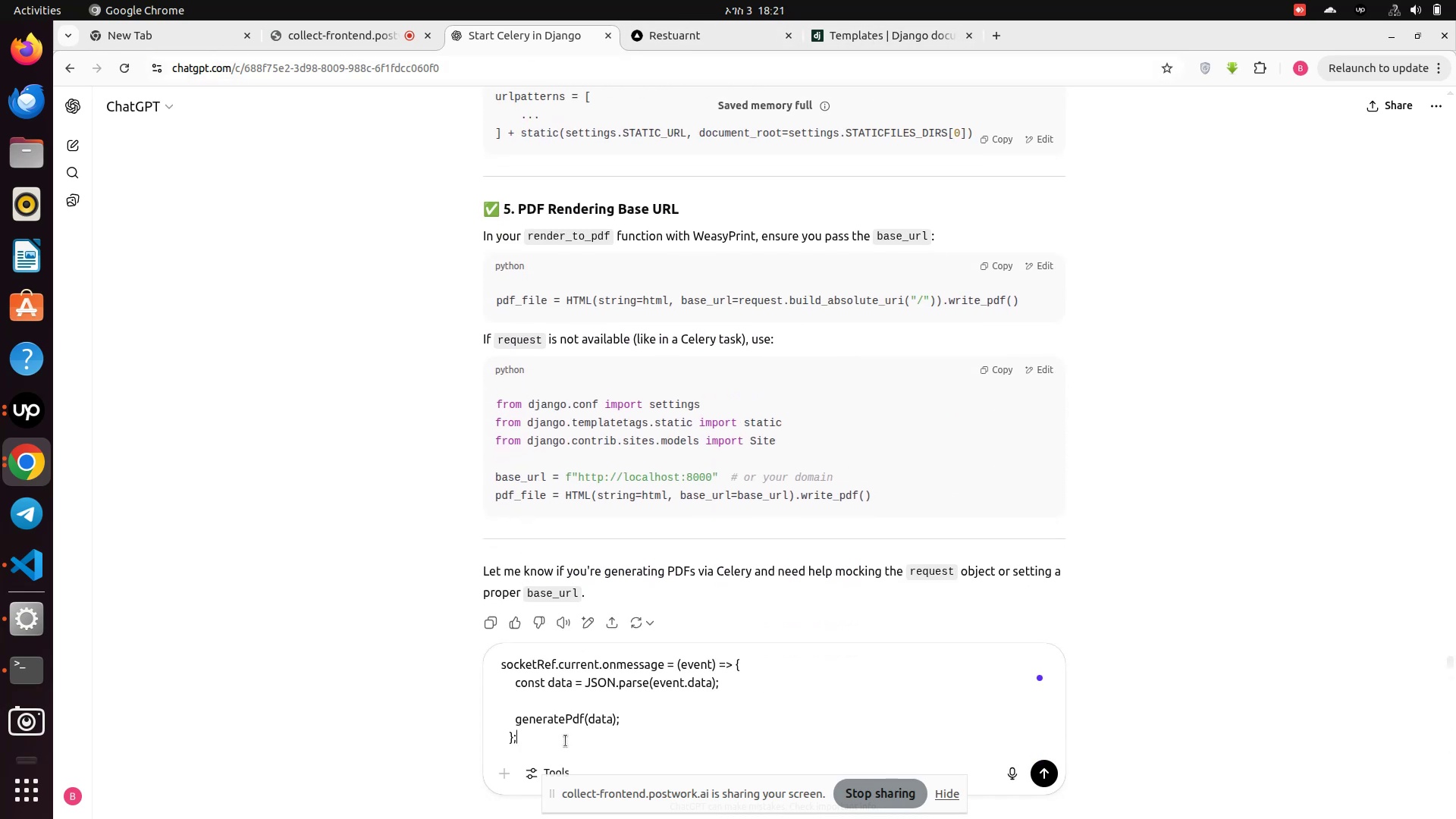 
type( whay it )
key(Backspace)
key(Backspace)
key(Backspace)
key(Backspace)
key(Backspace)
key(Backspace)
type(y it open 3 times )
 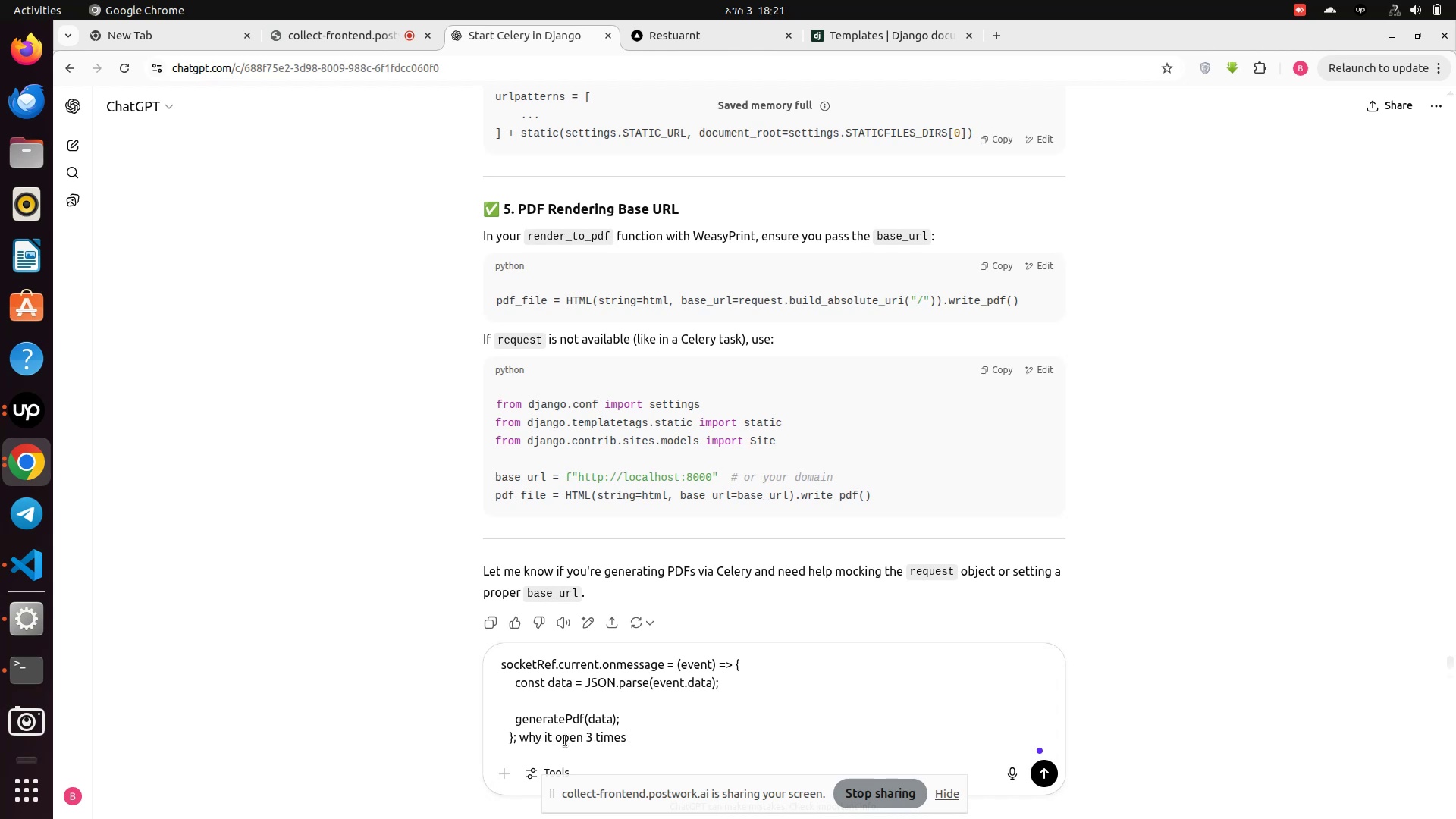 
key(Enter)
 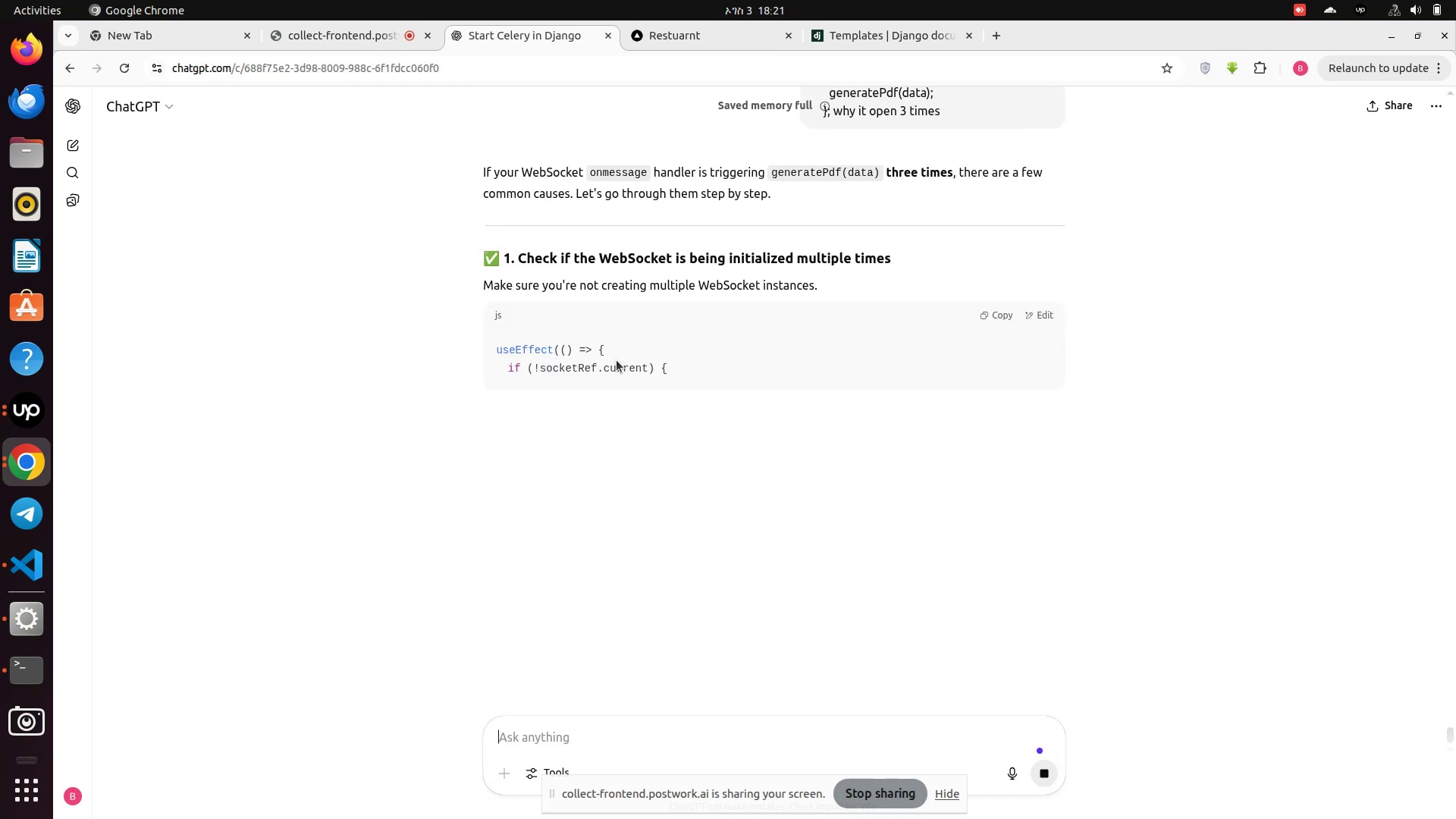 
wait(9.45)
 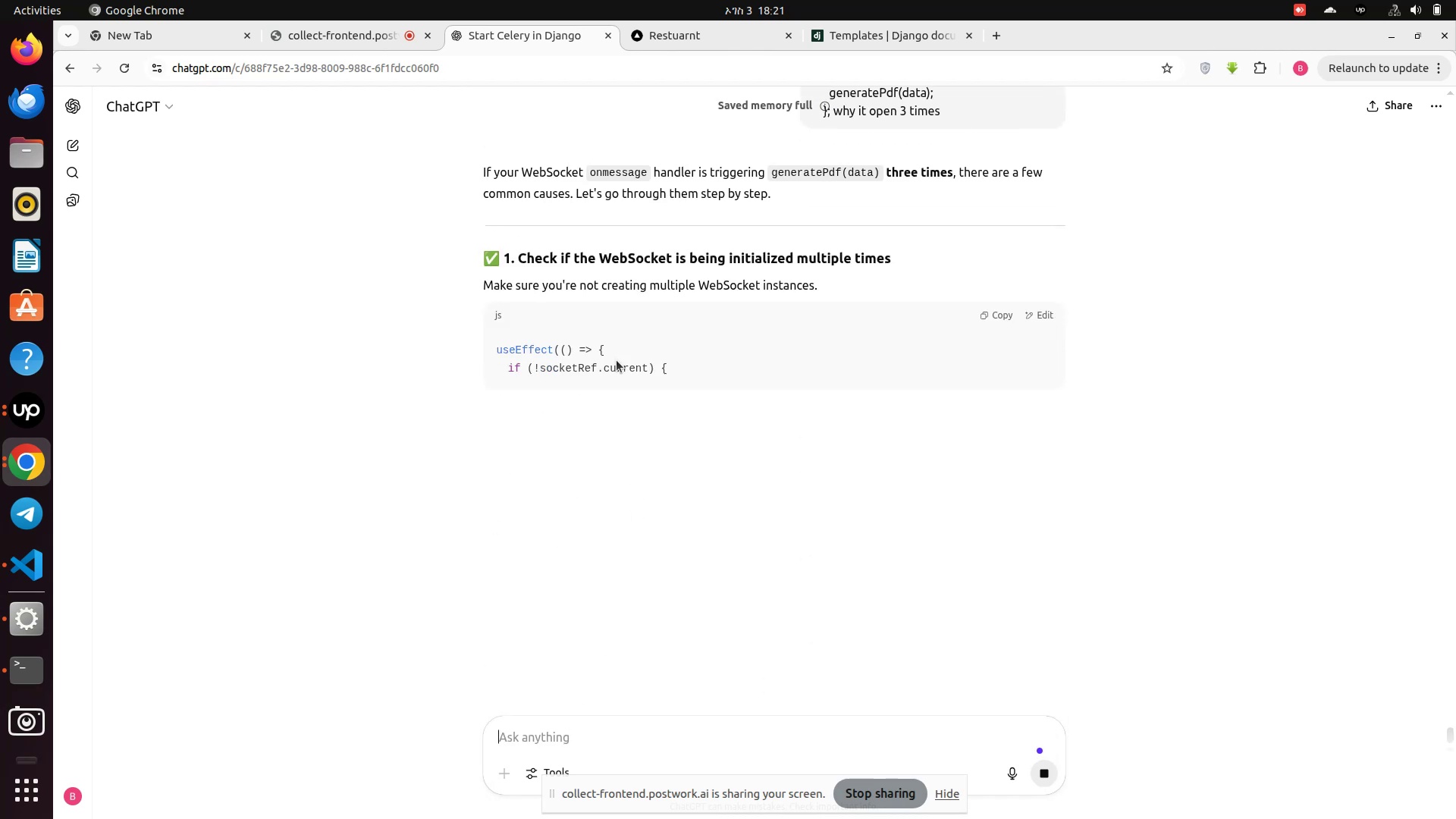 
scroll: coordinate [628, 470], scroll_direction: down, amount: 6.0
 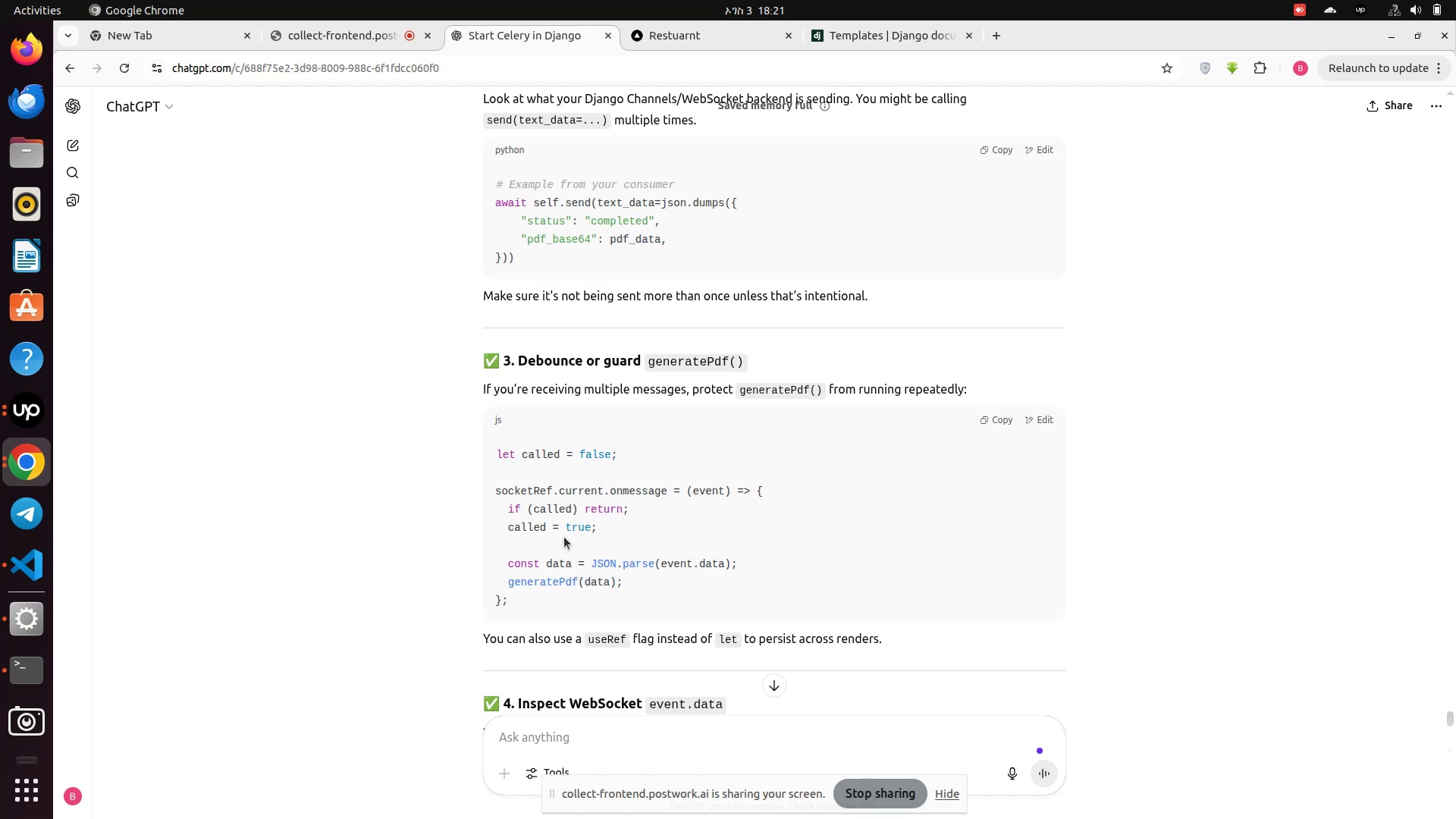 
wait(7.99)
 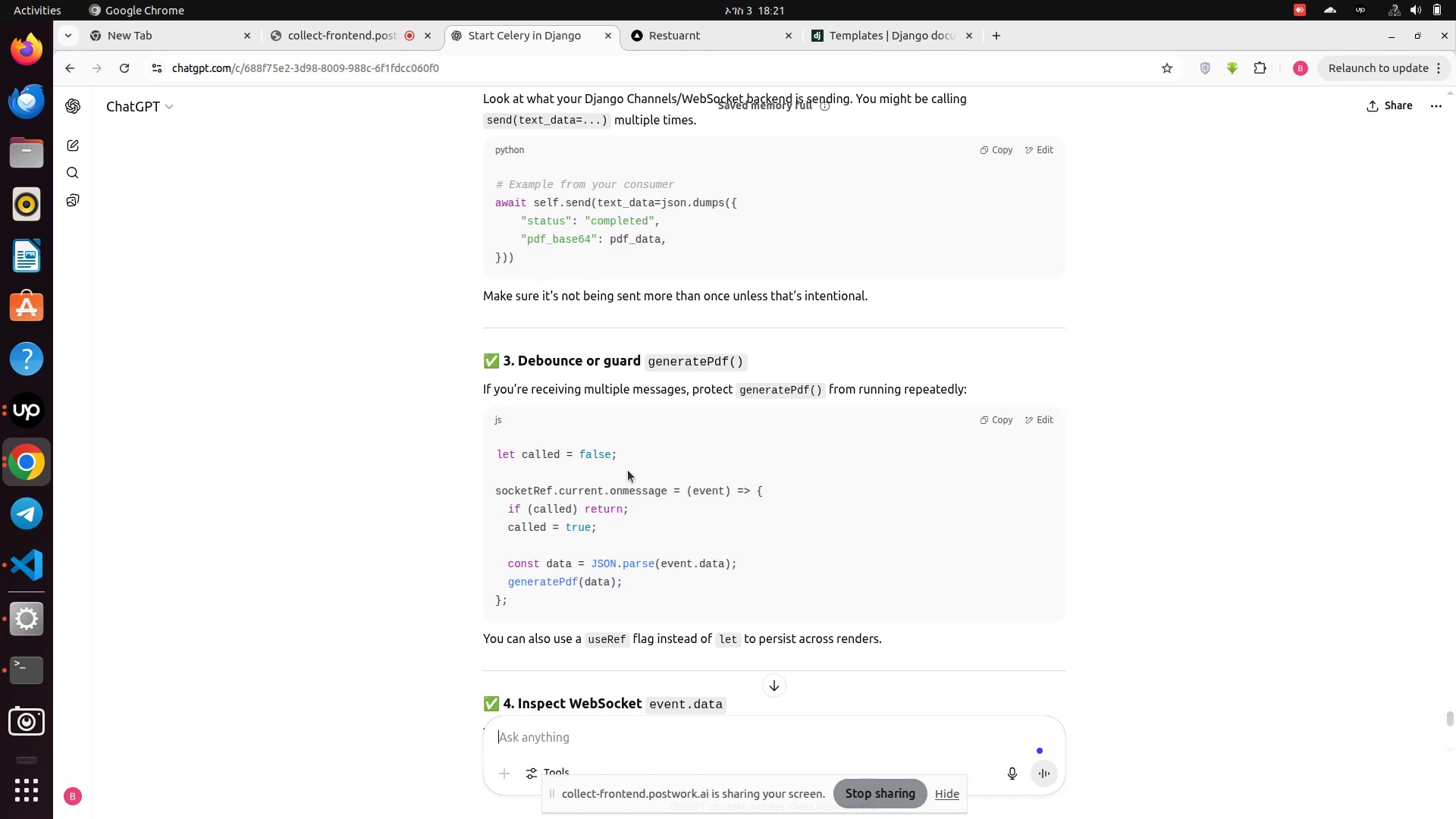 
left_click([550, 519])
 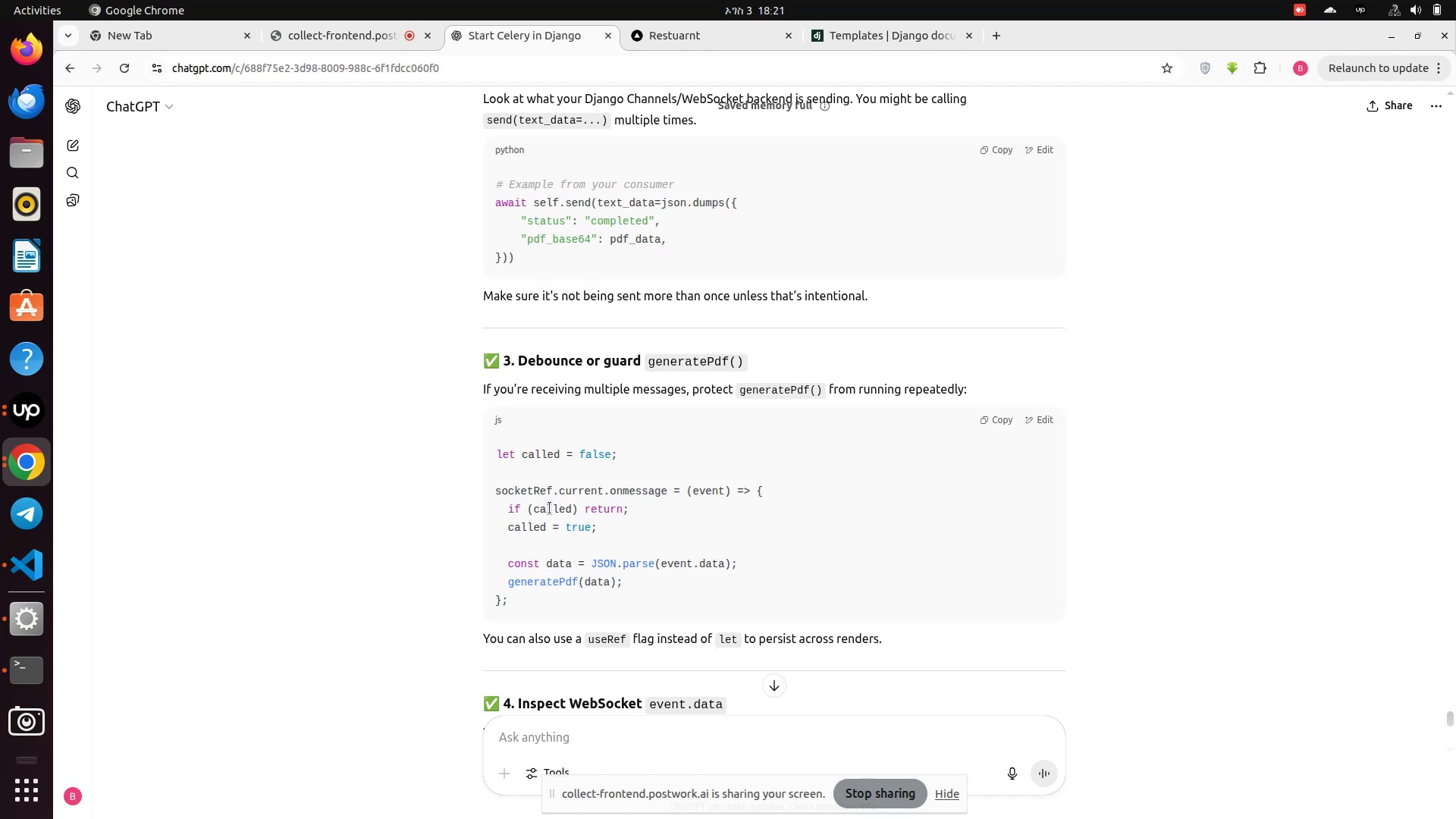 
left_click([550, 508])
 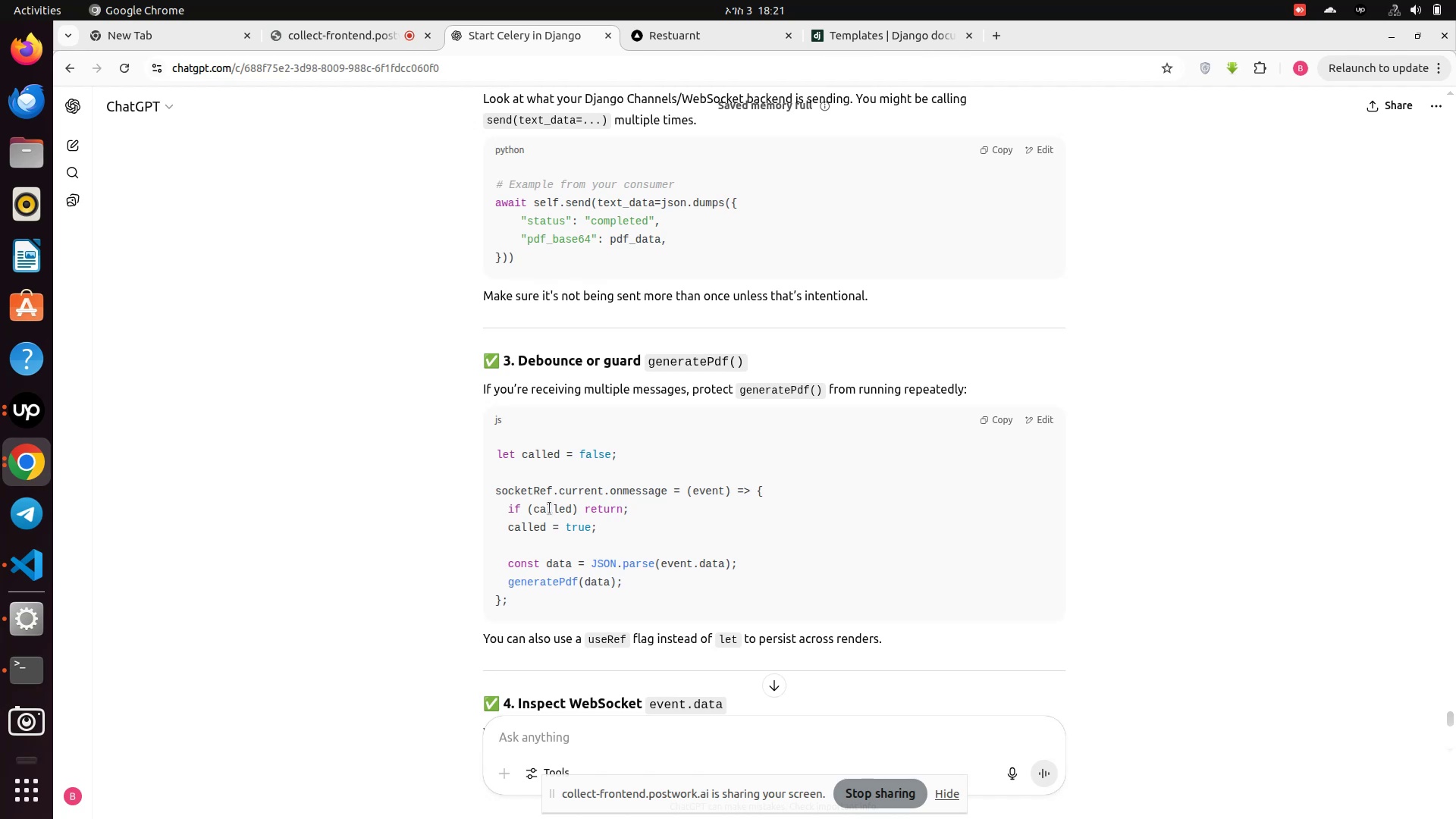 
left_click([550, 508])
 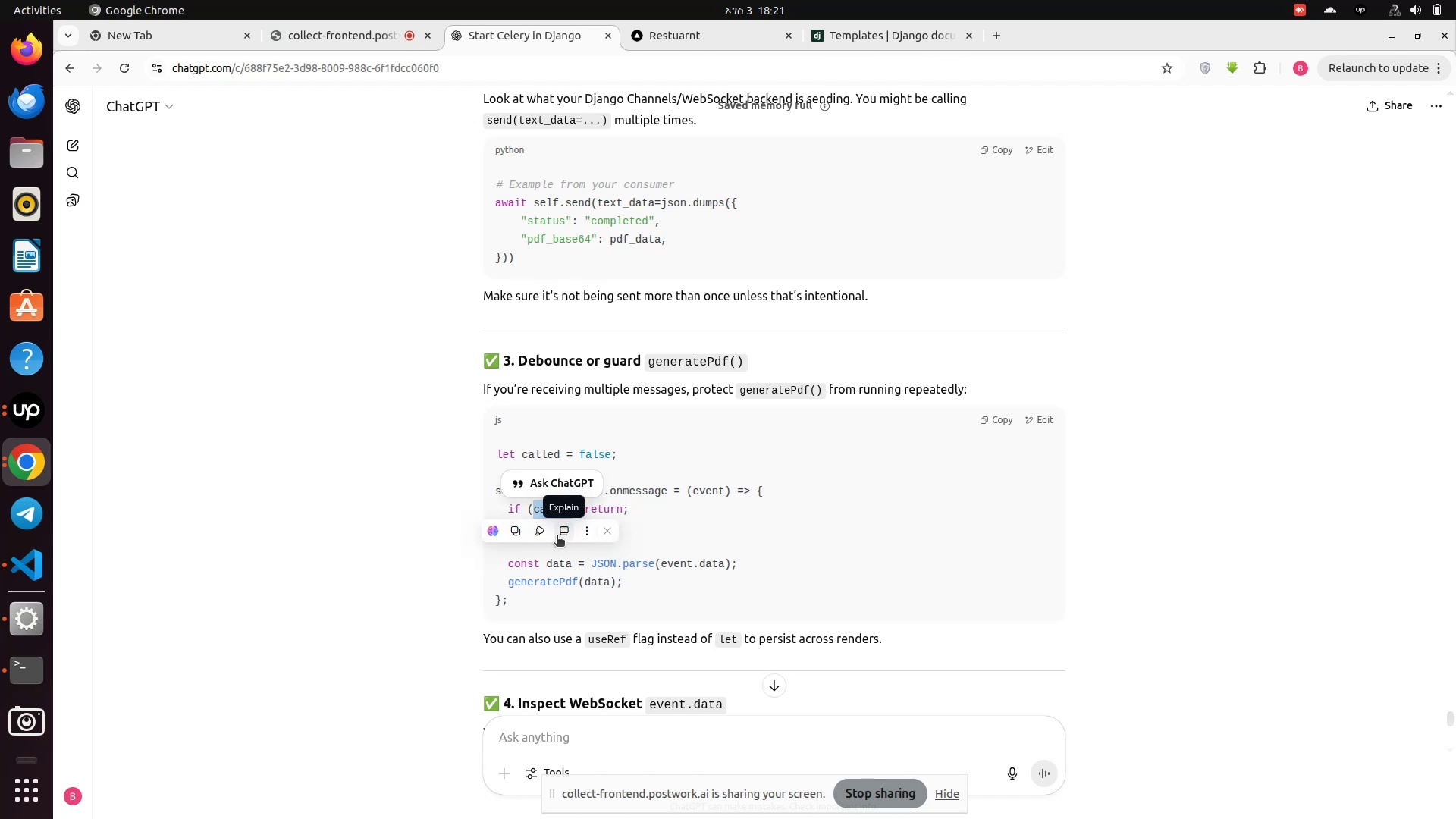 
mouse_move([597, 539])
 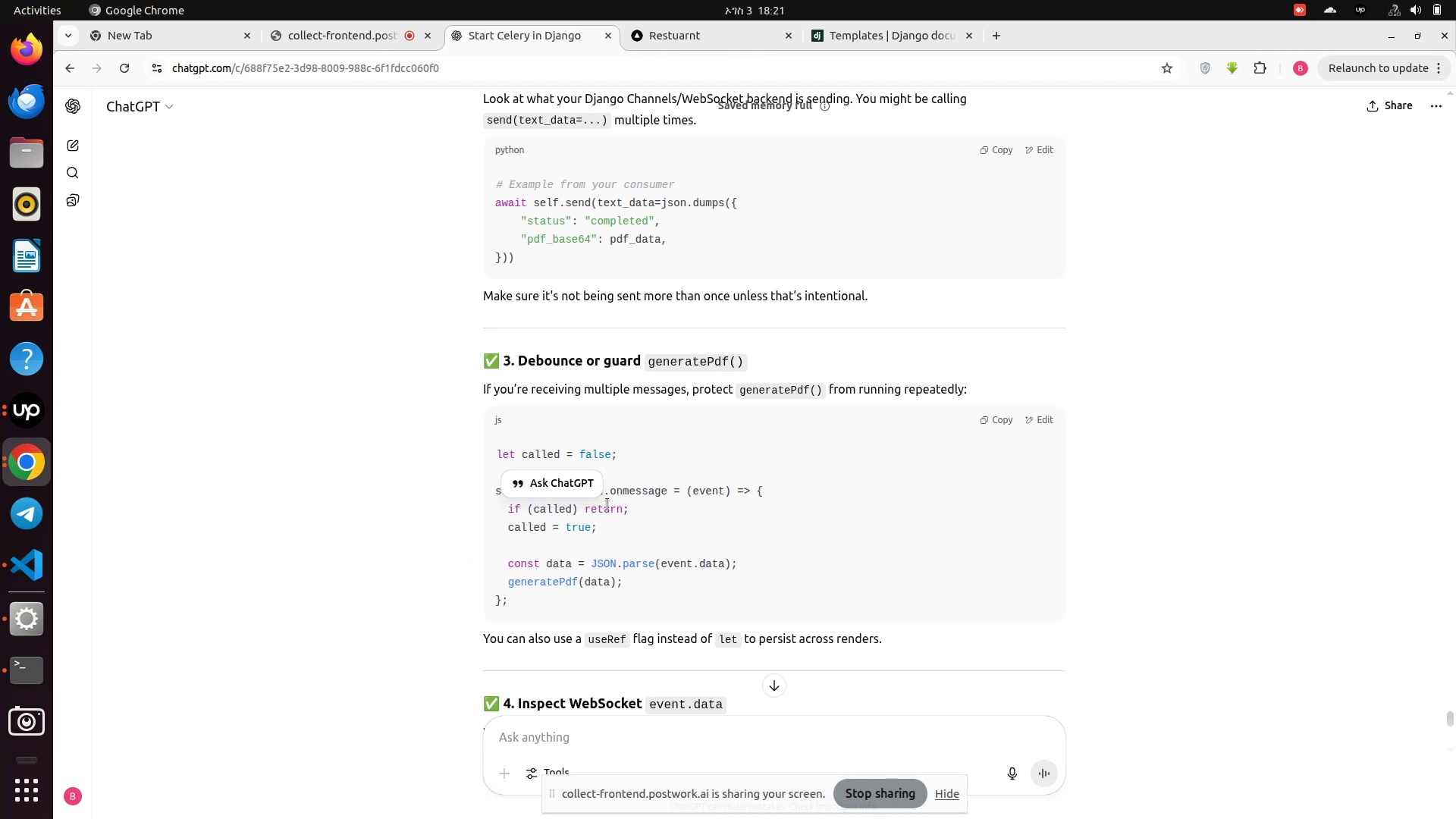 
left_click([607, 504])
 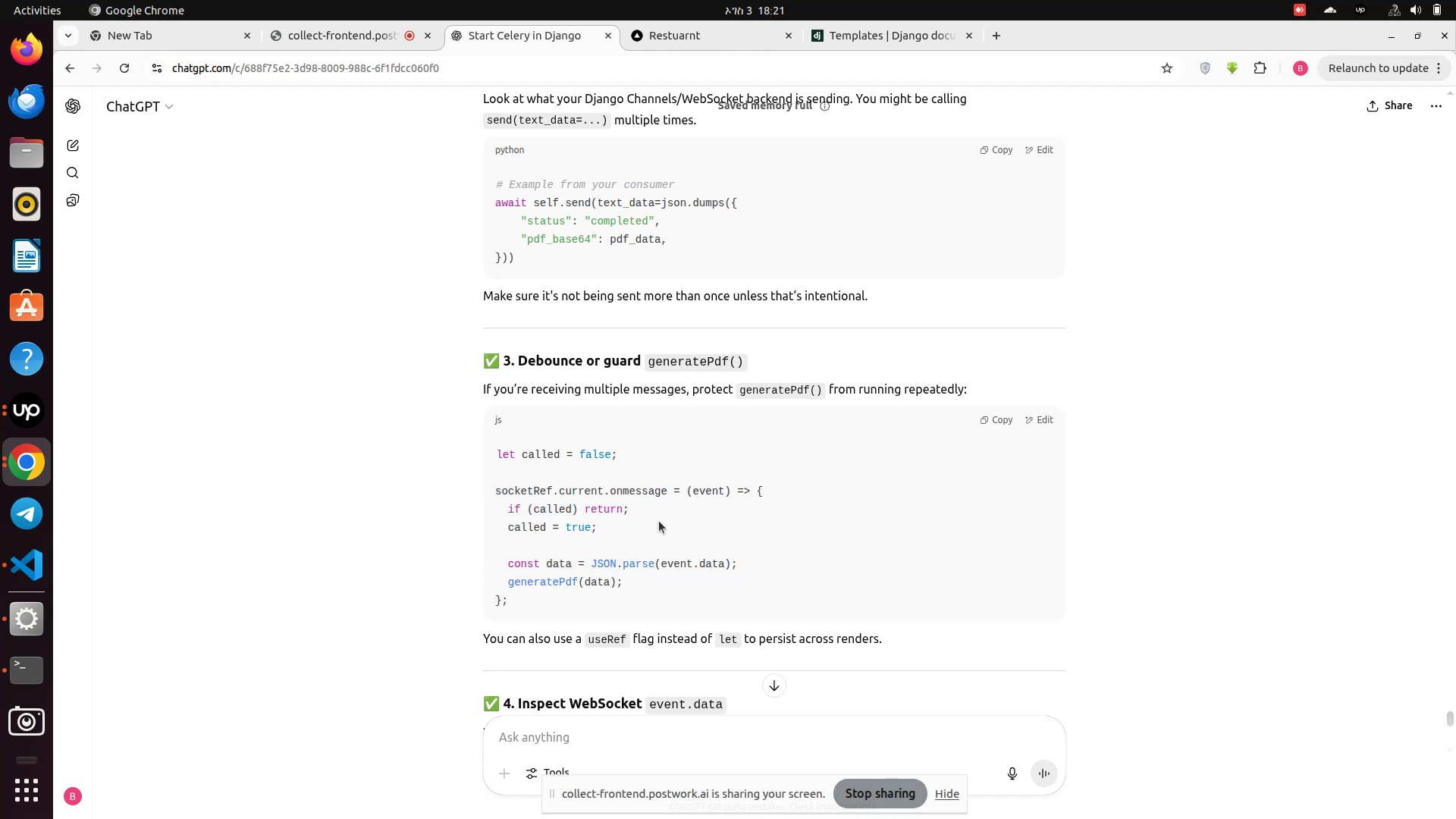 
scroll: coordinate [659, 521], scroll_direction: down, amount: 1.0
 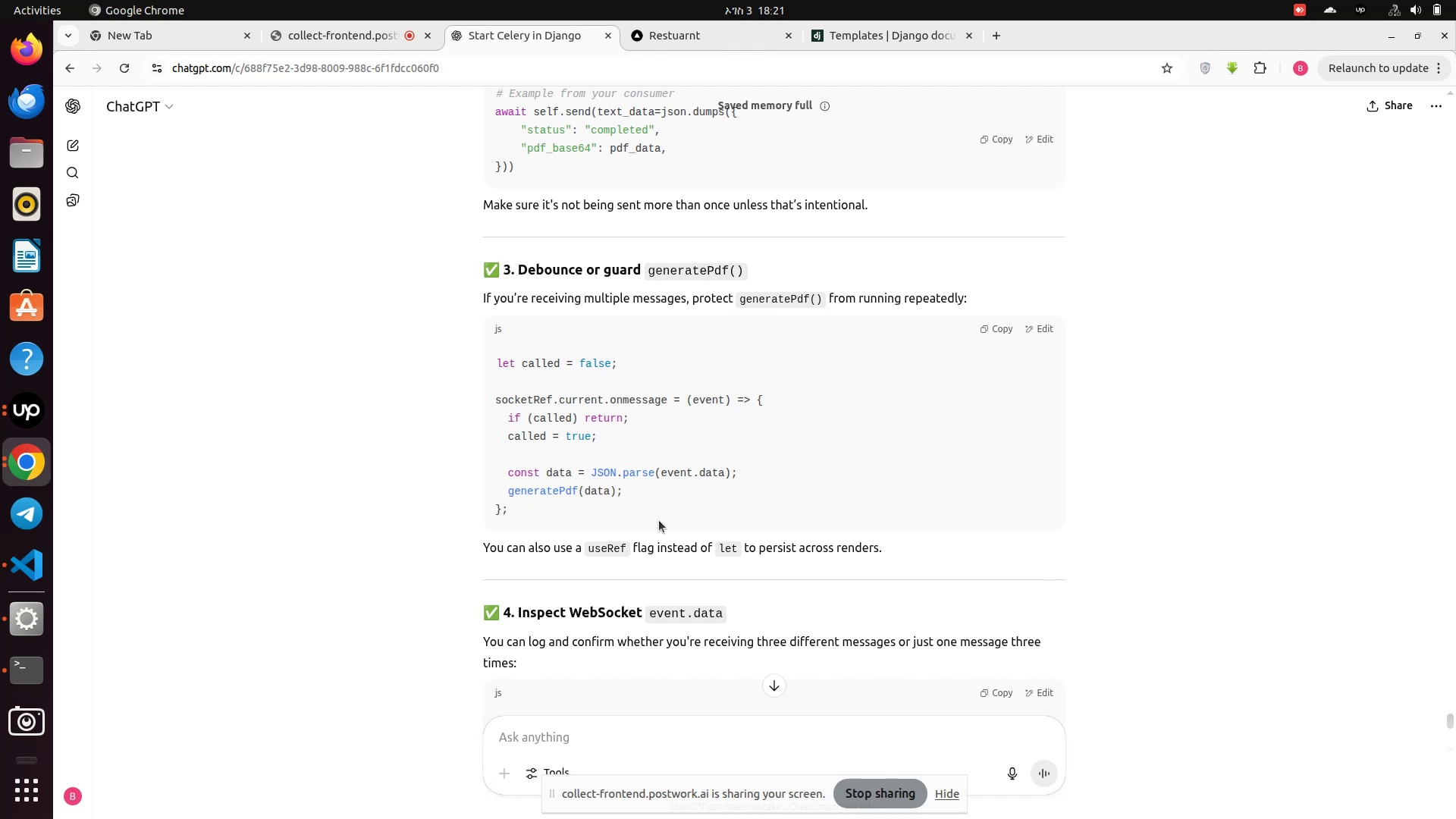 
wait(6.53)
 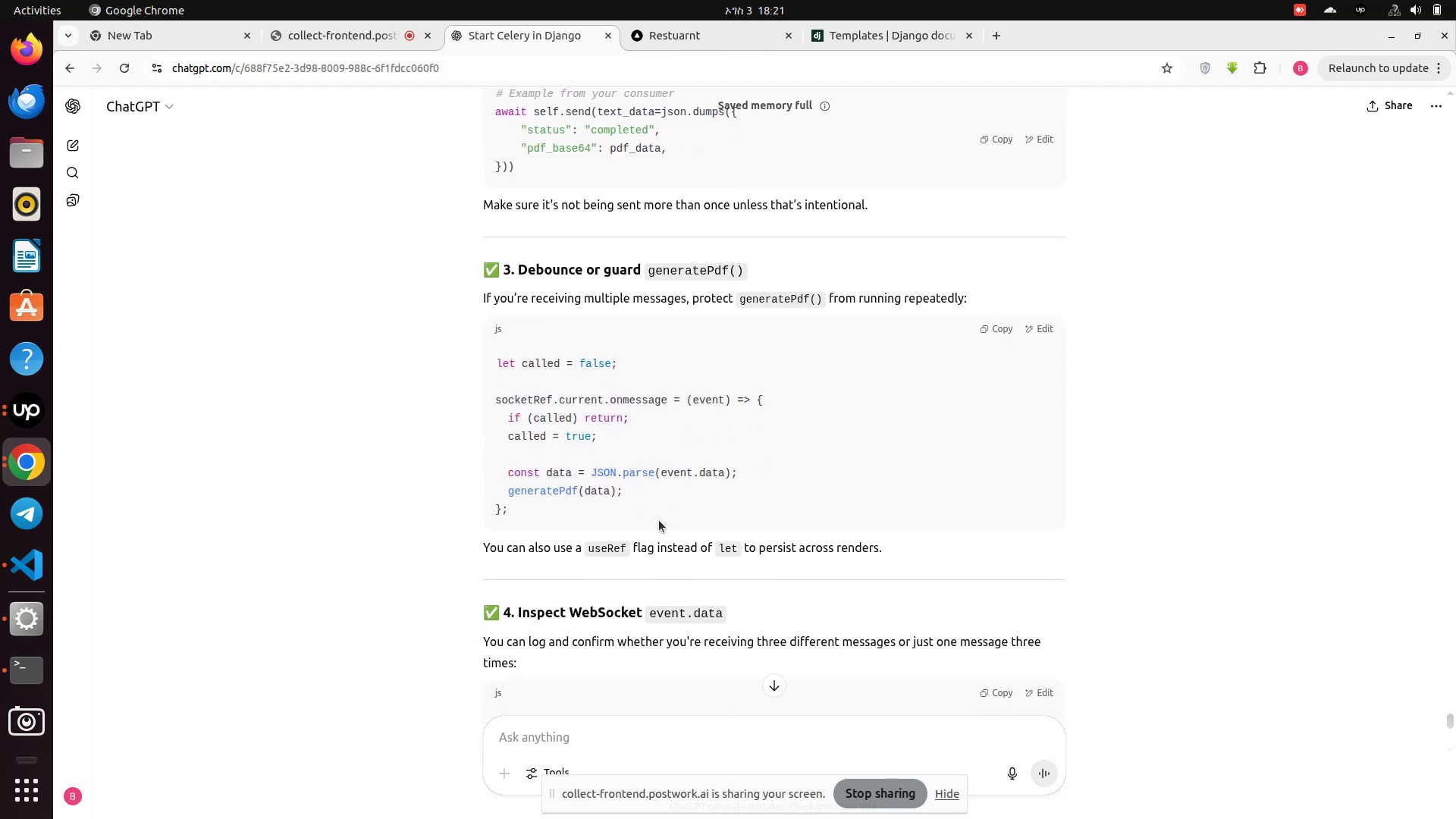 
scroll: coordinate [659, 520], scroll_direction: down, amount: 3.0
 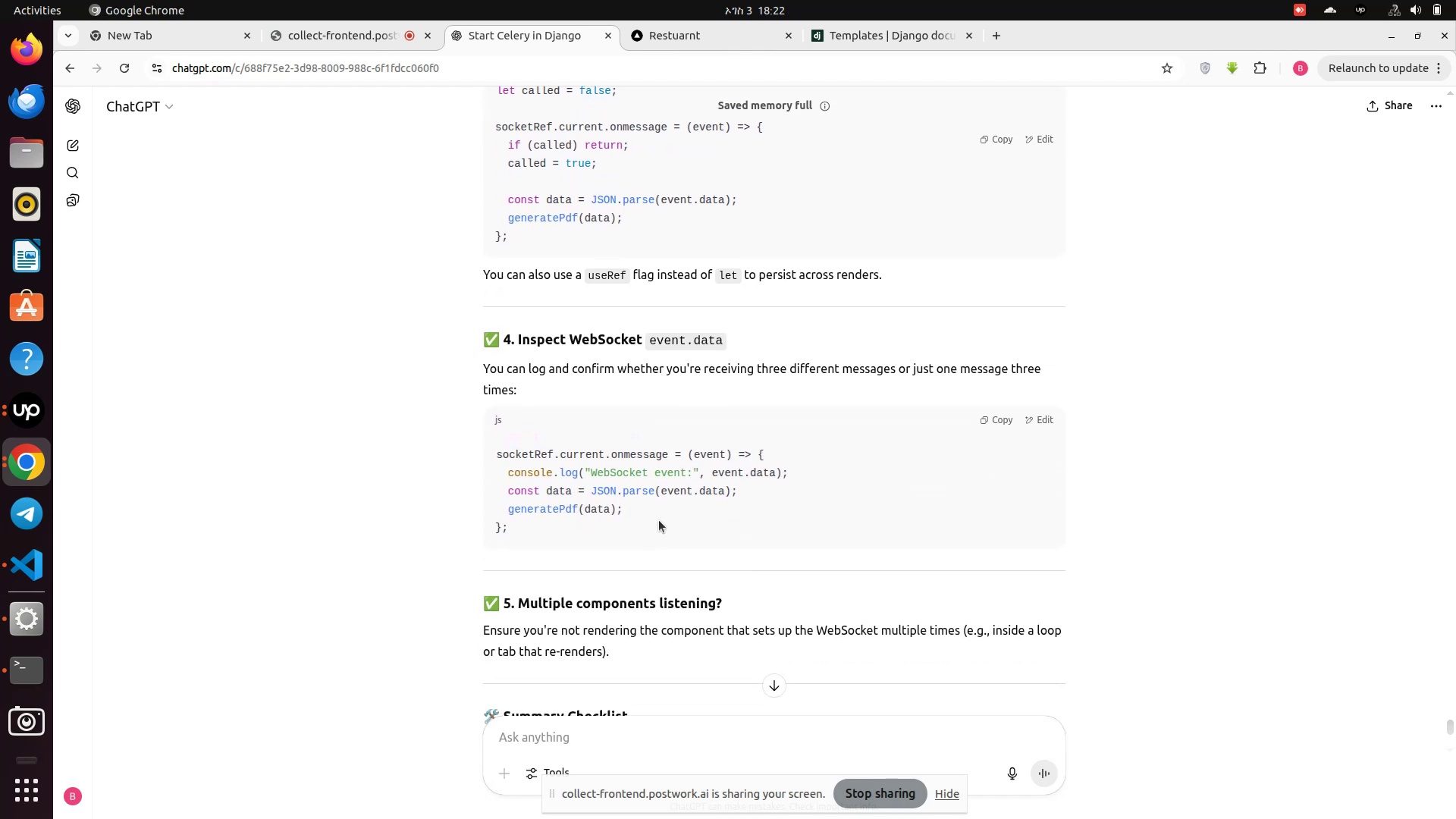 
wait(6.44)
 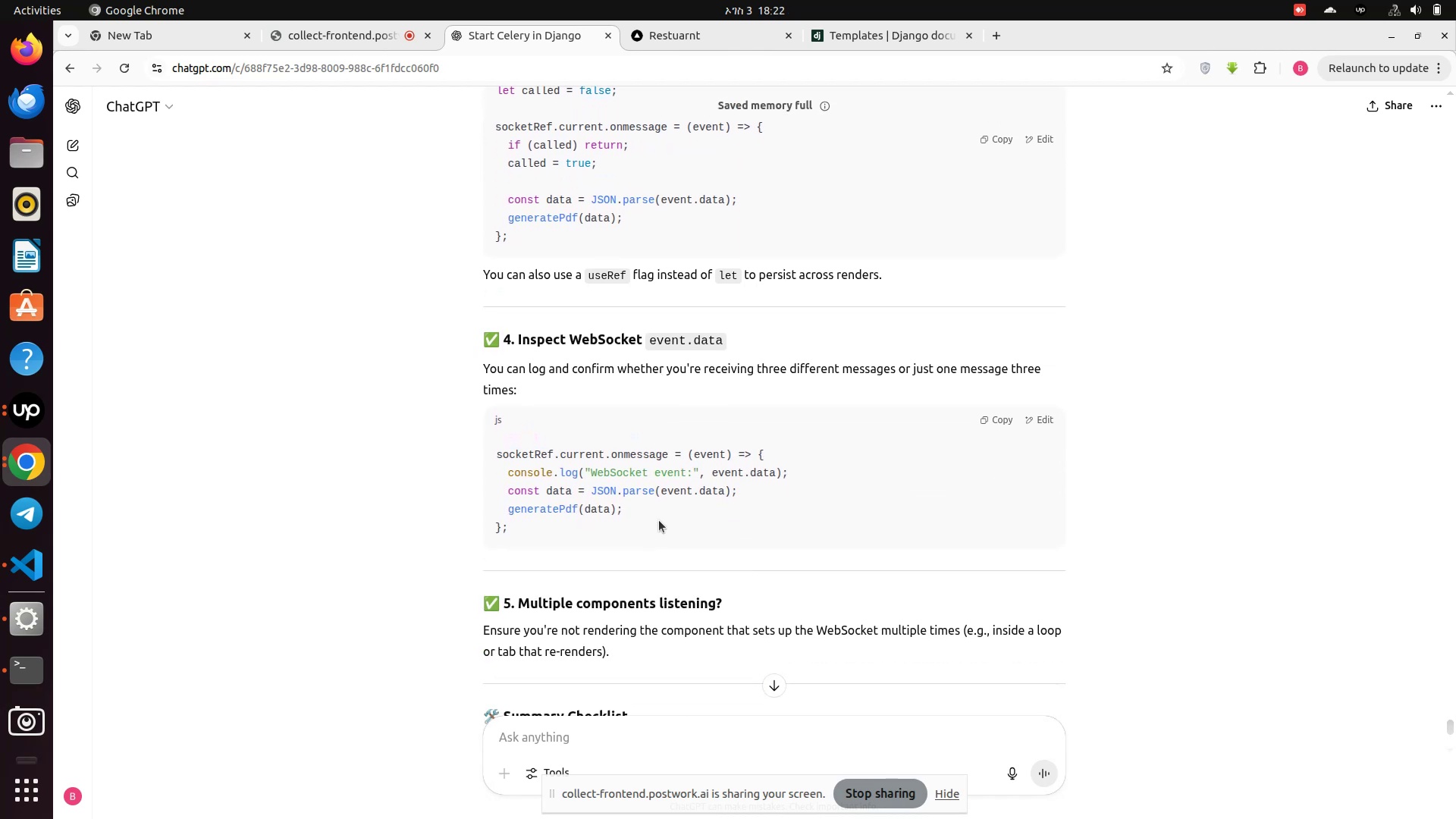 
scroll: coordinate [659, 520], scroll_direction: up, amount: 1.0
 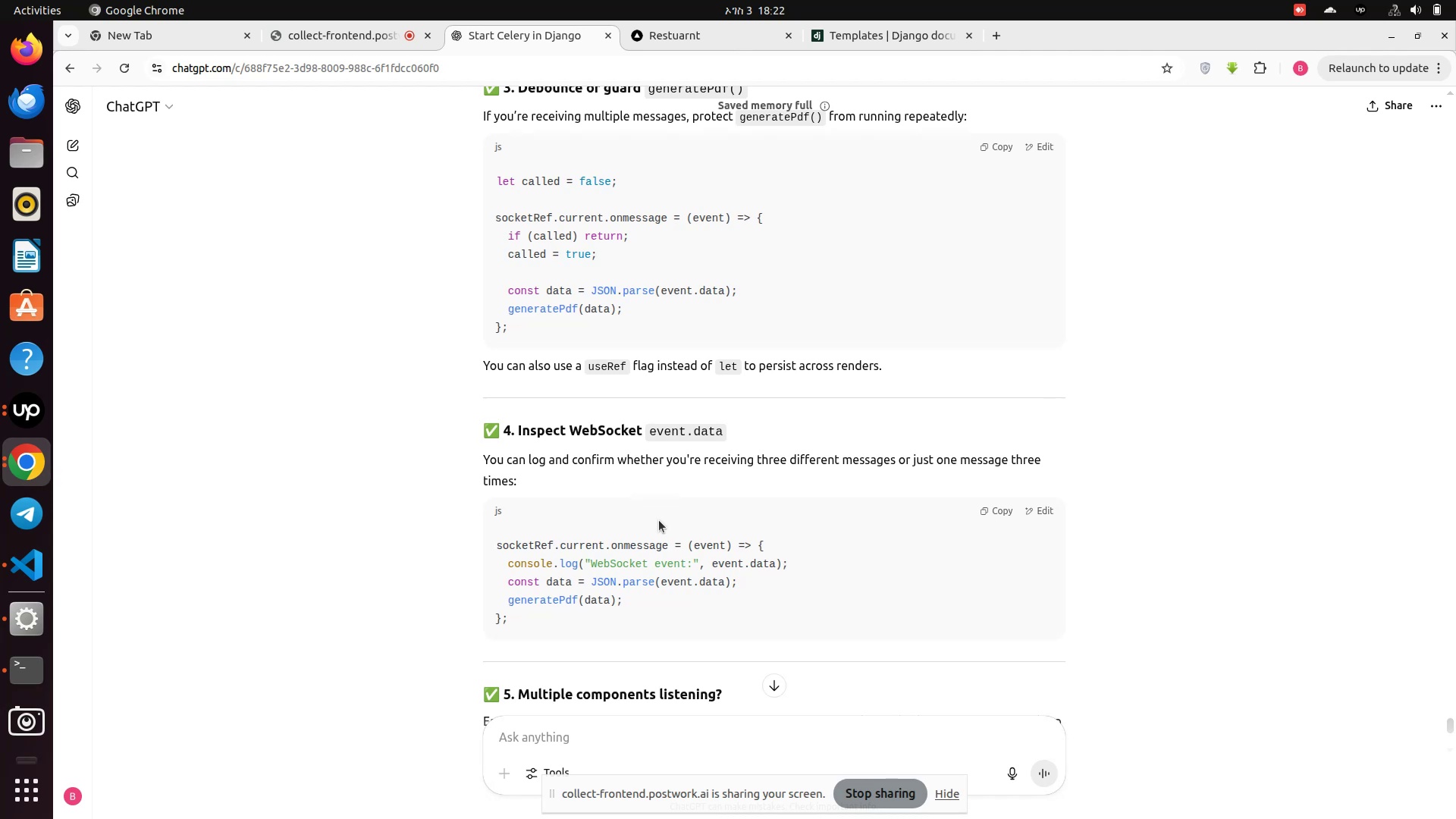 
scroll: coordinate [659, 520], scroll_direction: down, amount: 2.0
 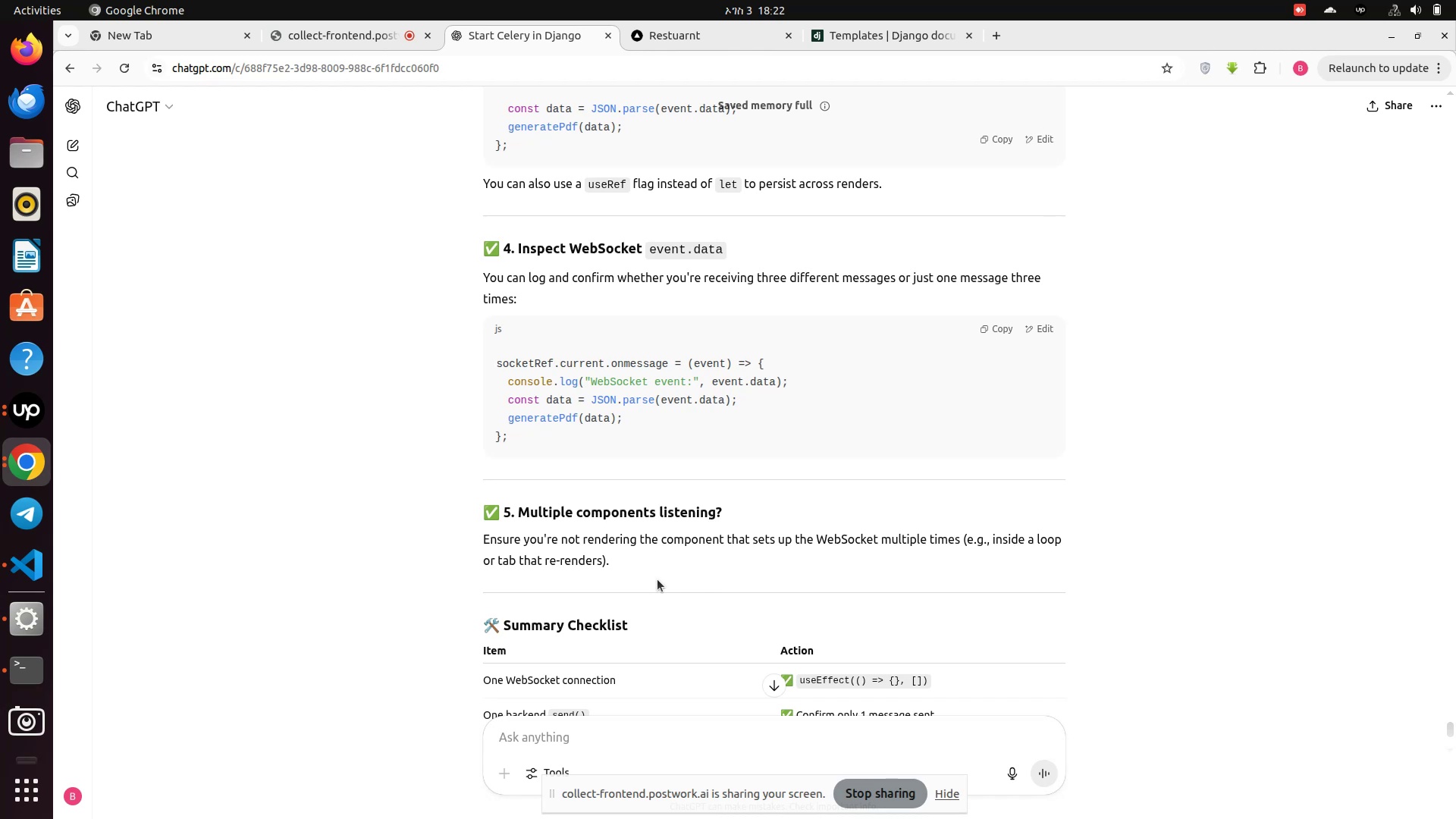 
wait(11.31)
 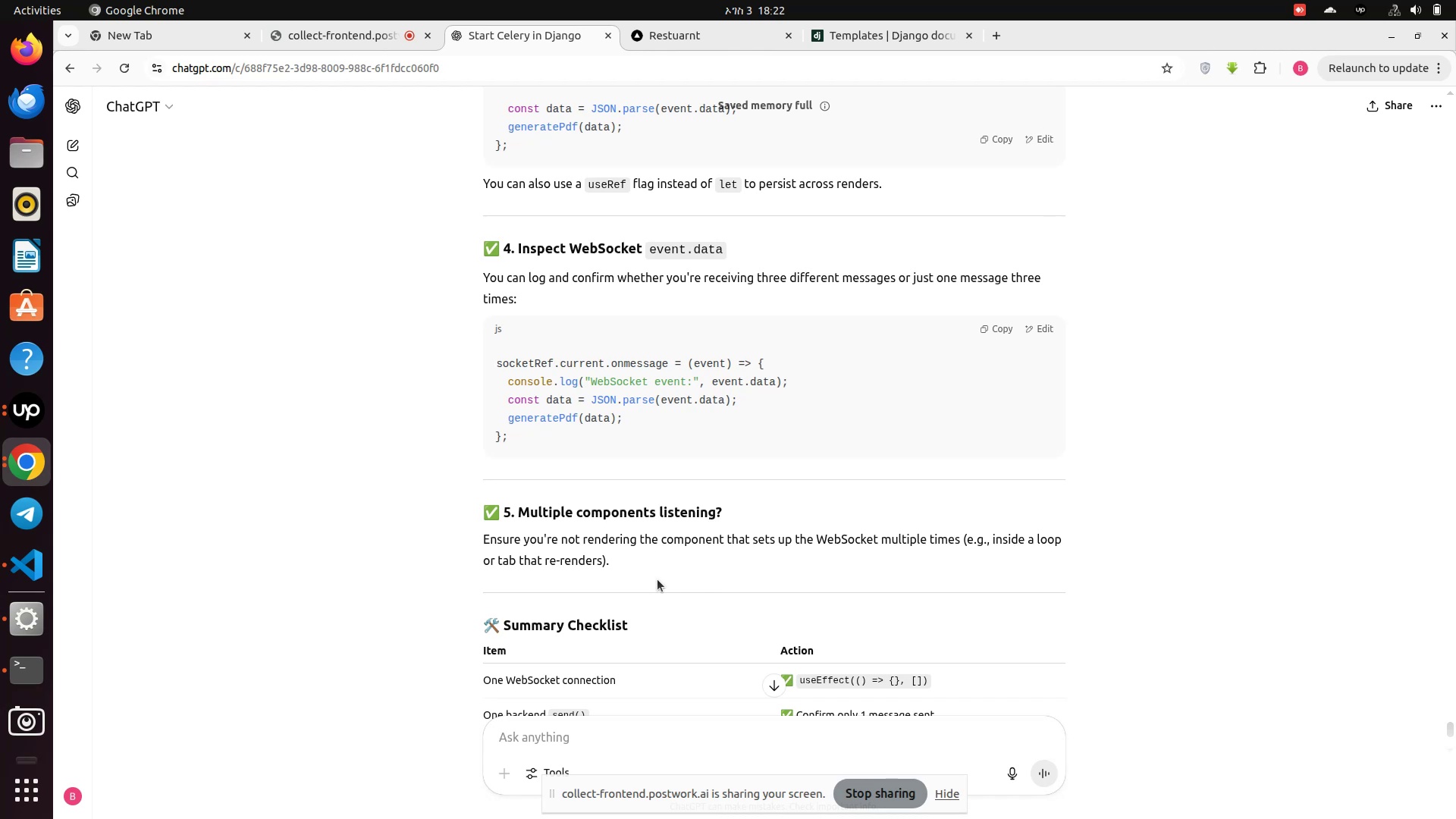 
left_click([17, 564])
 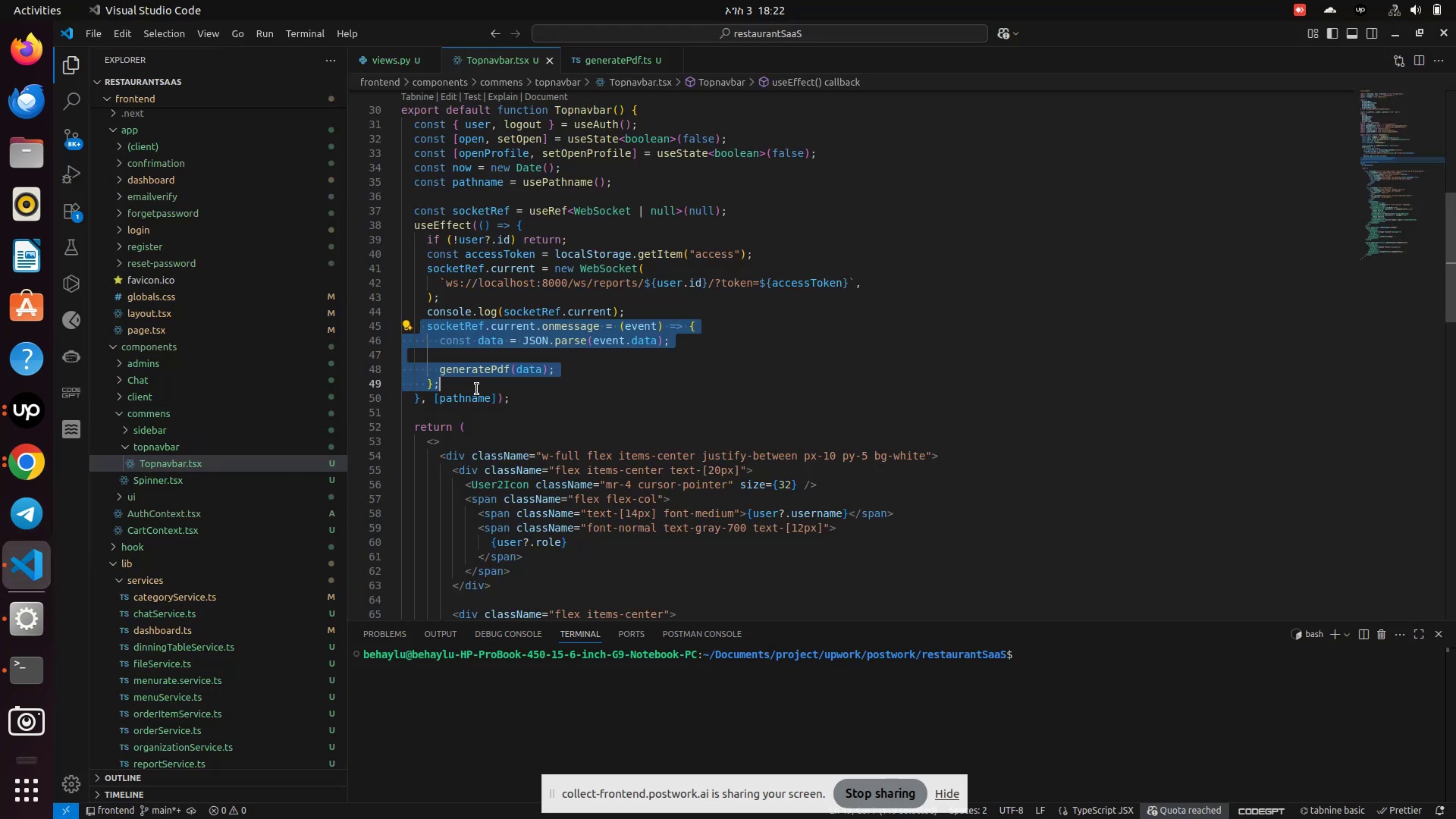 
left_click([472, 406])
 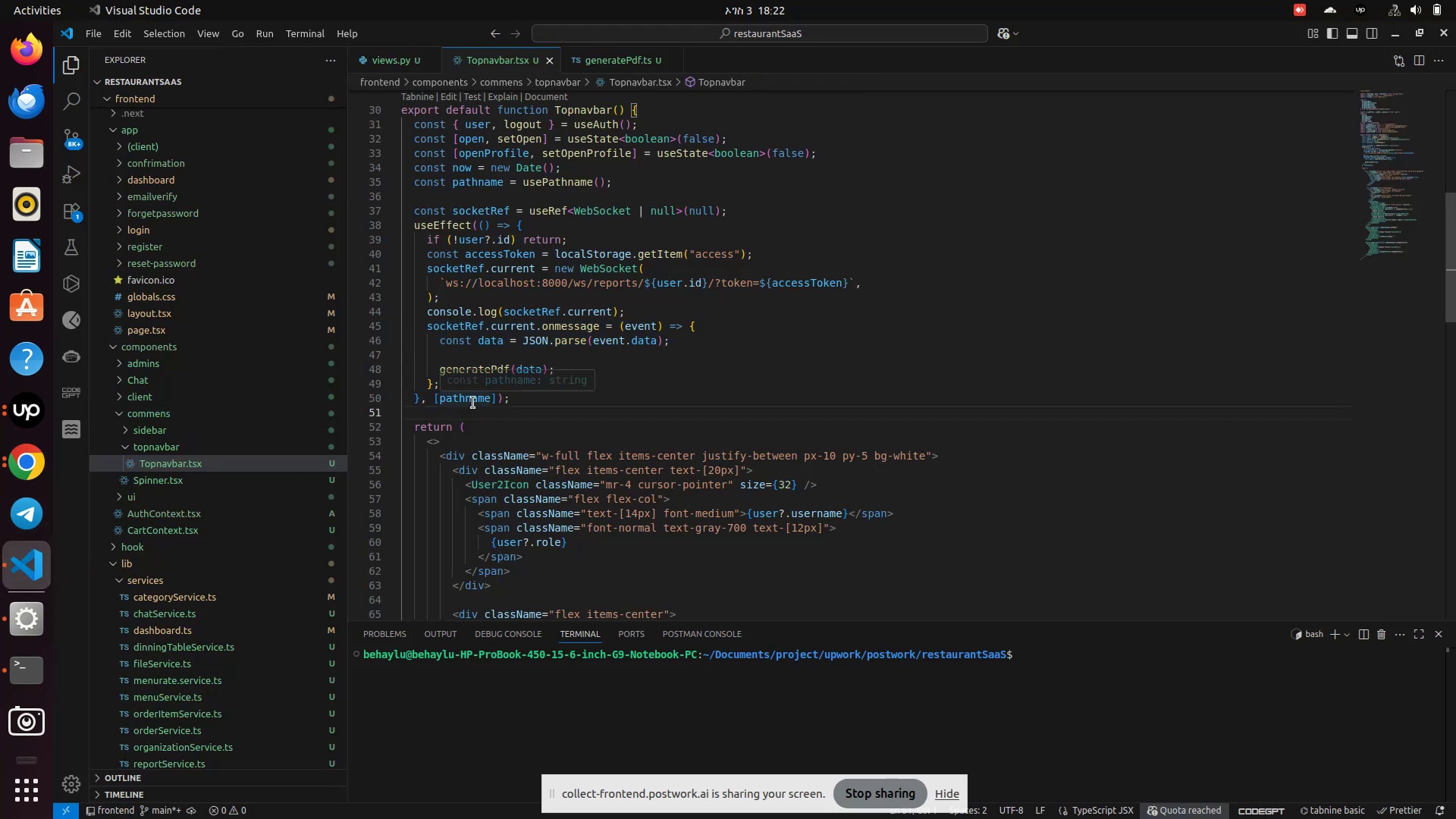 
double_click([473, 403])
 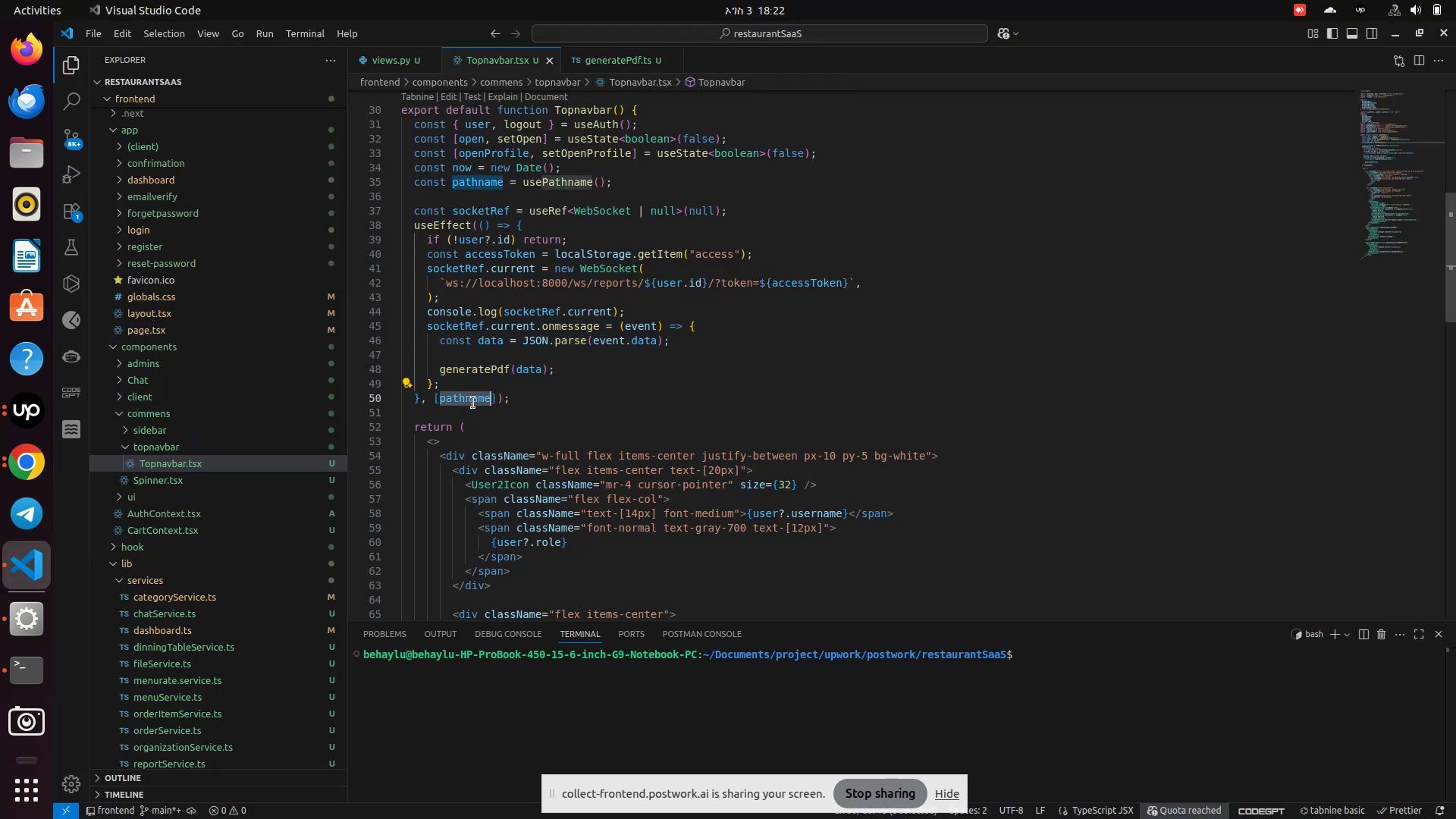 
key(Backspace)
 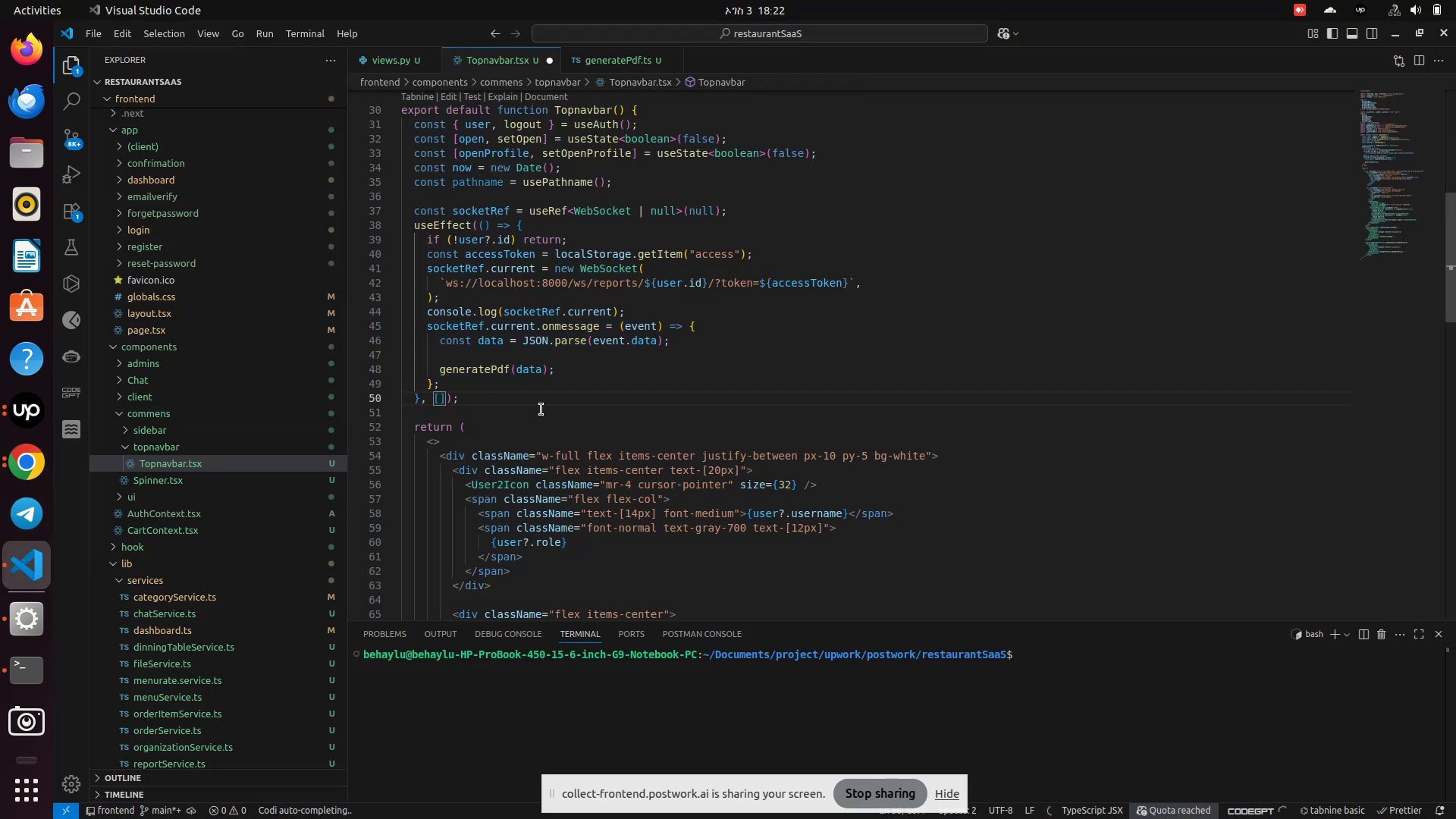 
key(Control+ControlLeft)
 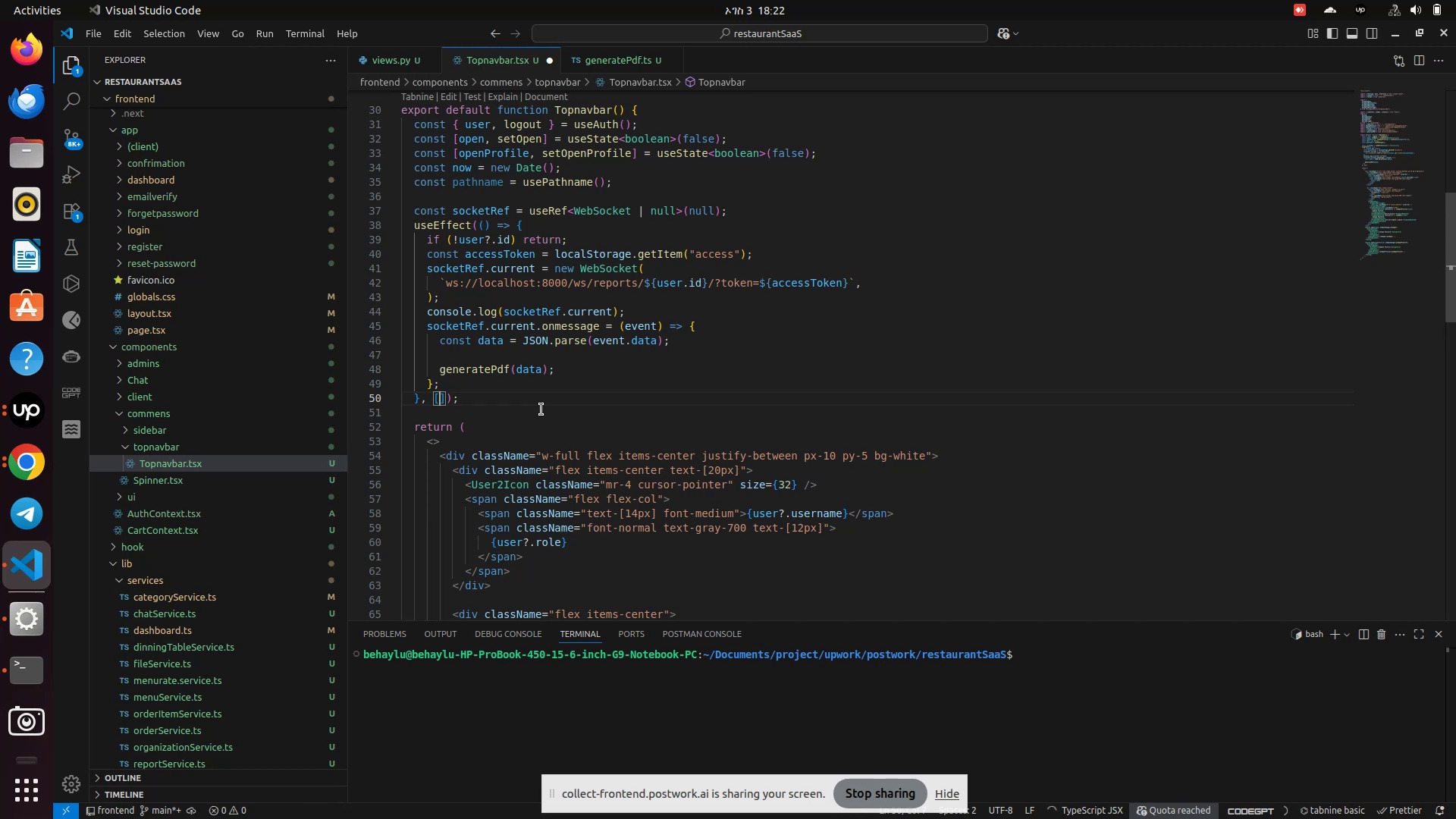 
key(Control+S)
 